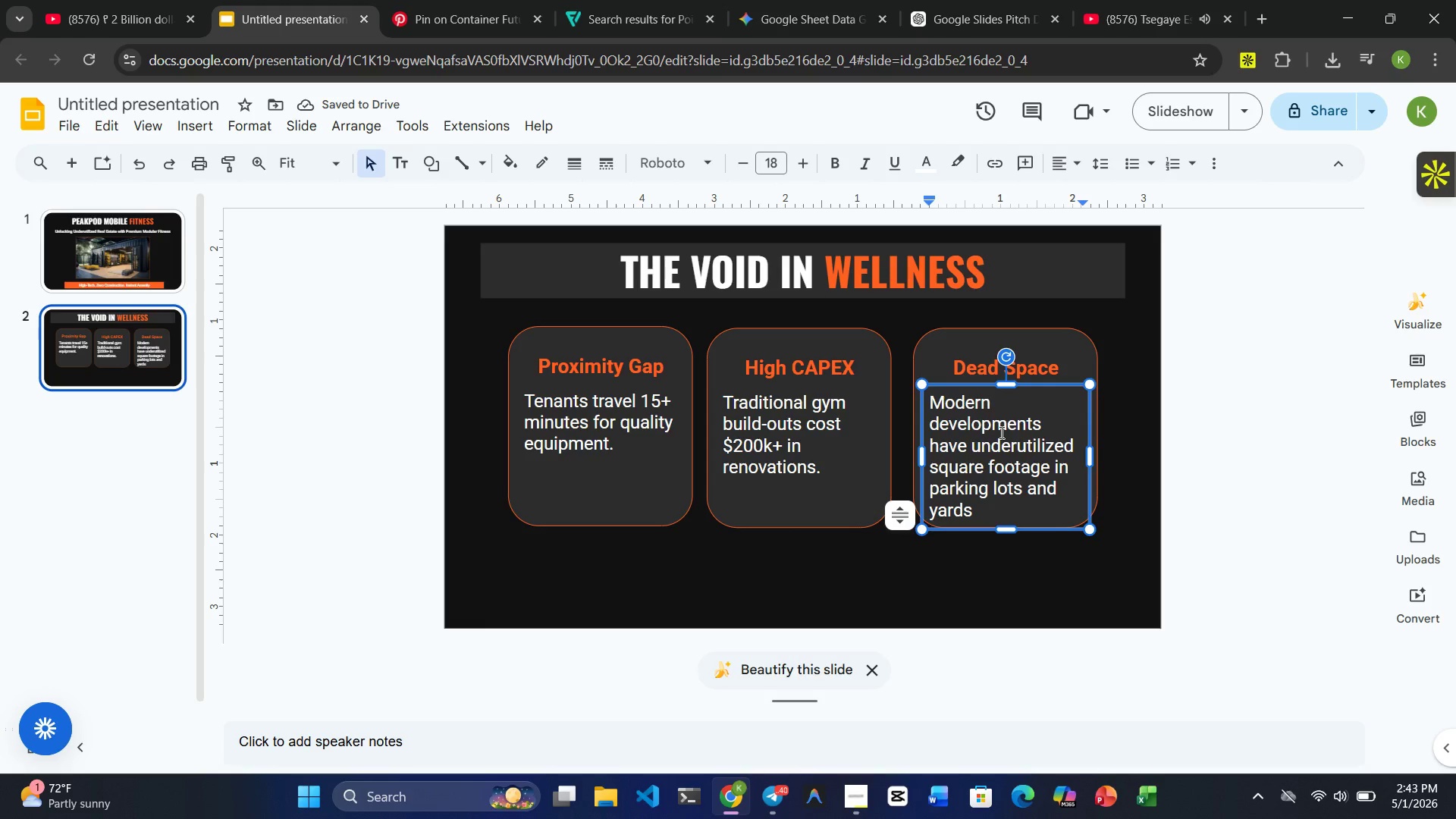 
wait(6.31)
 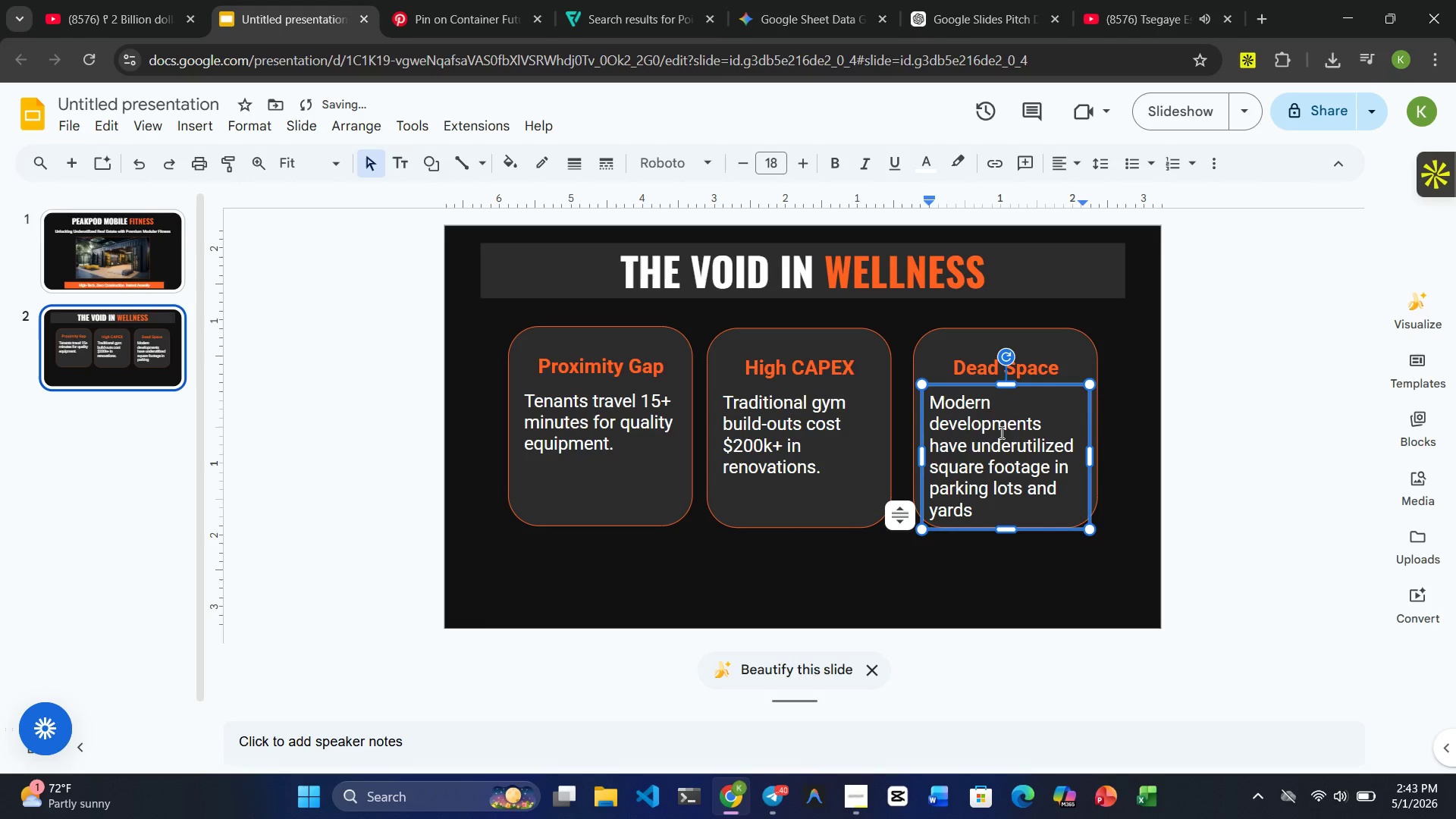 
key(ArrowLeft)
 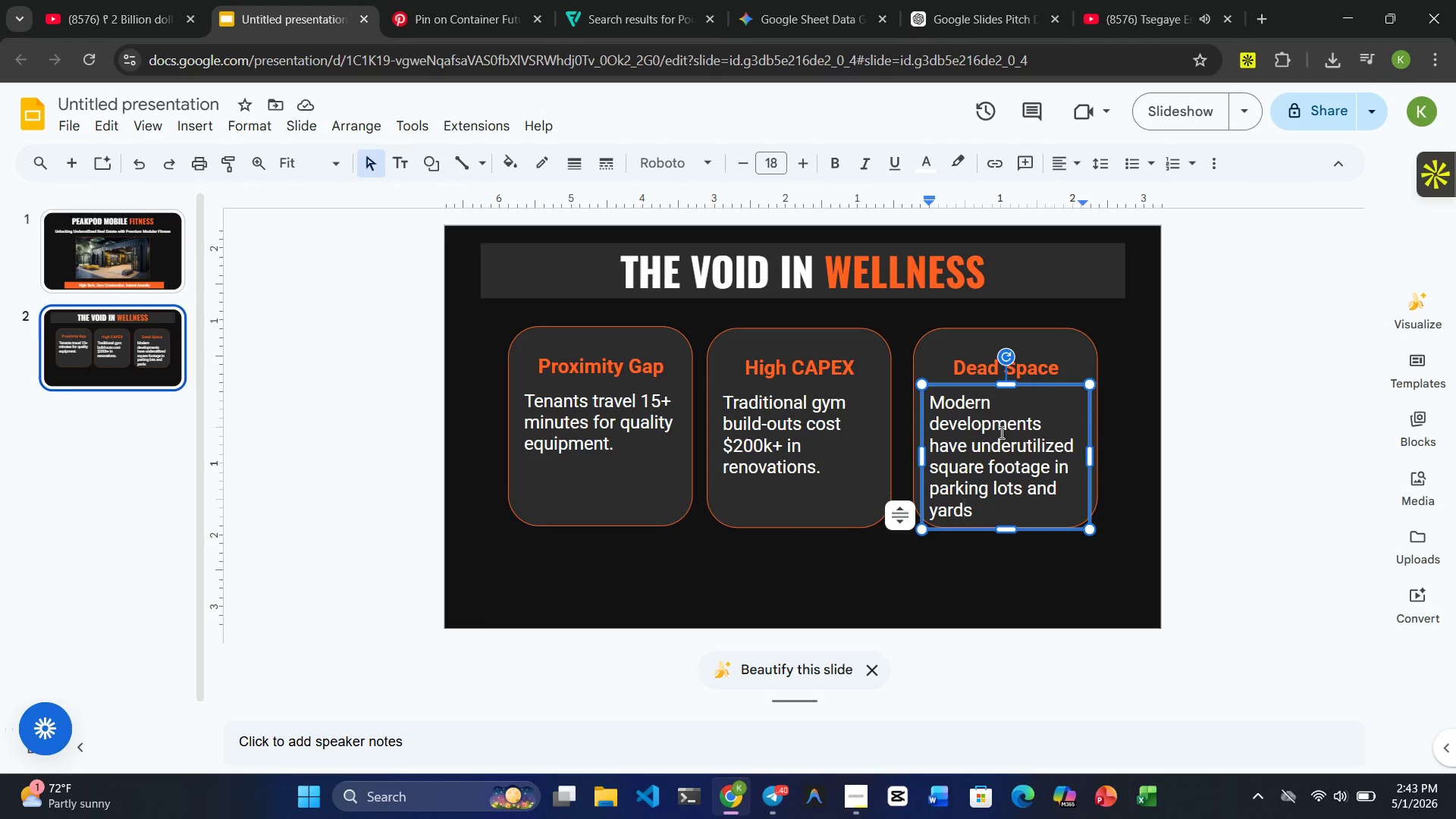 
key(ArrowLeft)
 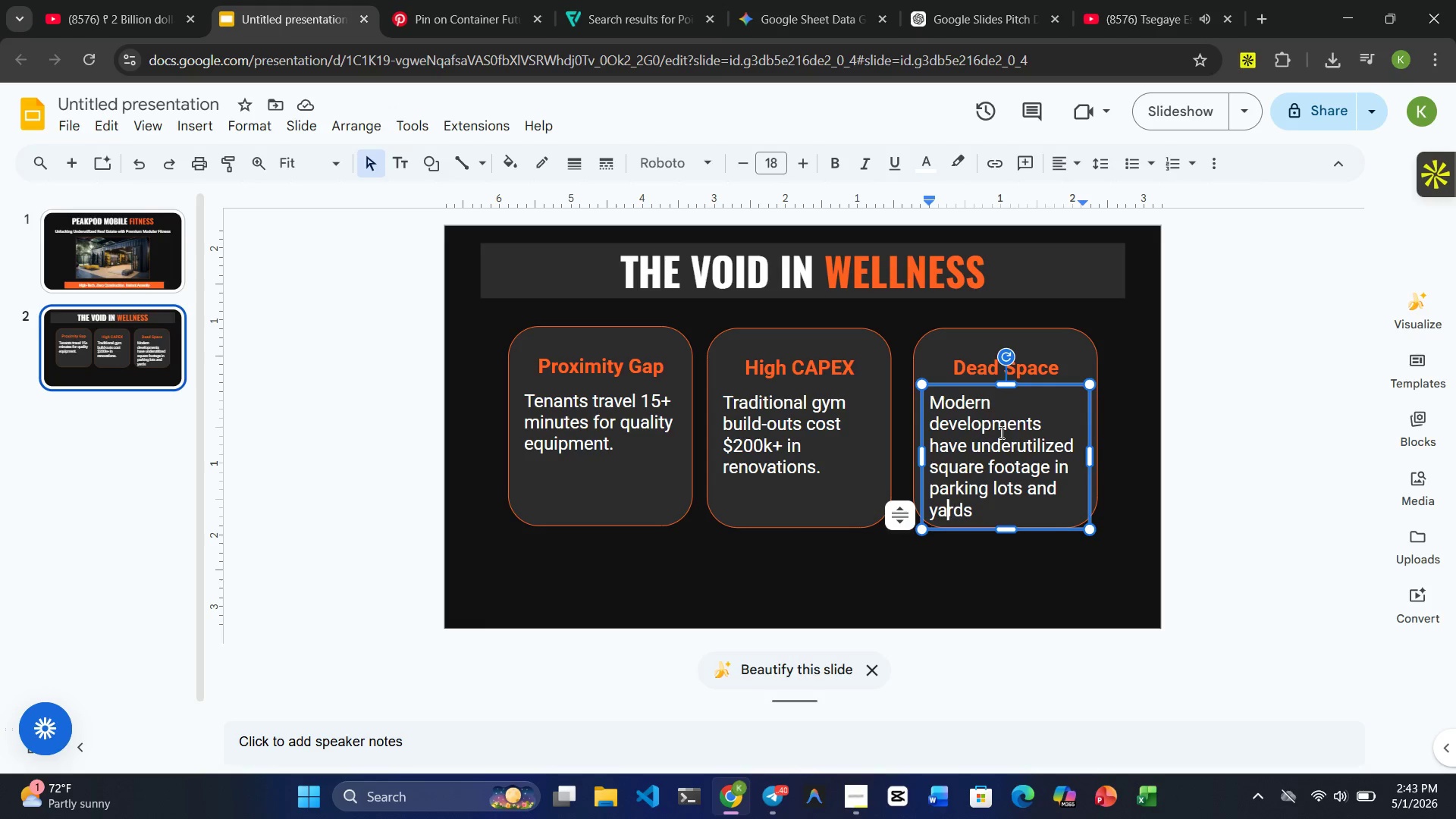 
key(ArrowLeft)
 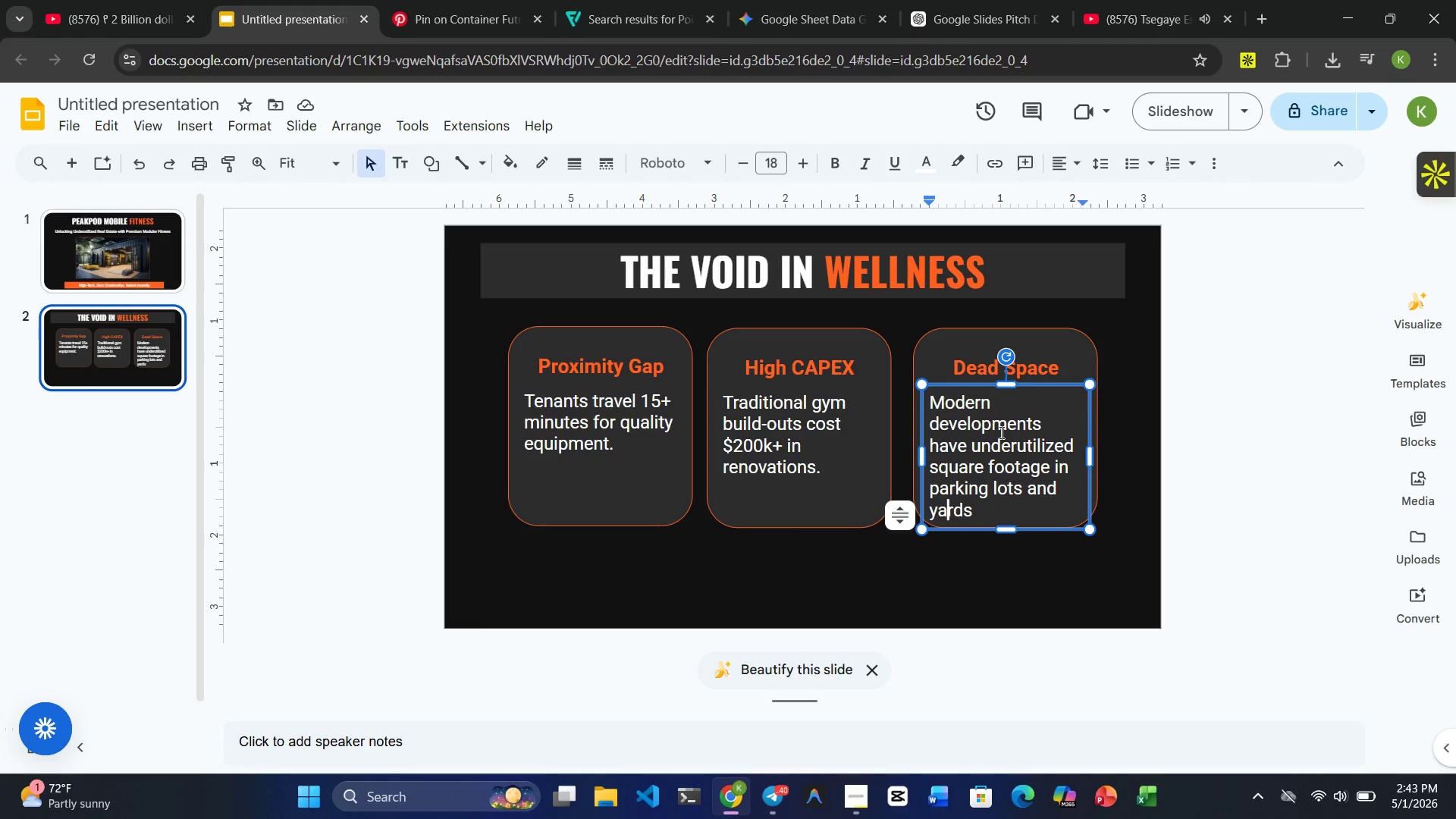 
key(ArrowLeft)
 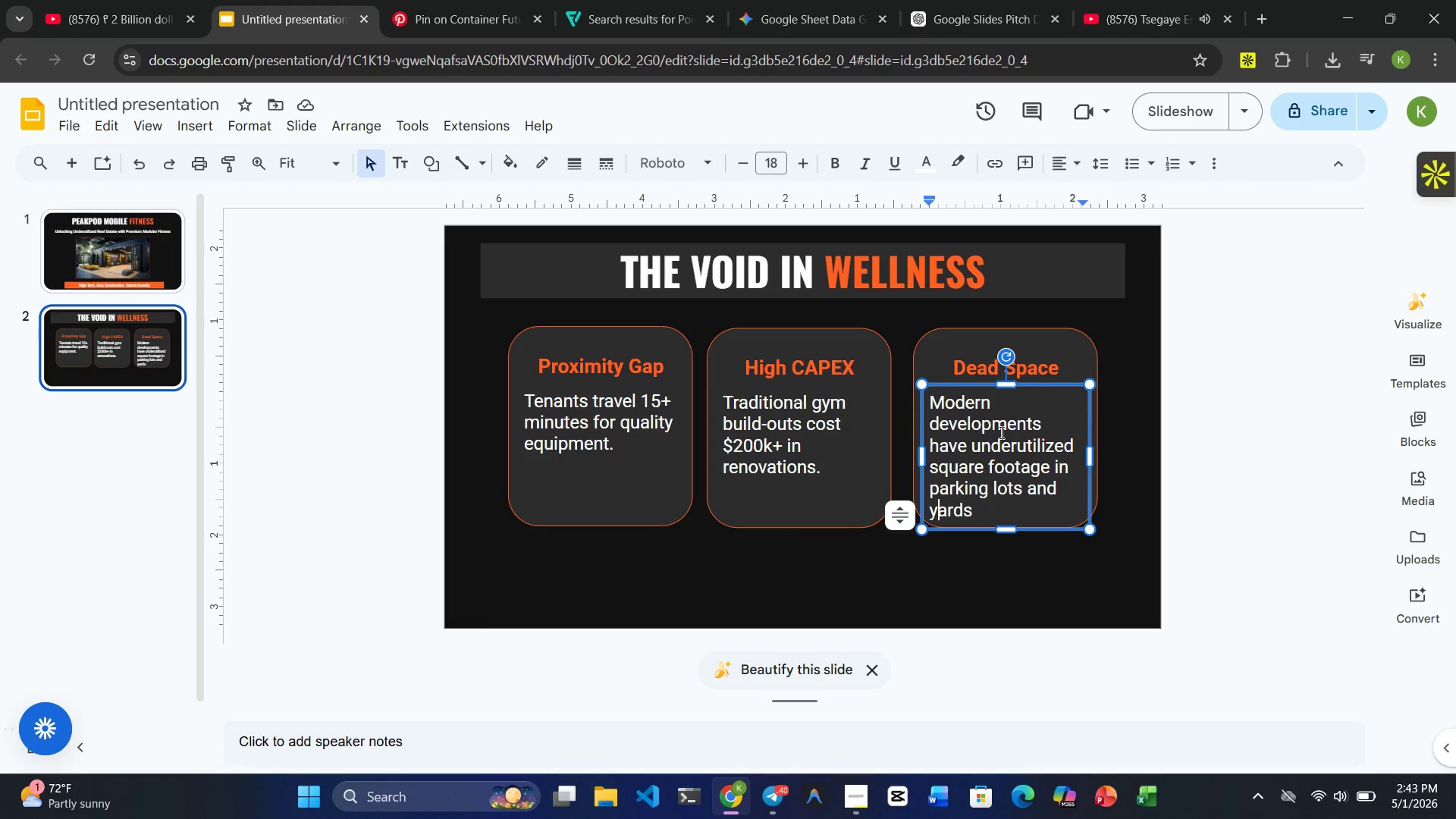 
key(ArrowLeft)
 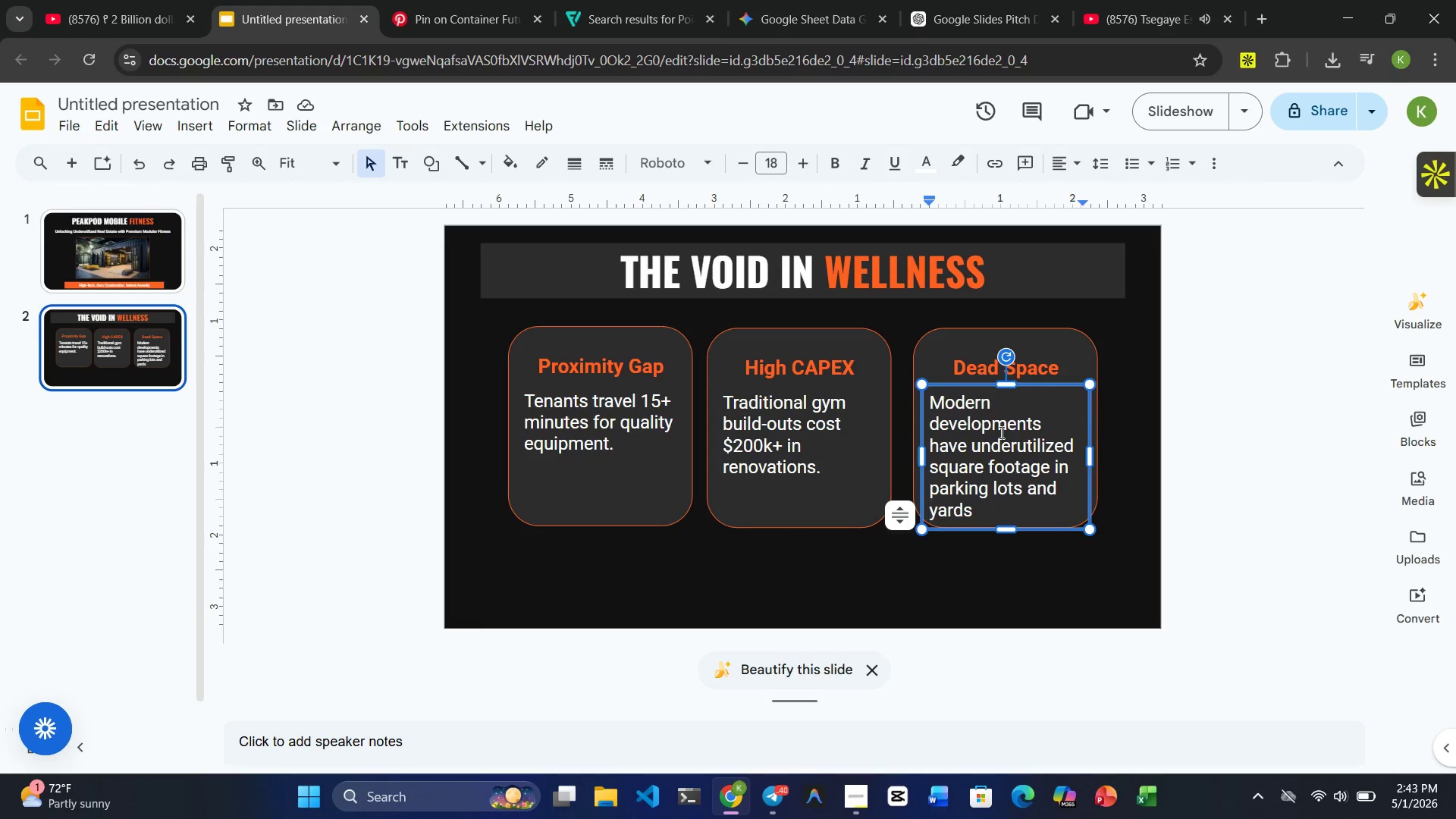 
type(court)
 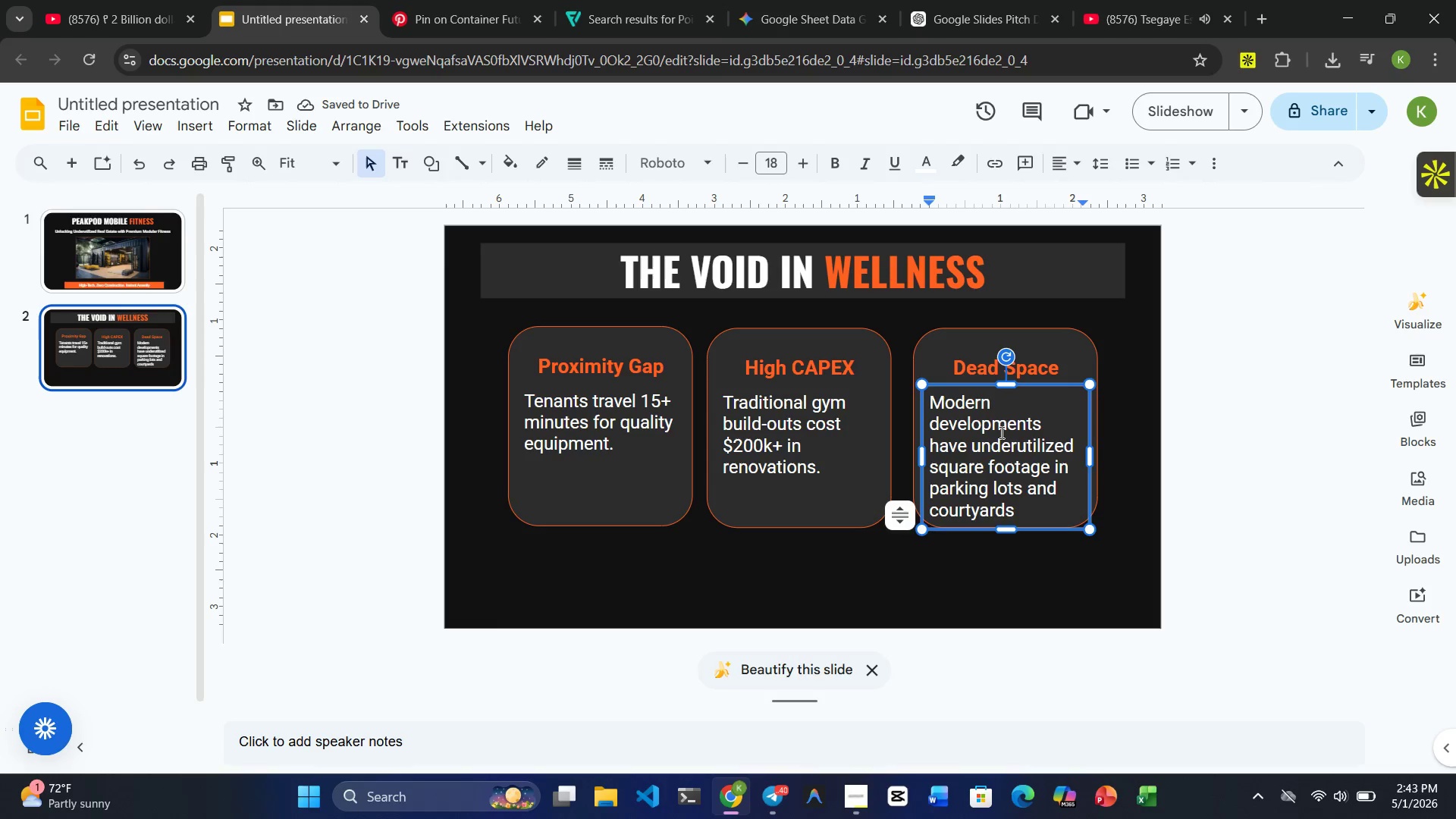 
key(ArrowRight)
 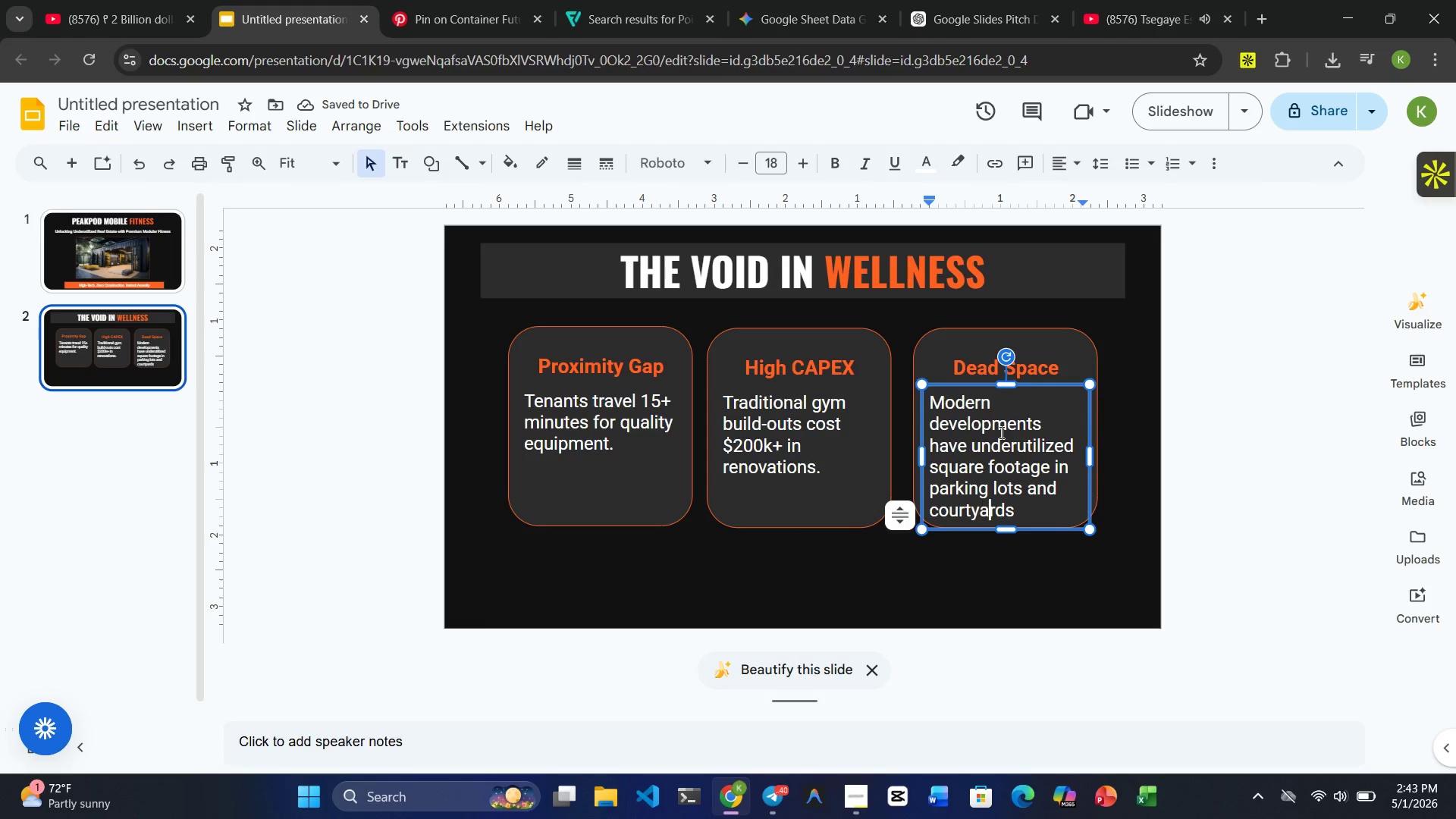 
key(ArrowRight)
 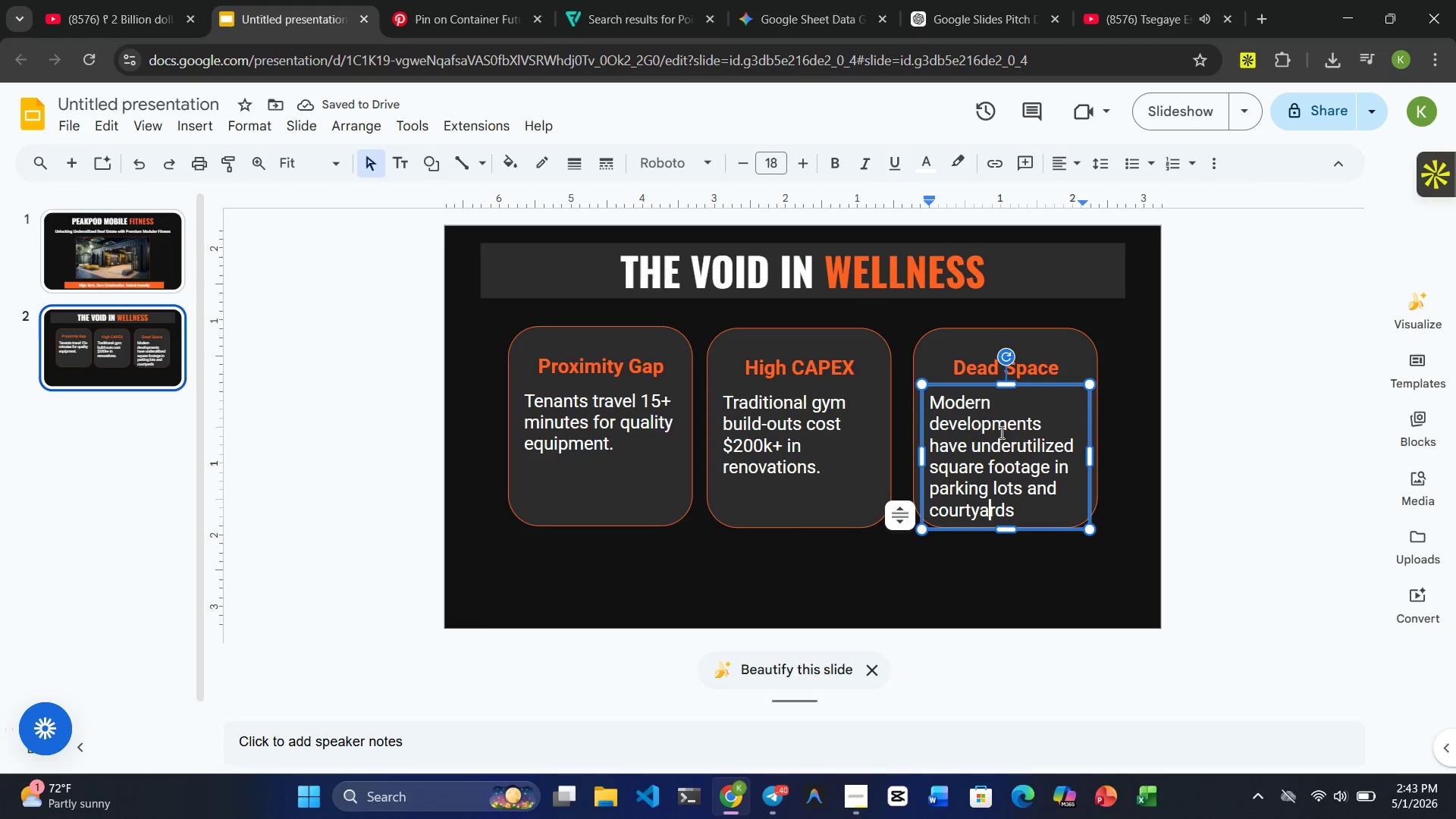 
key(ArrowRight)
 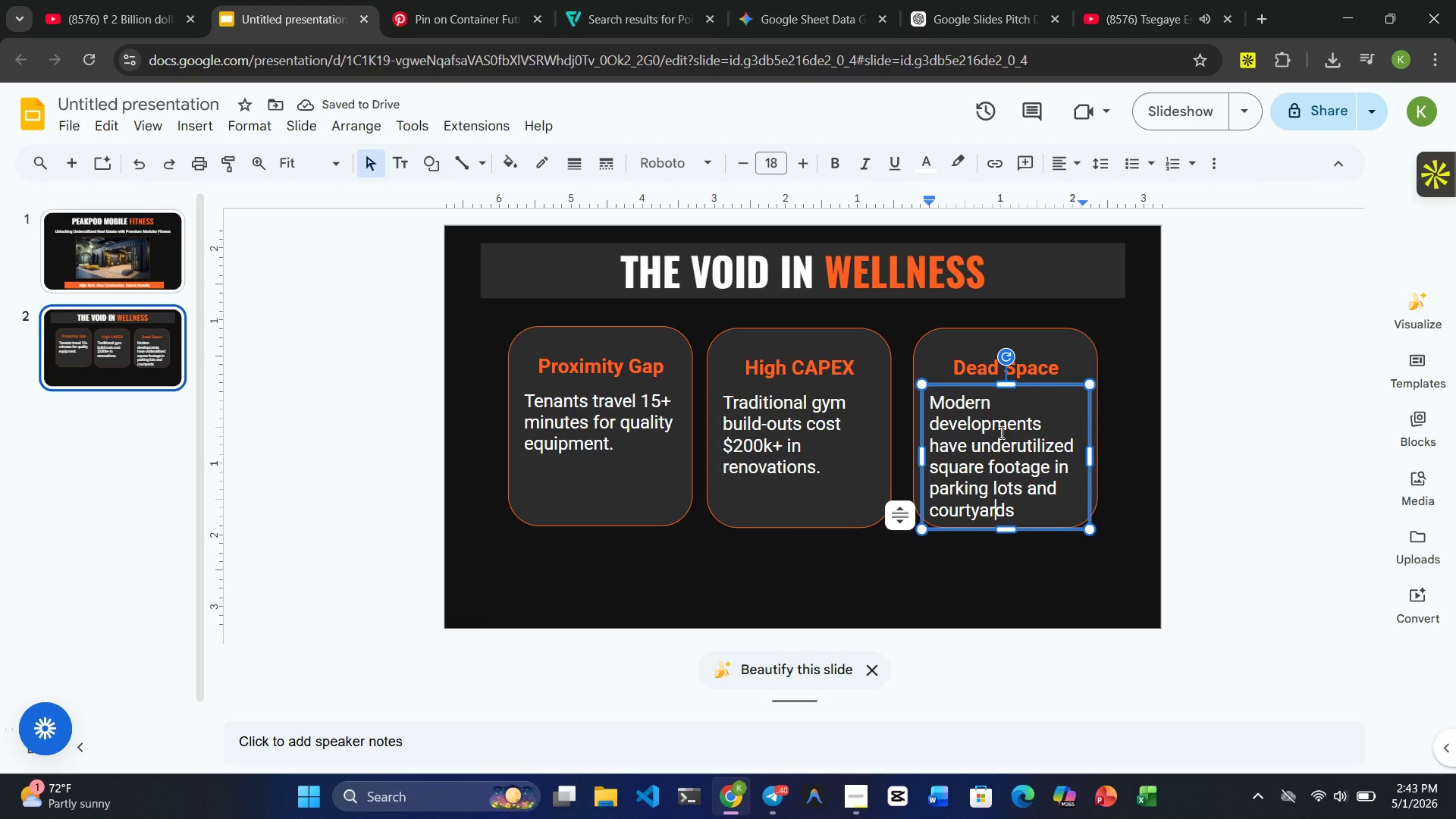 
key(ArrowRight)
 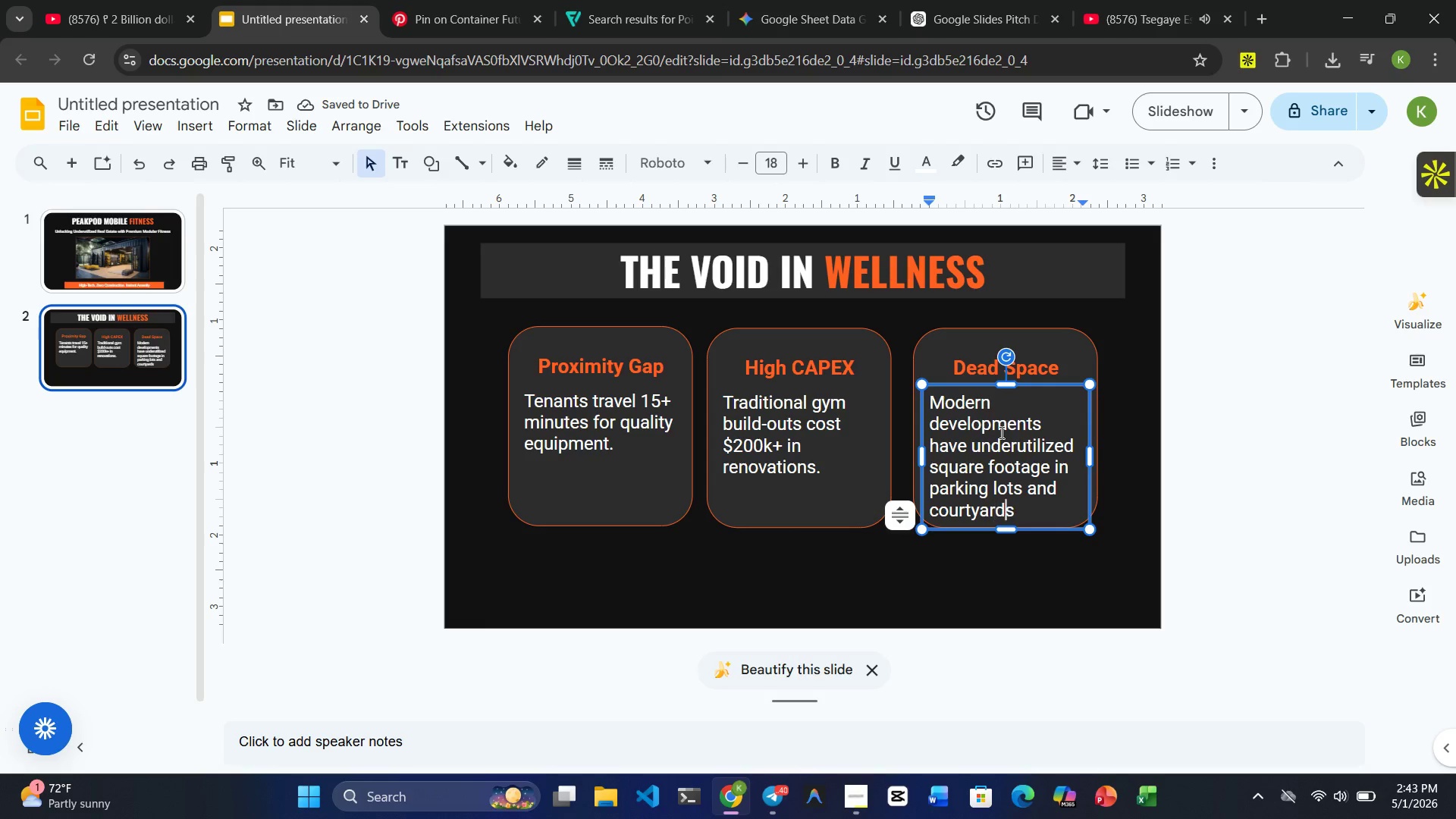 
key(ArrowRight)
 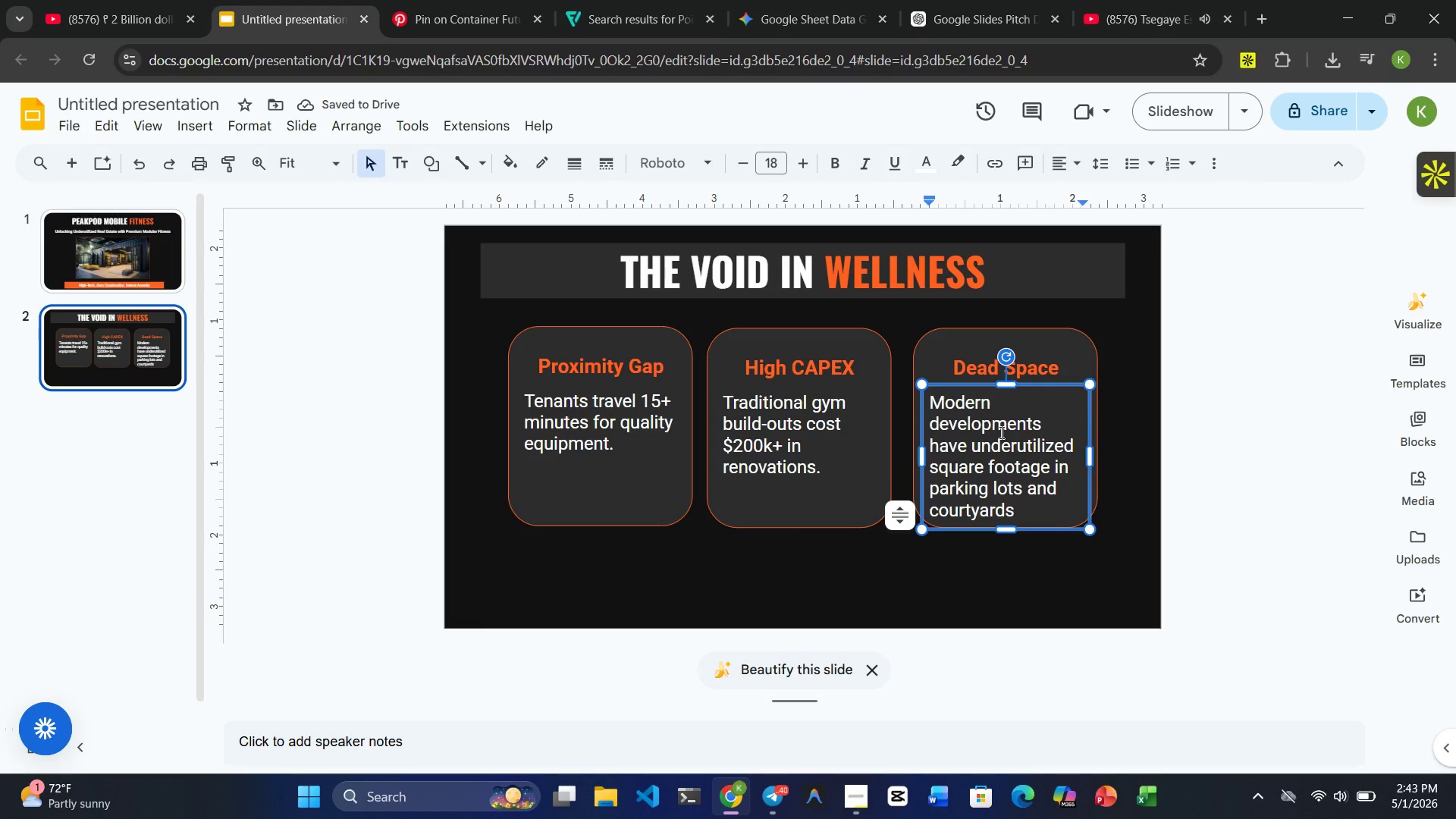 
key(Period)
 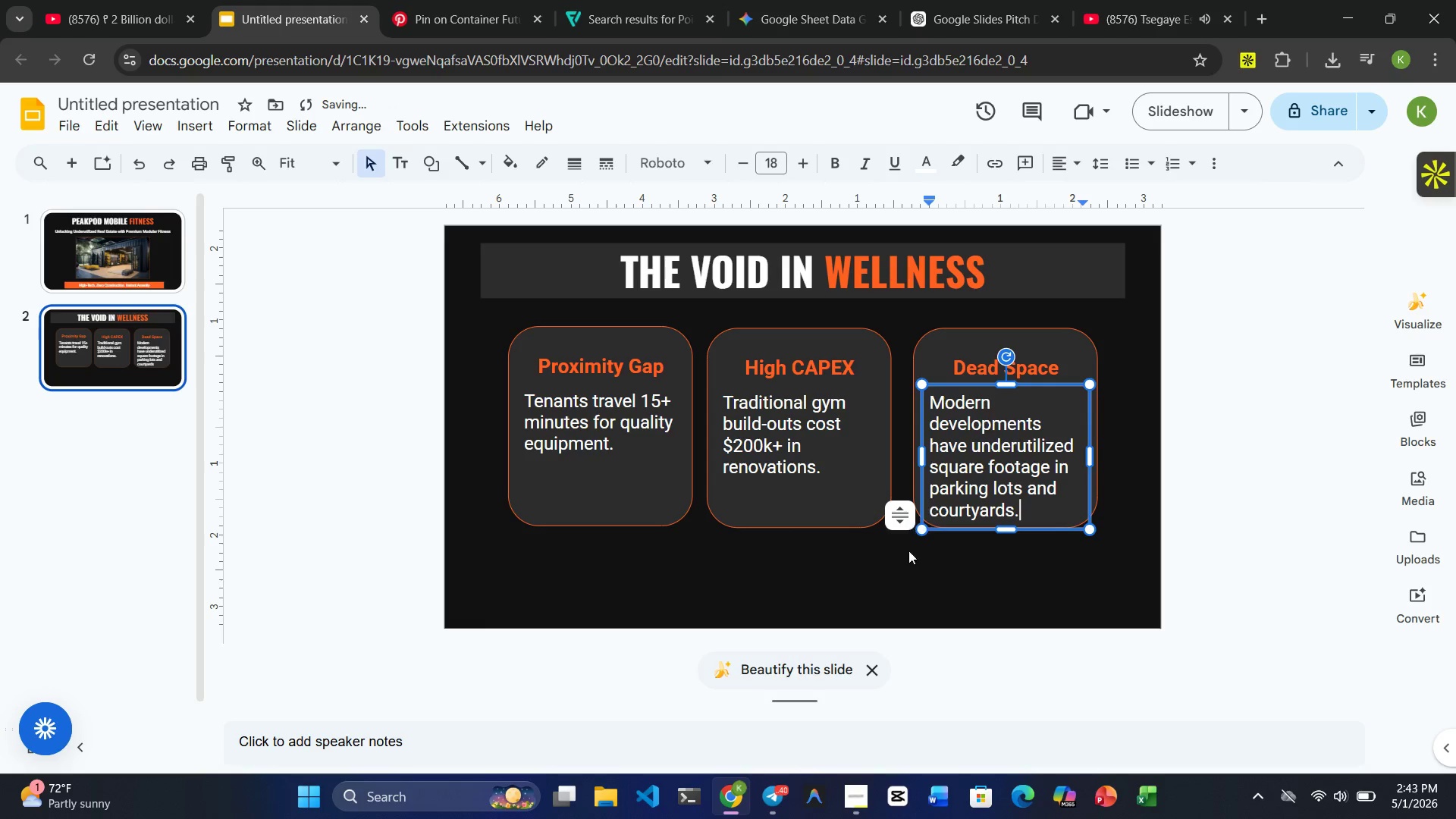 
left_click([871, 601])
 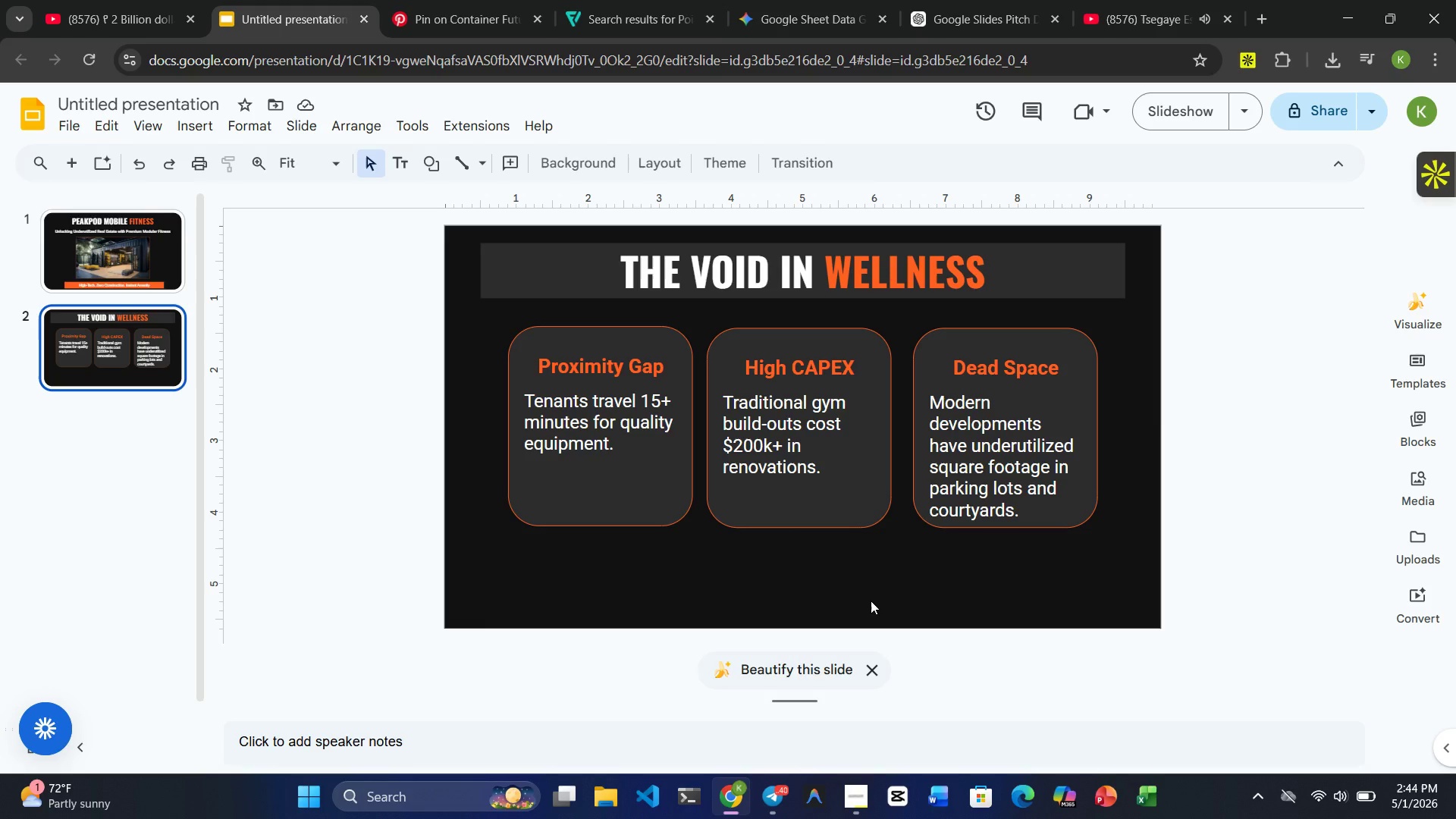 
wait(19.75)
 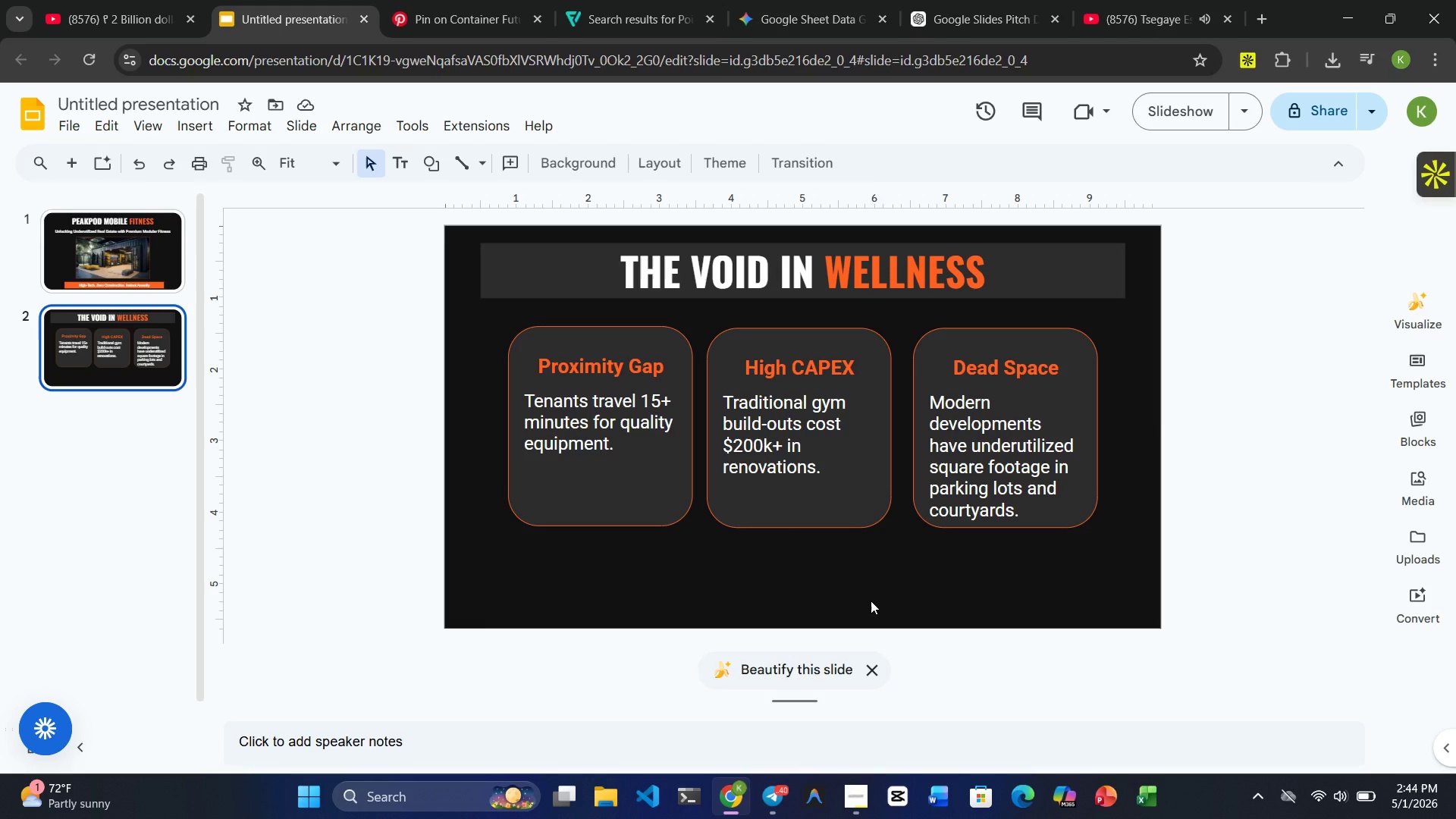 
left_click([743, 269])
 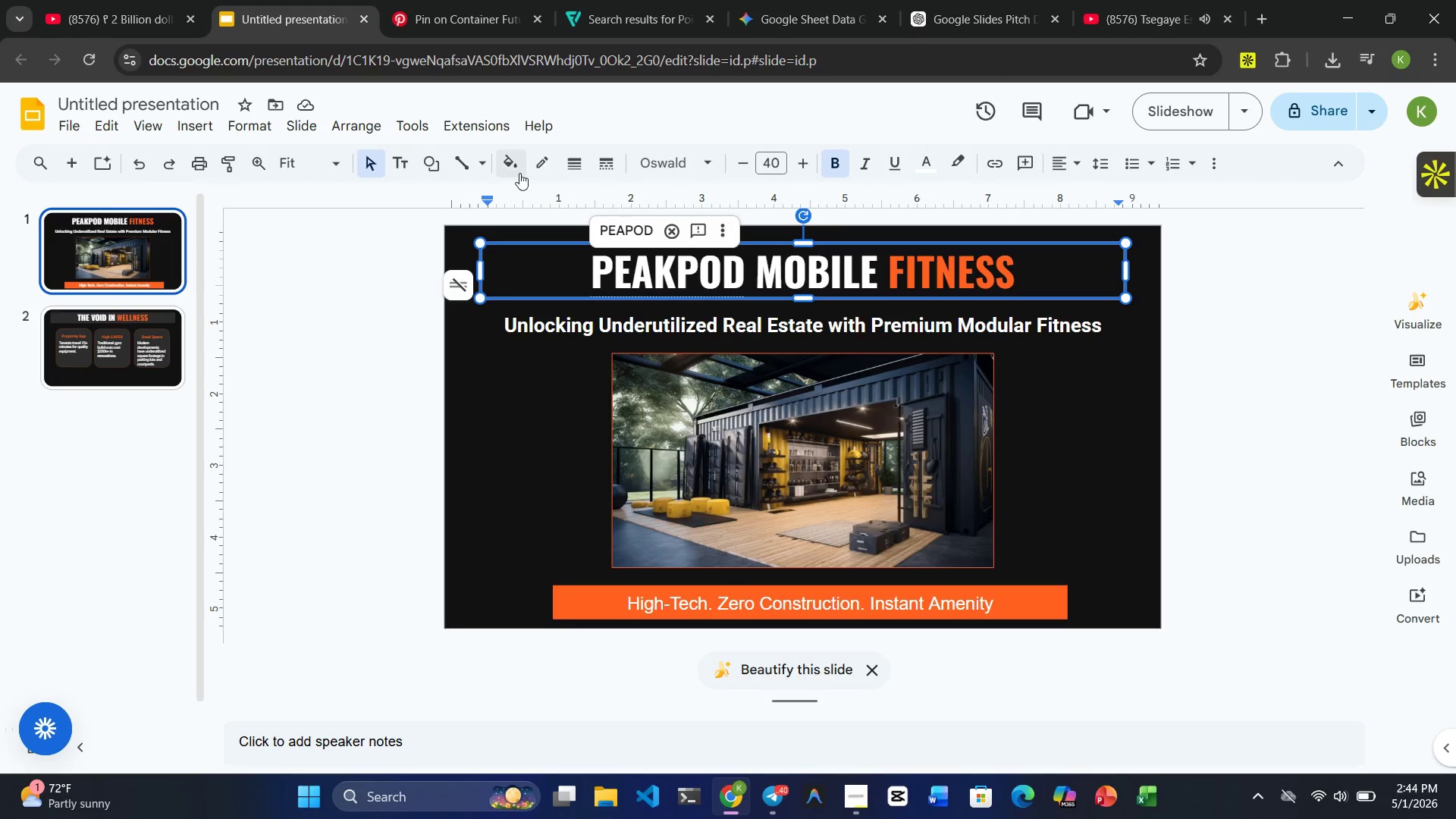 
left_click([515, 162])
 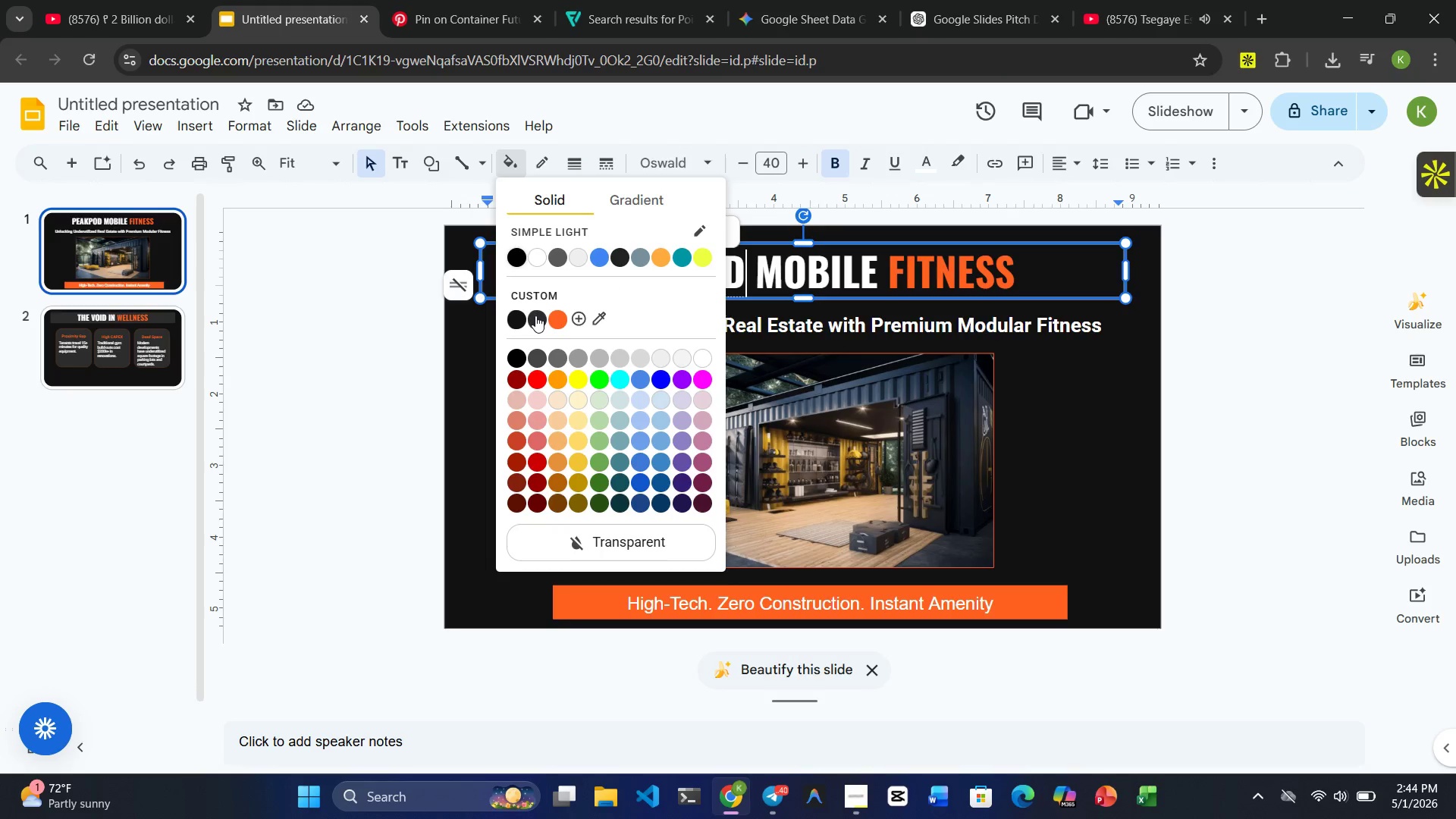 
left_click([535, 317])
 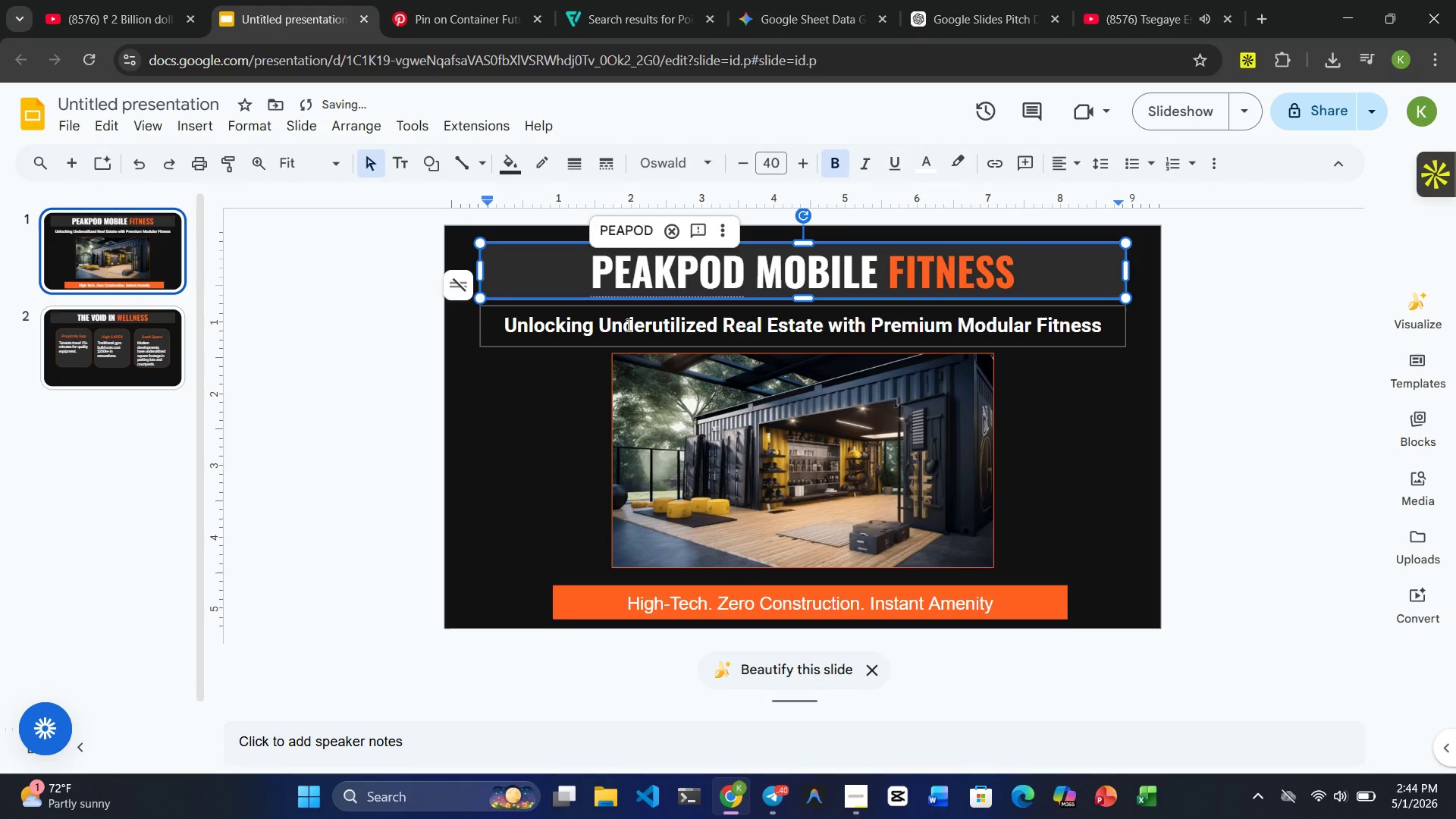 
left_click([628, 324])
 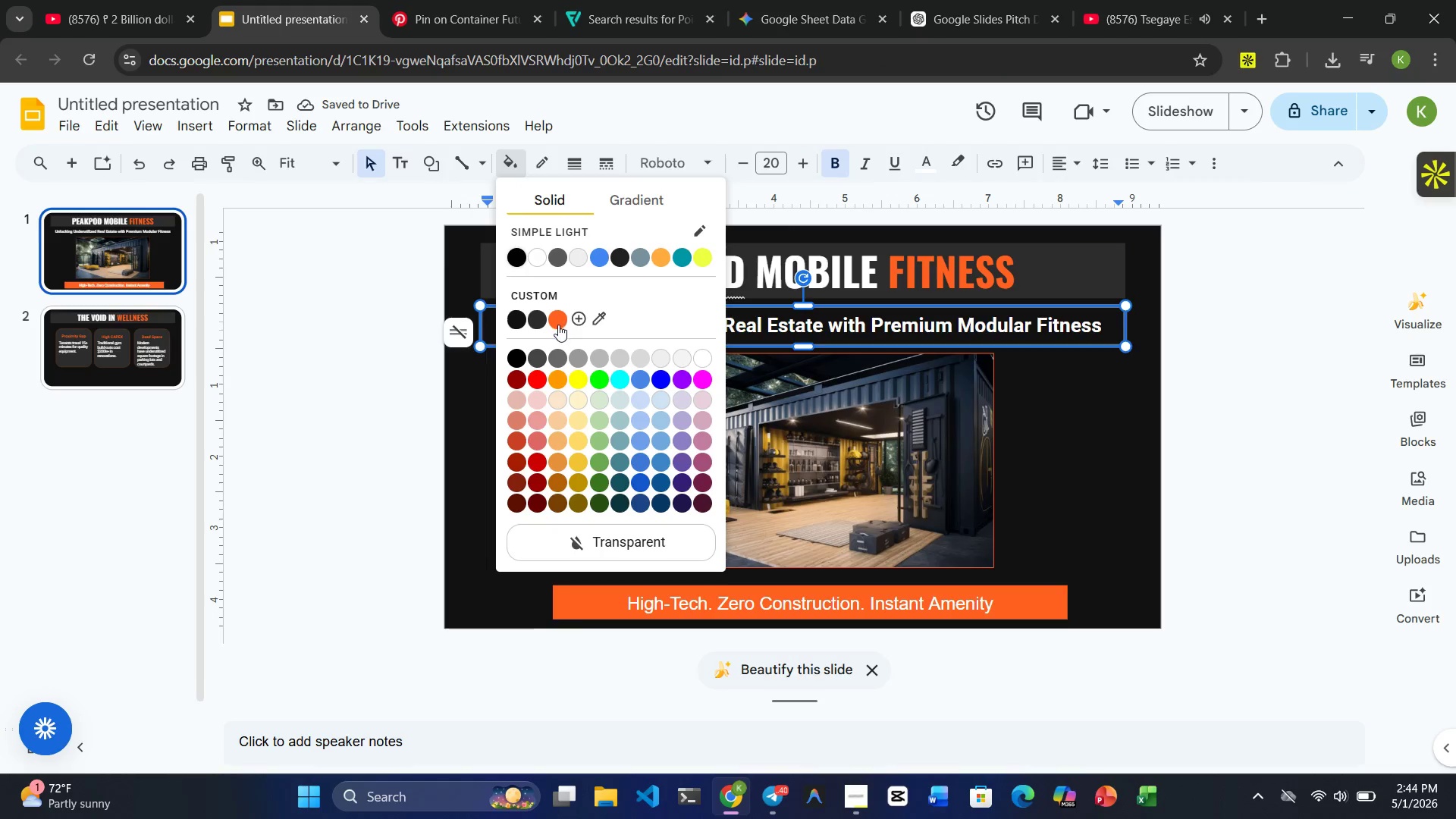 
left_click([536, 315])
 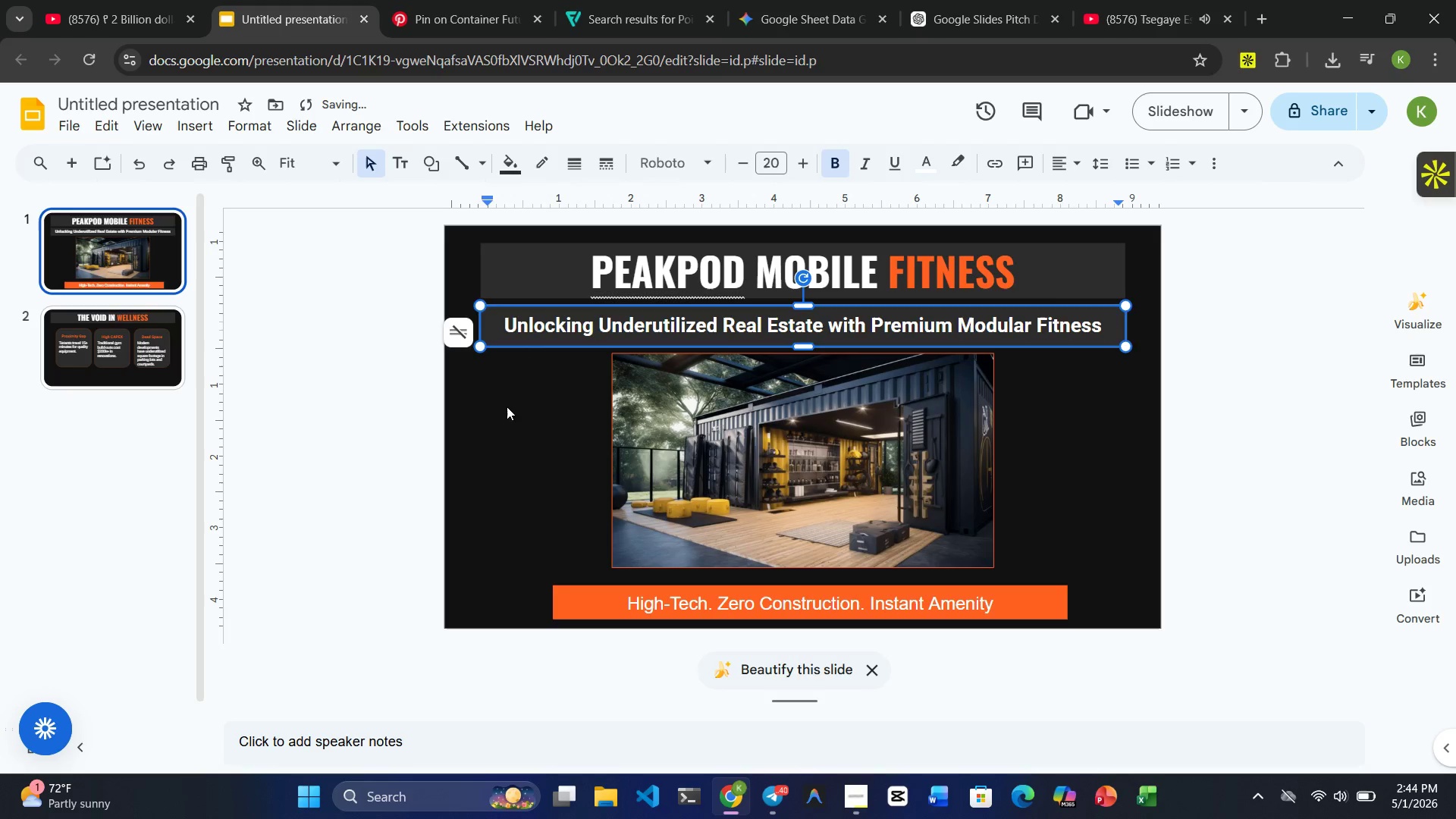 
left_click([507, 407])
 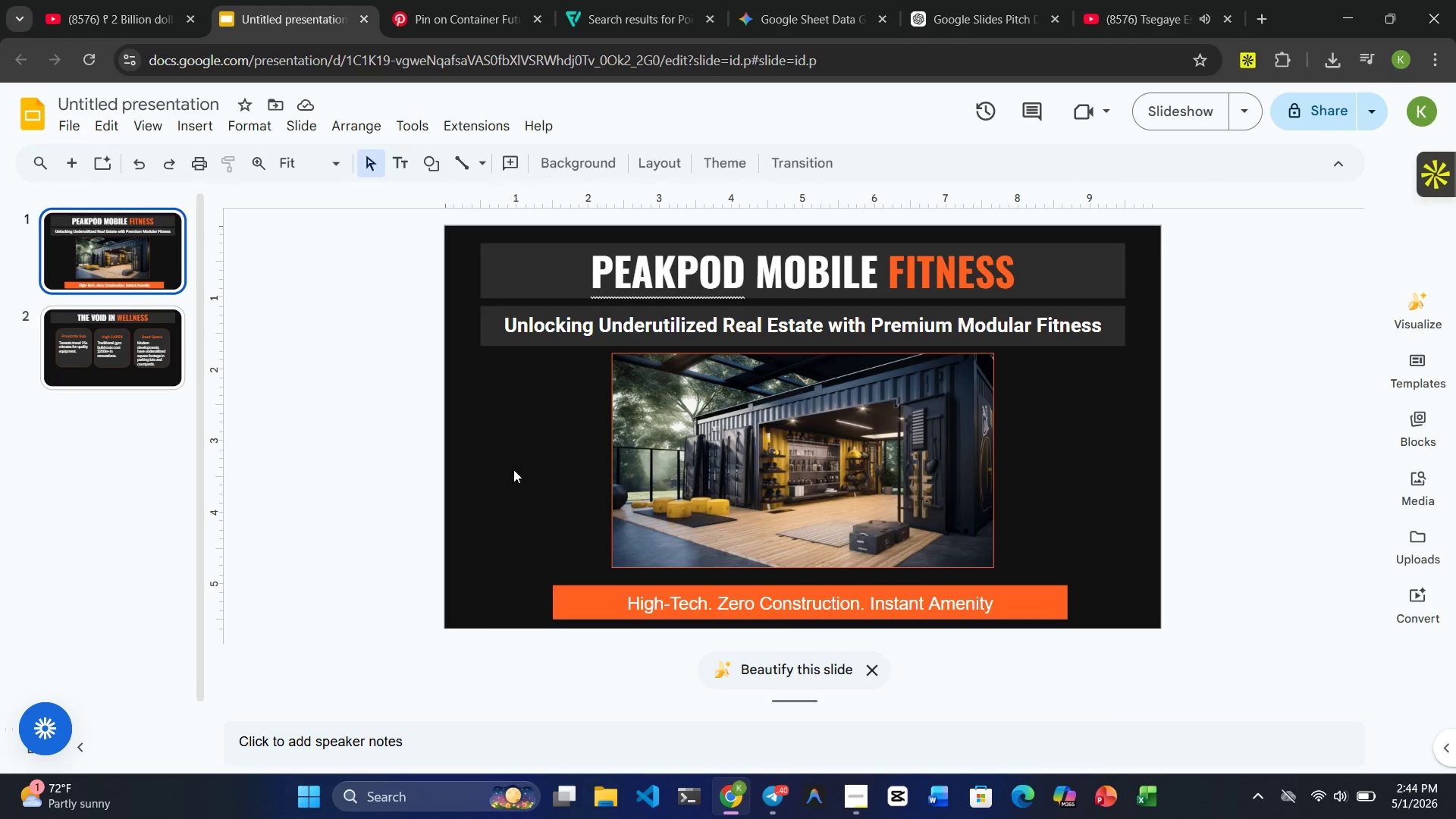 
wait(7.58)
 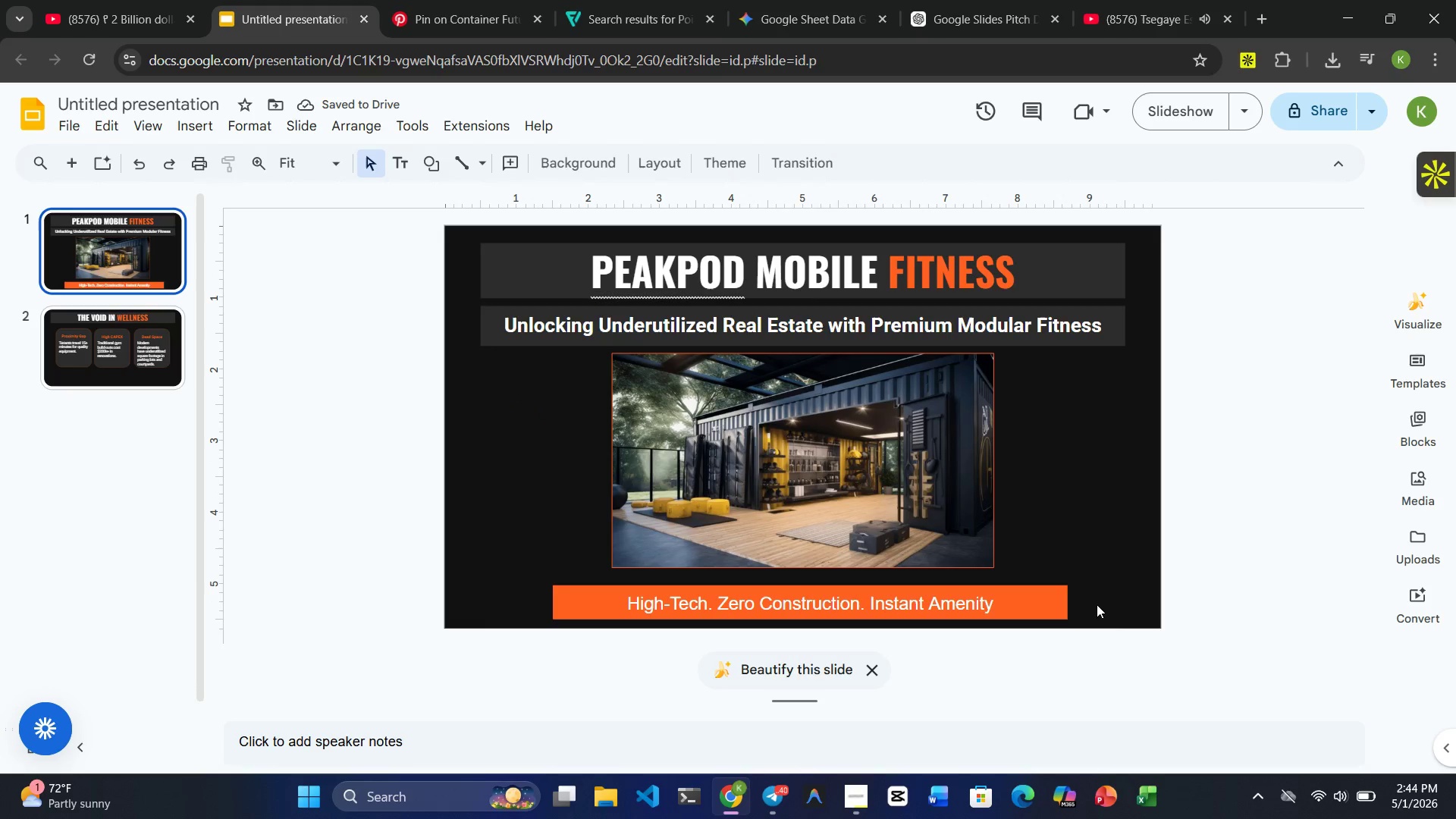 
left_click([988, 597])
 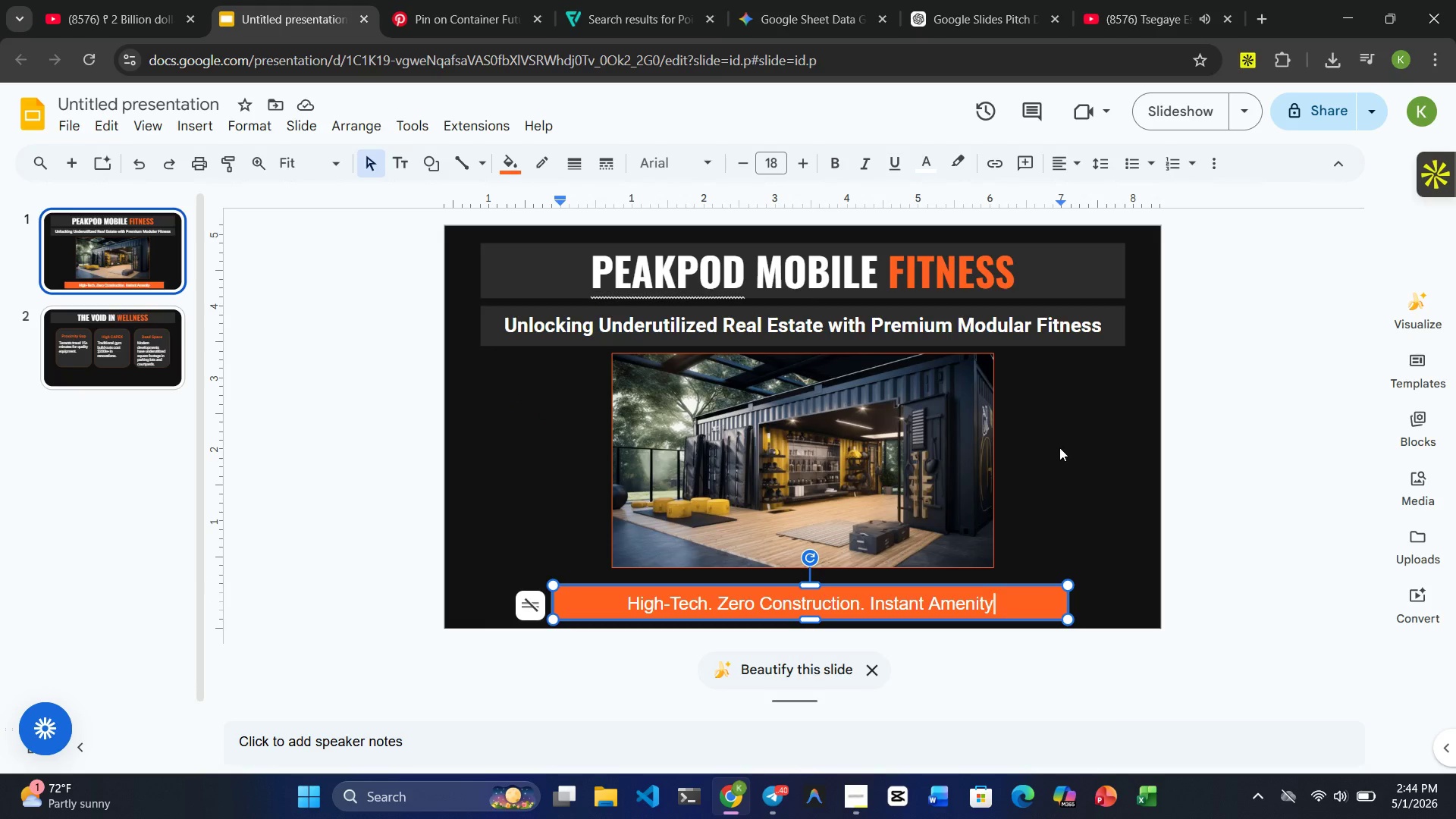 
left_click([1059, 447])
 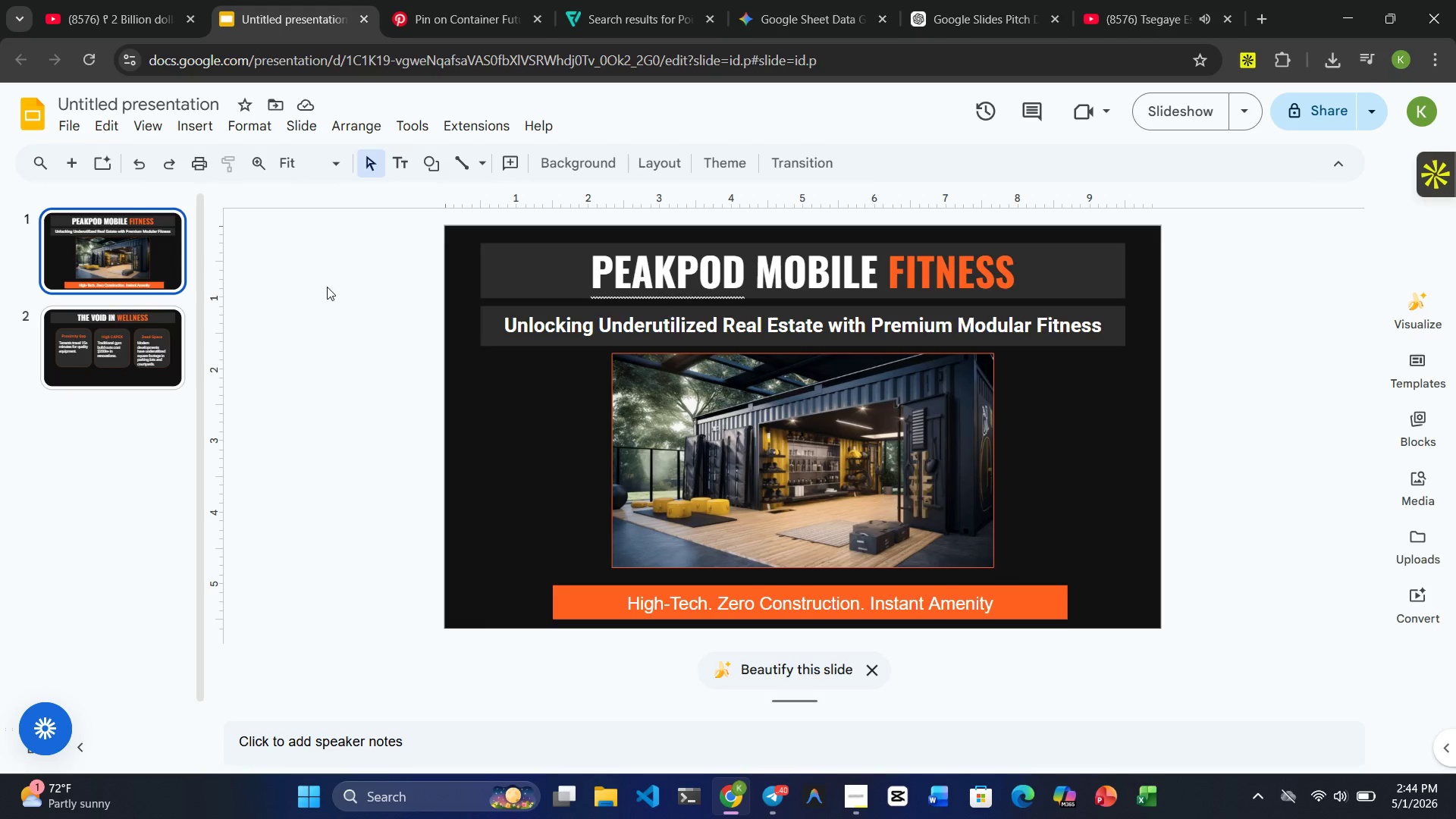 
left_click([129, 355])
 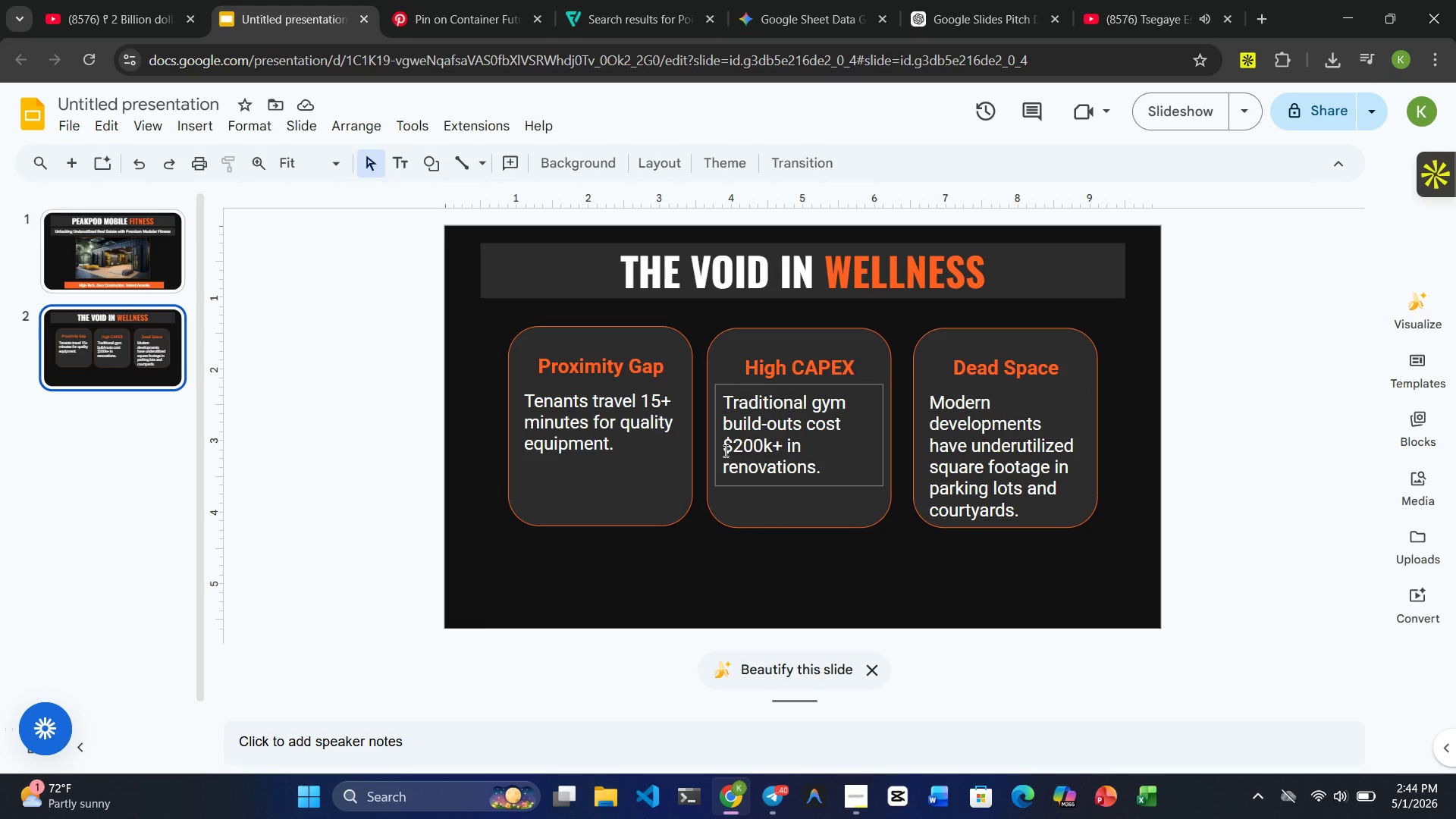 
wait(16.95)
 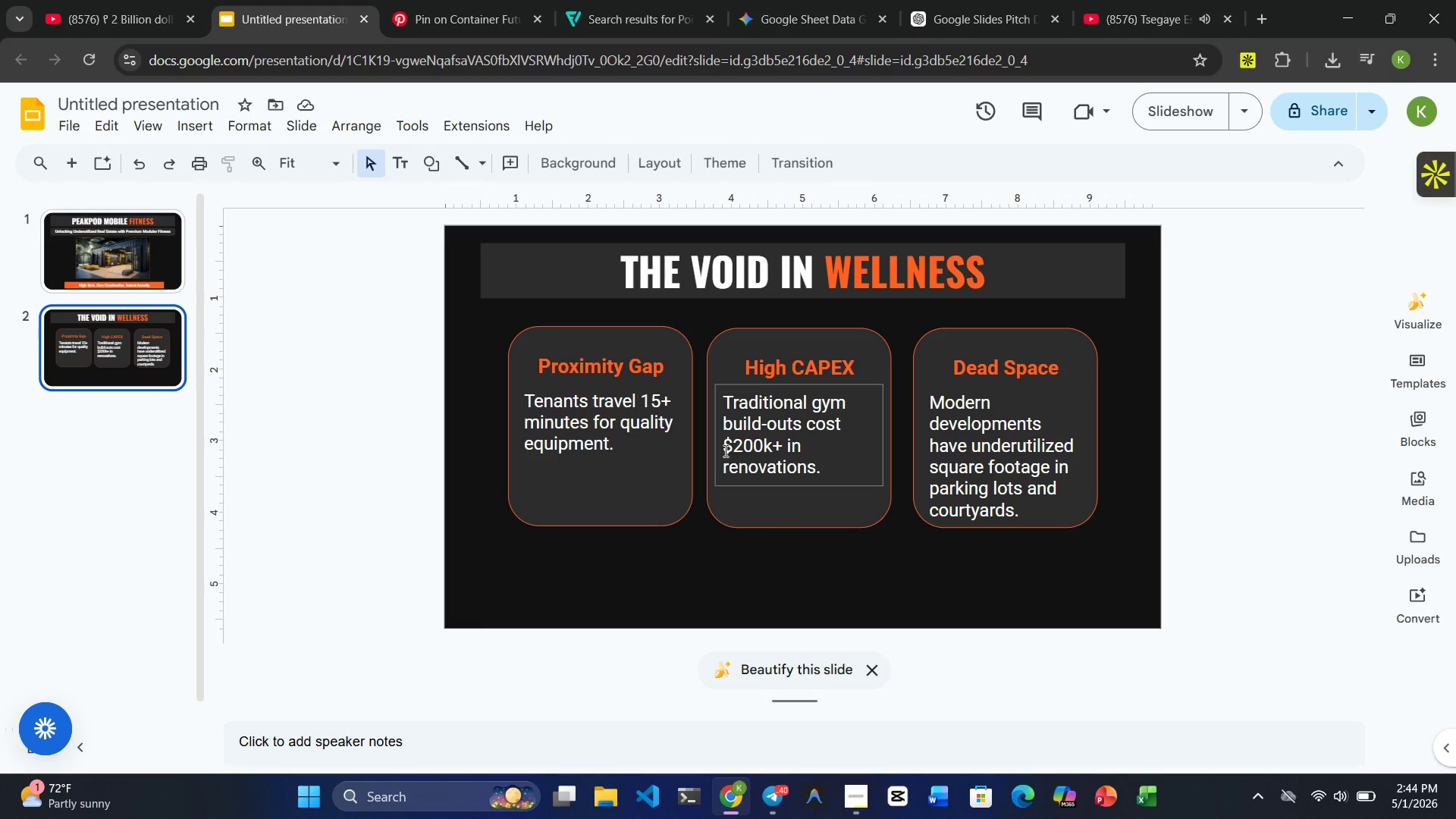 
left_click([802, 240])
 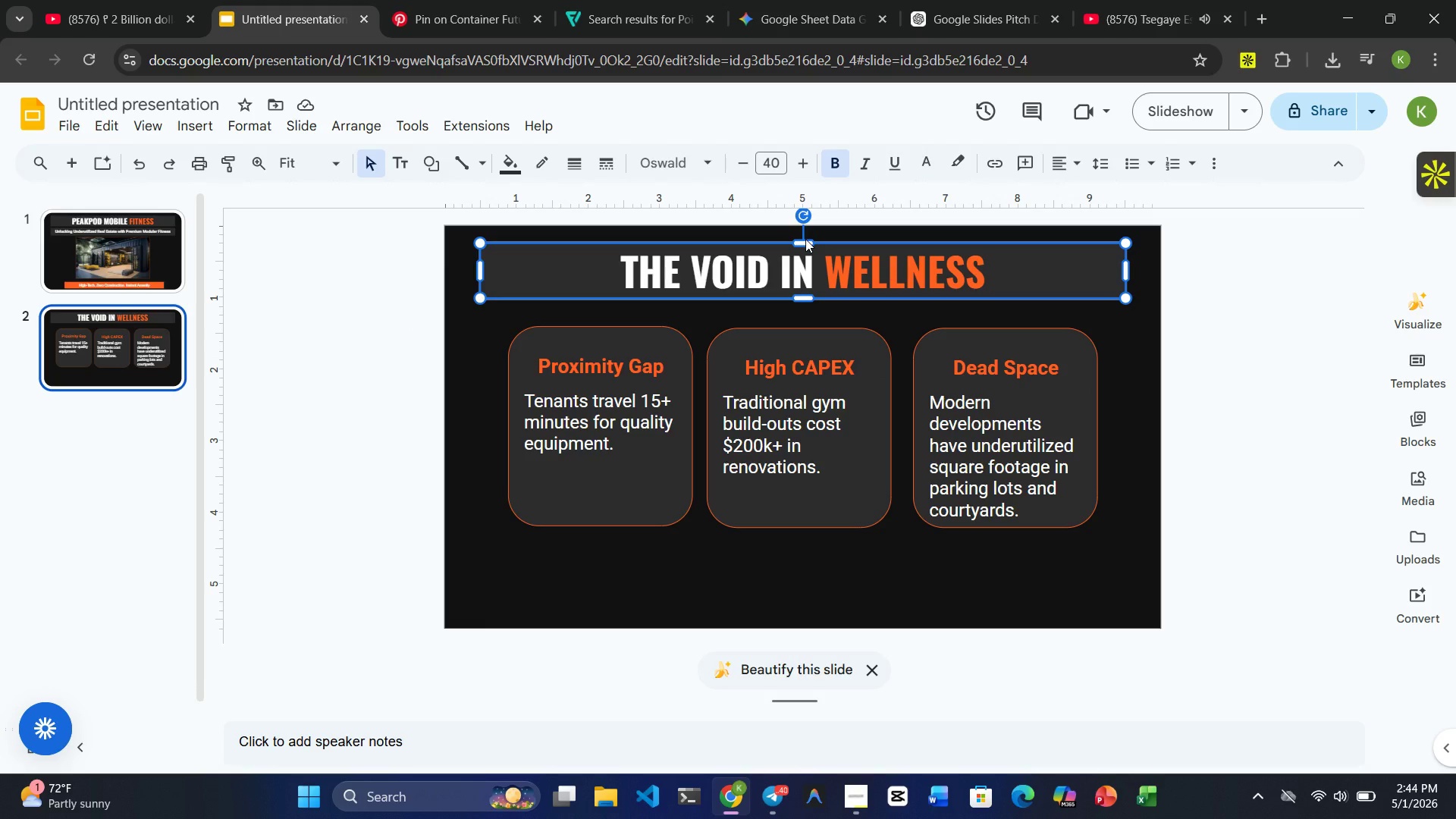 
key(Control+ControlRight)
 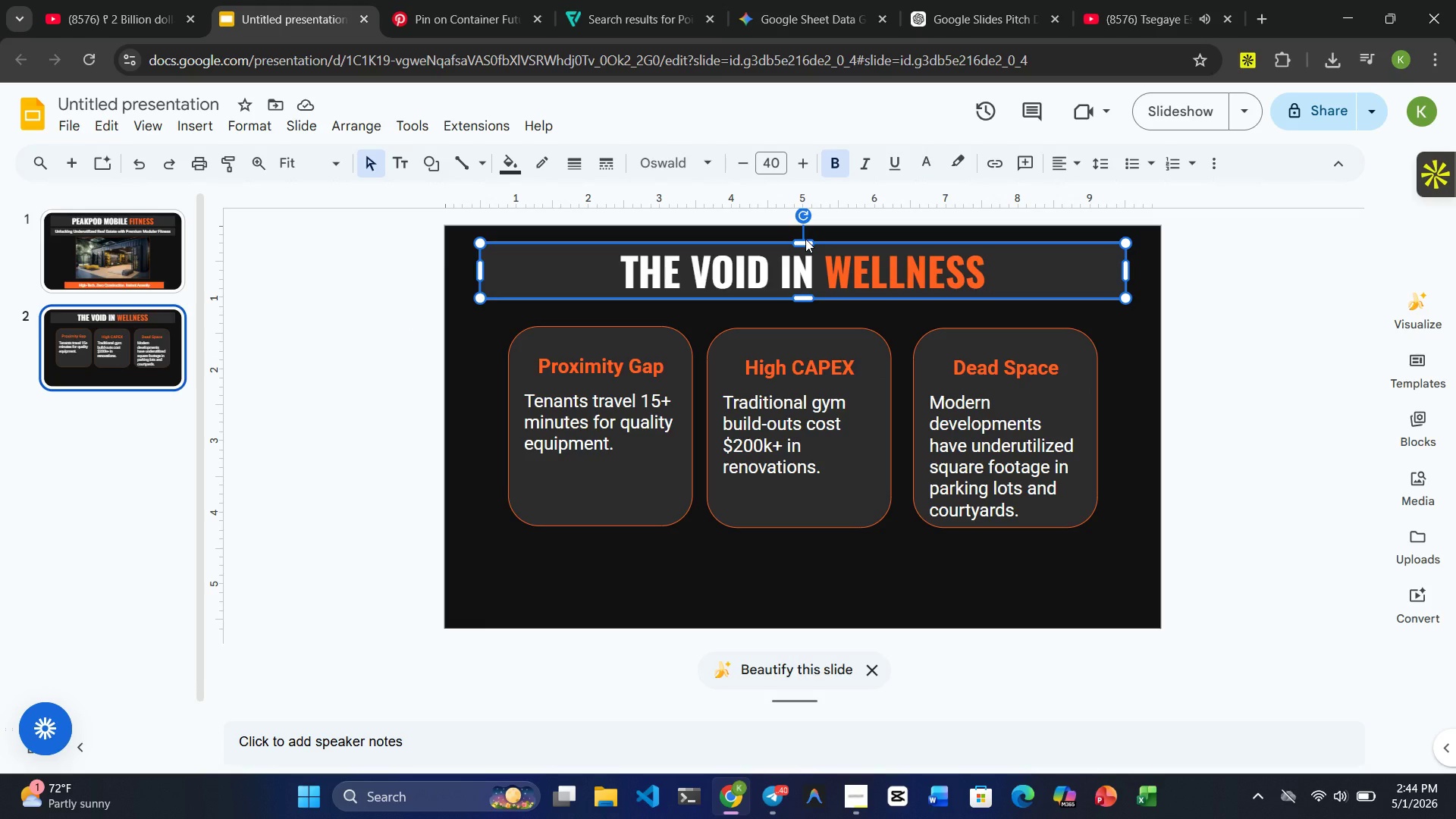 
key(Control+C)
 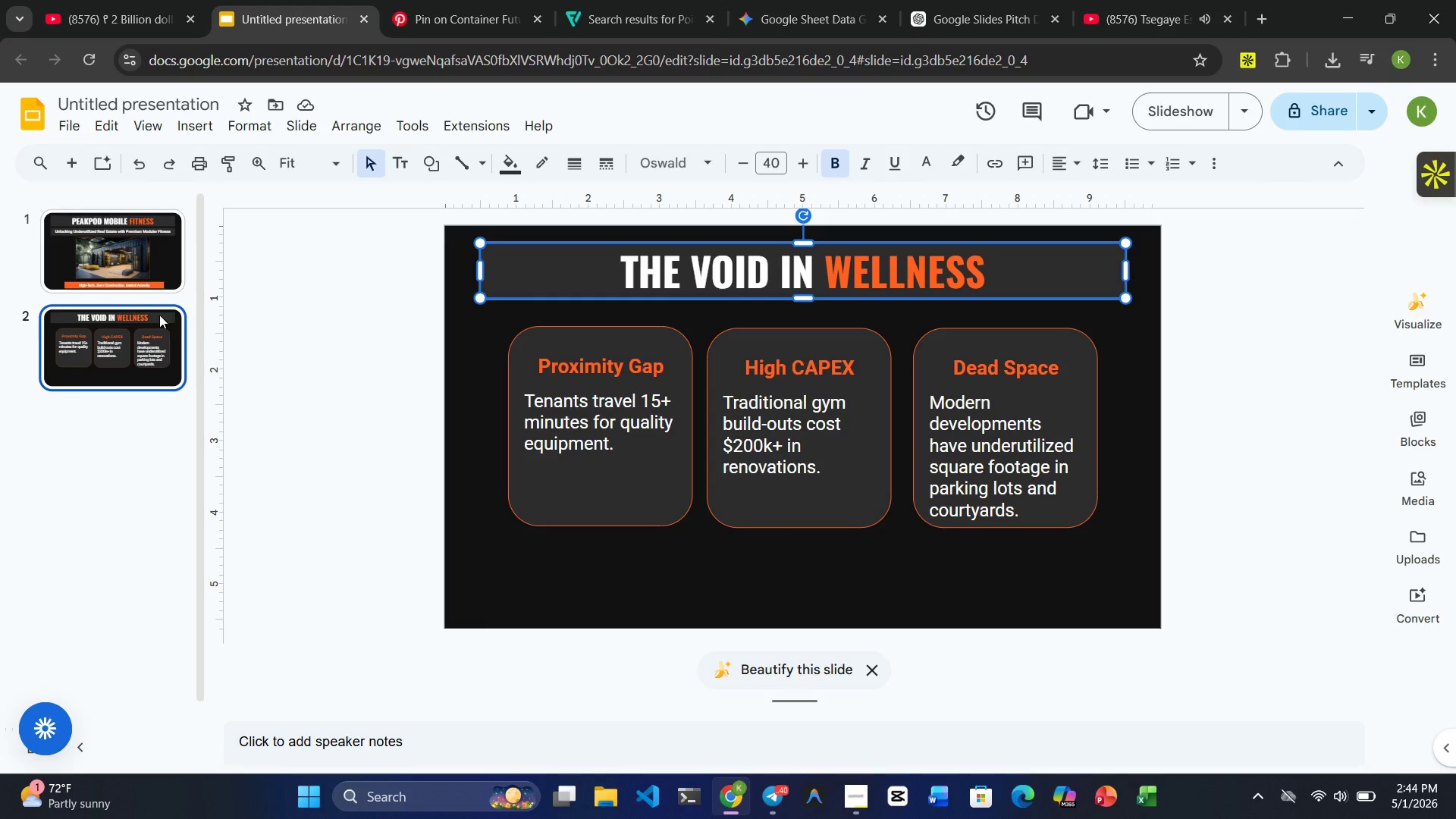 
left_click([159, 315])
 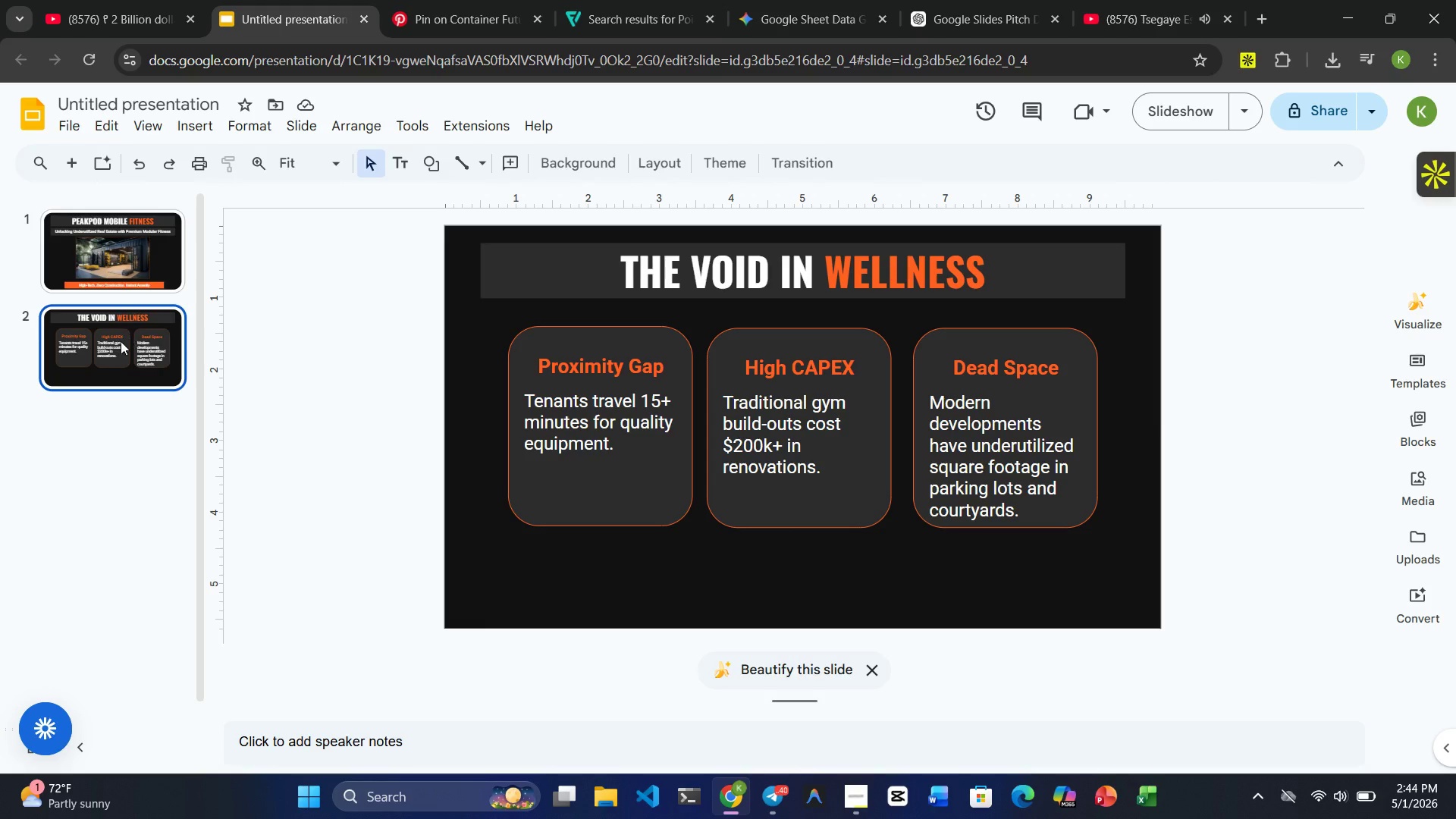 
left_click([121, 341])
 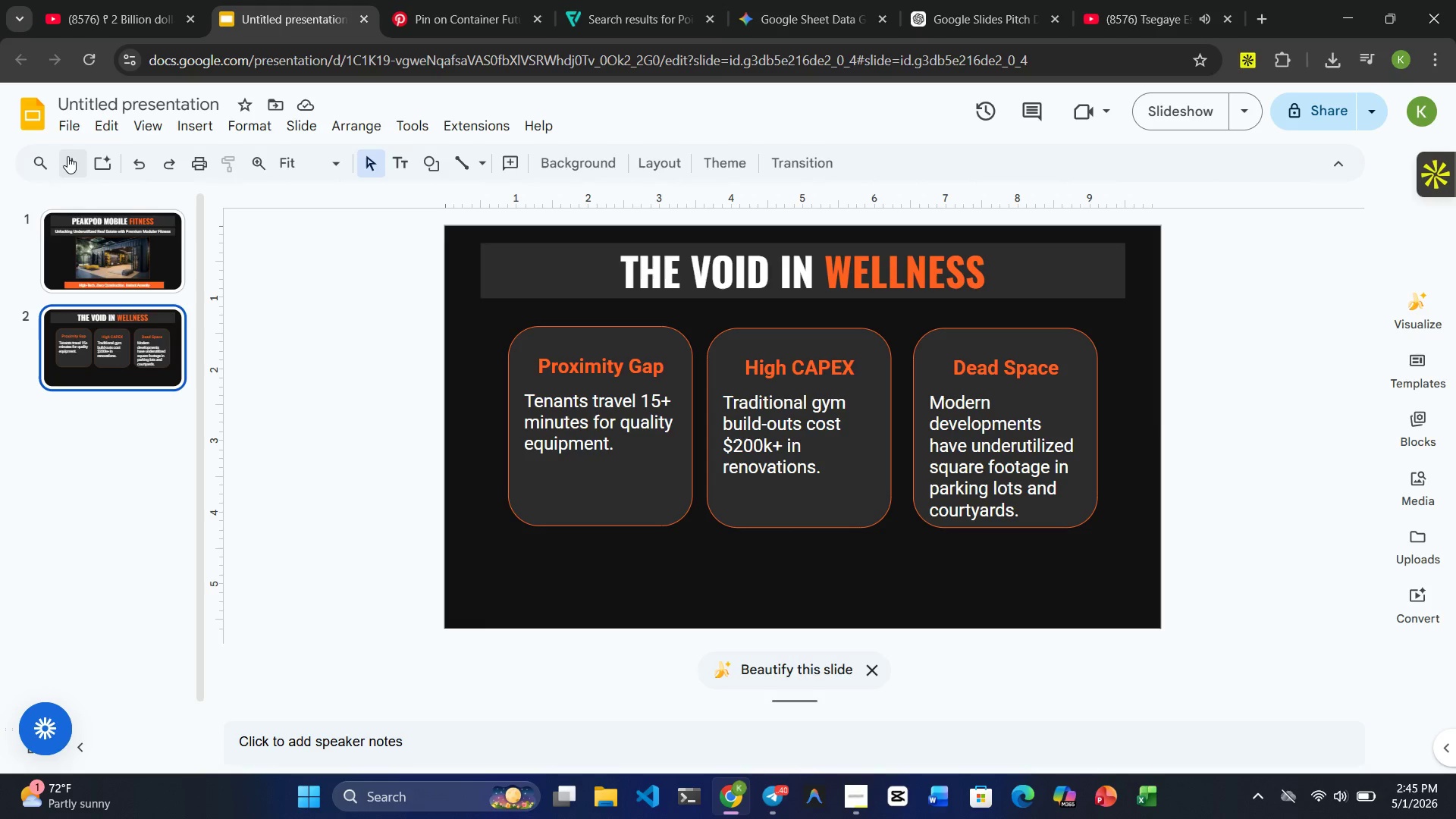 
left_click([67, 152])
 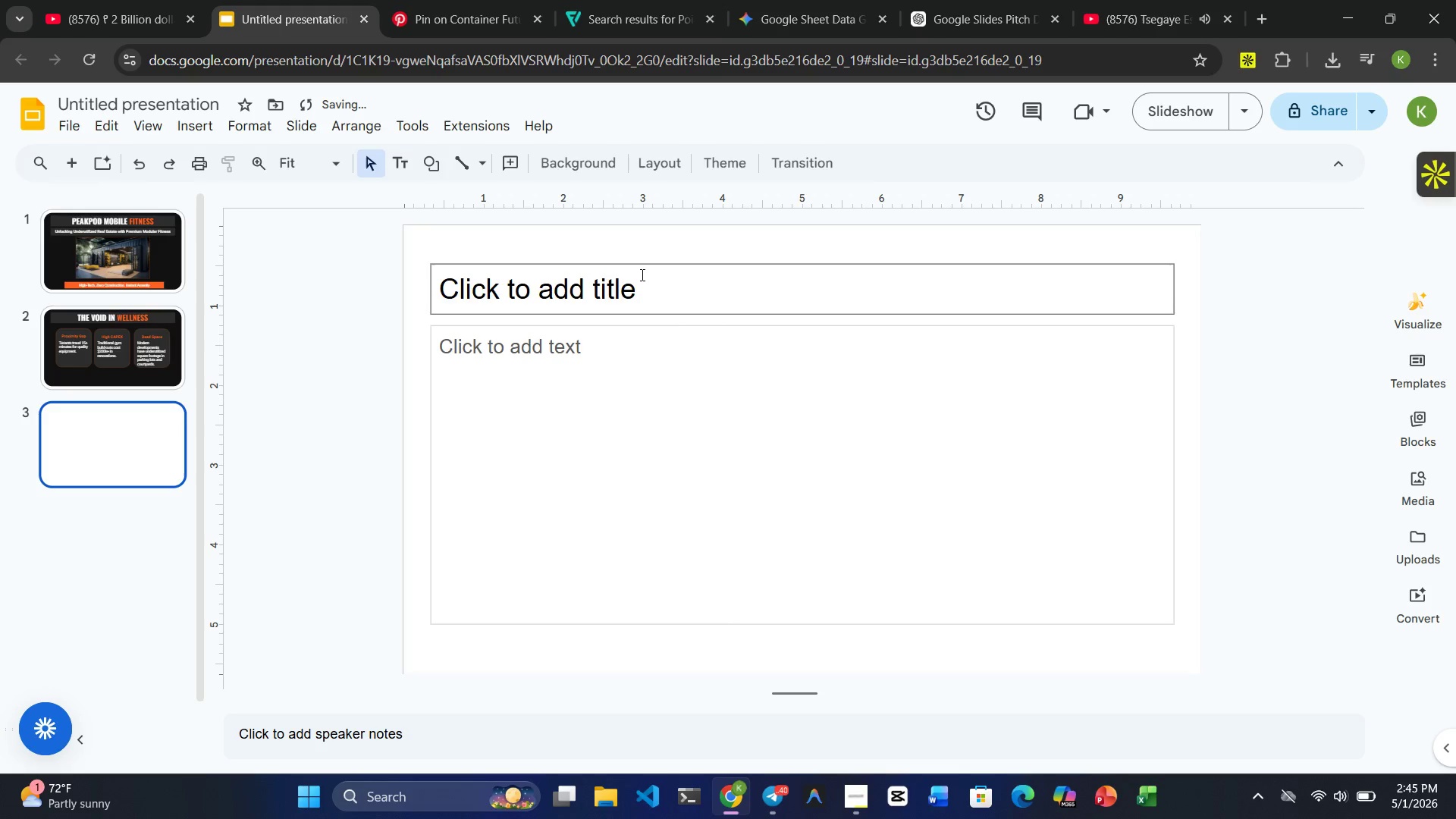 
left_click([767, 295])
 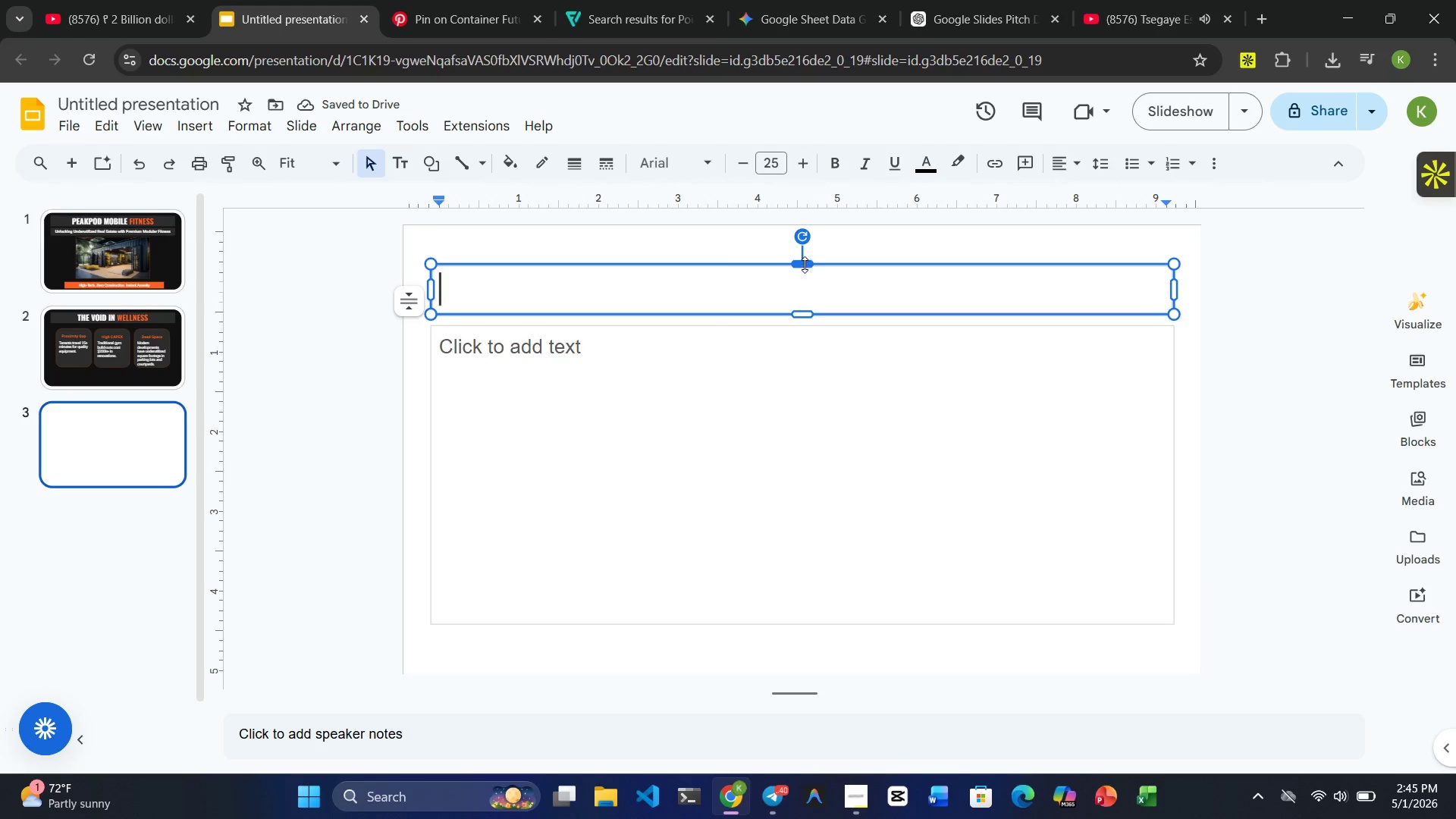 
left_click([805, 264])
 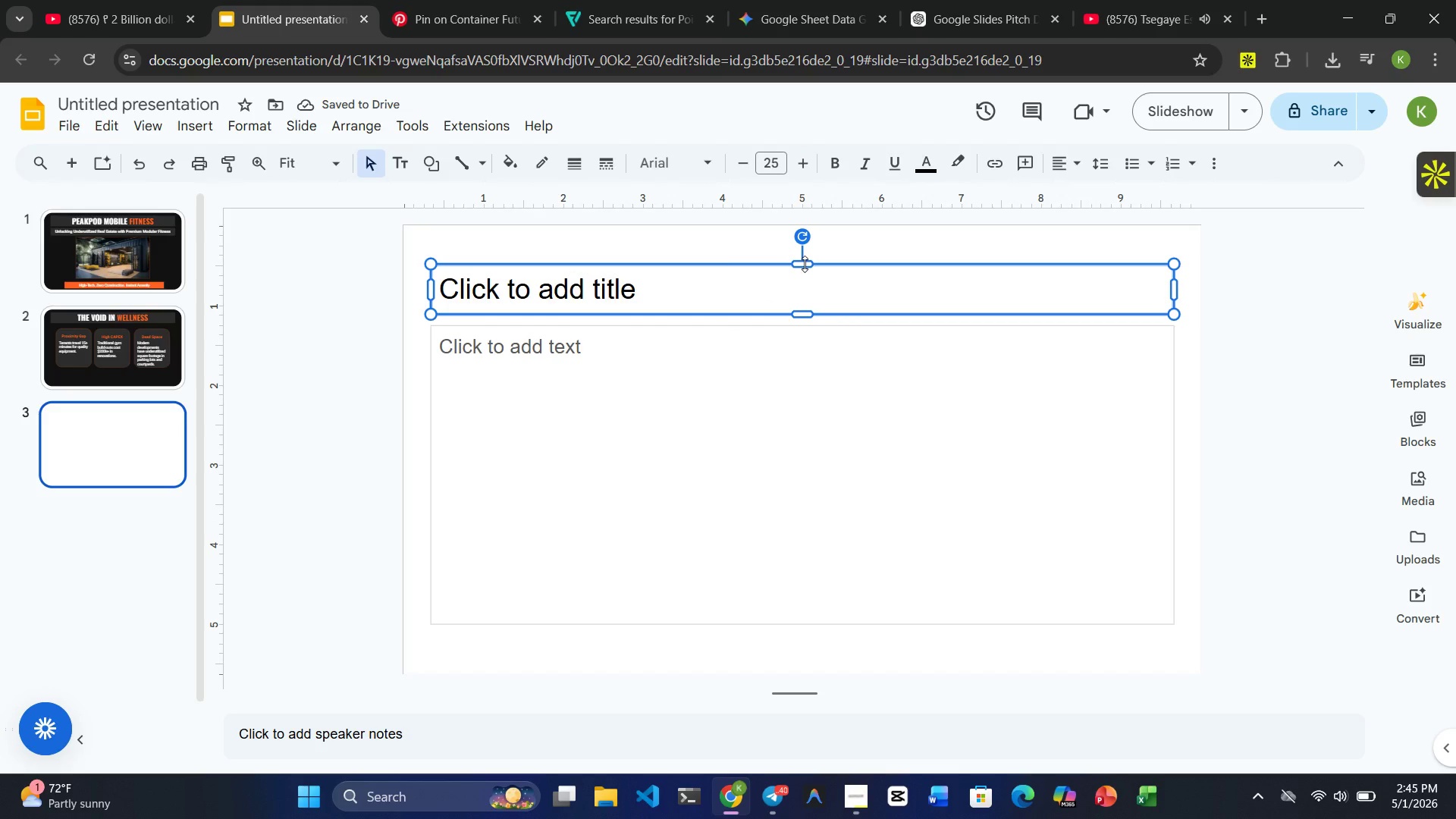 
key(Delete)
 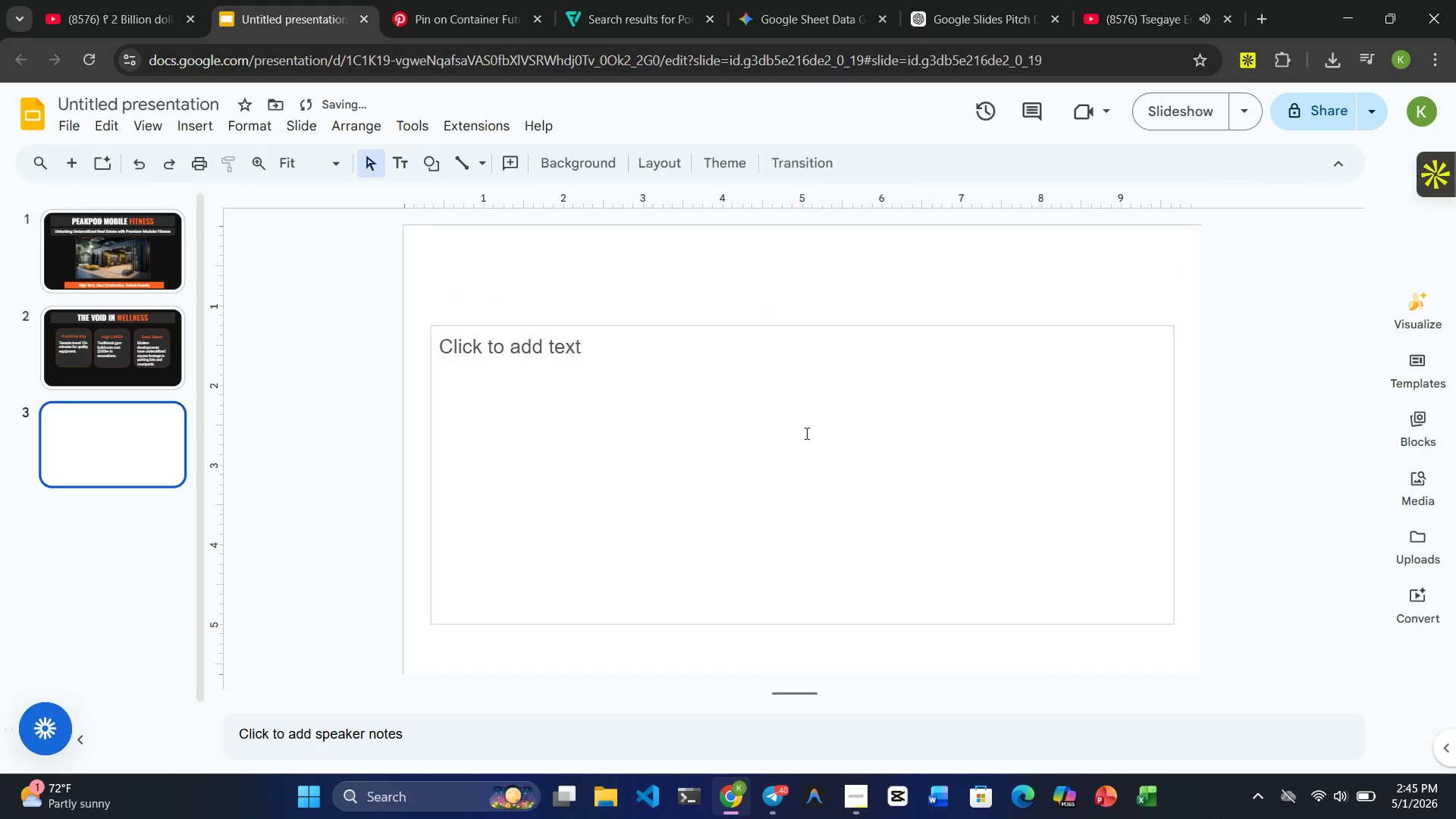 
left_click([805, 433])
 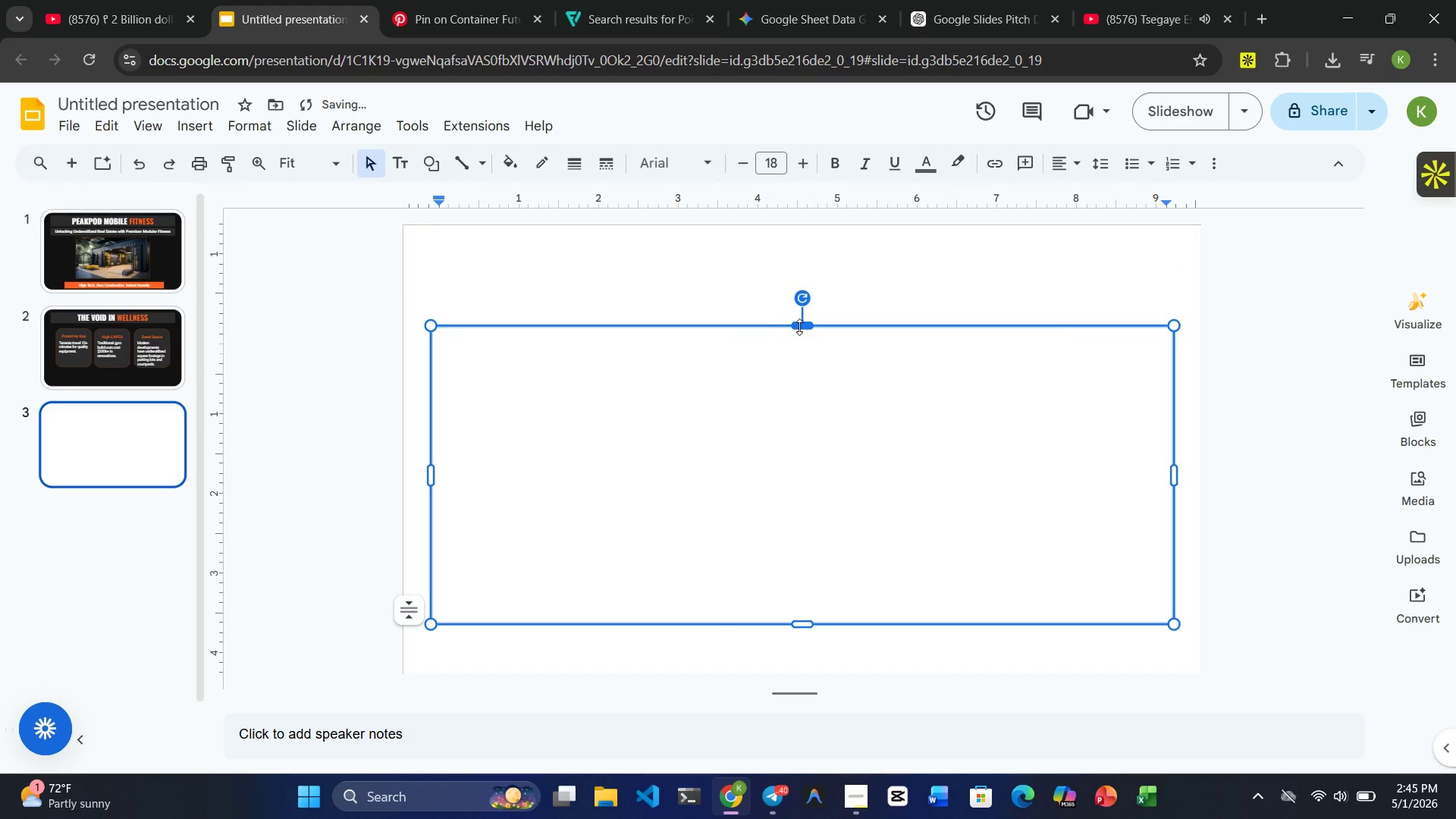 
left_click([799, 331])
 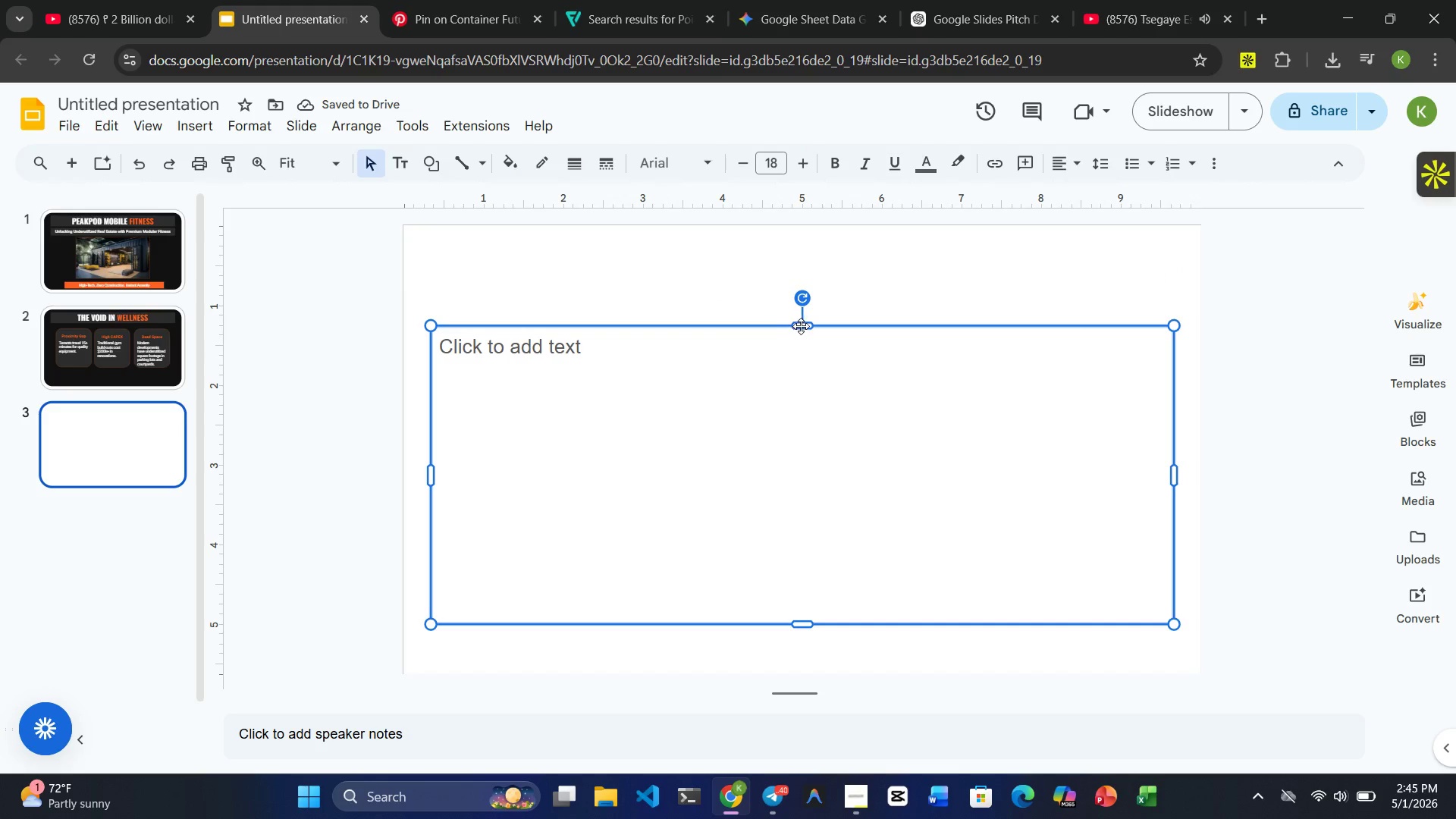 
left_click([801, 326])
 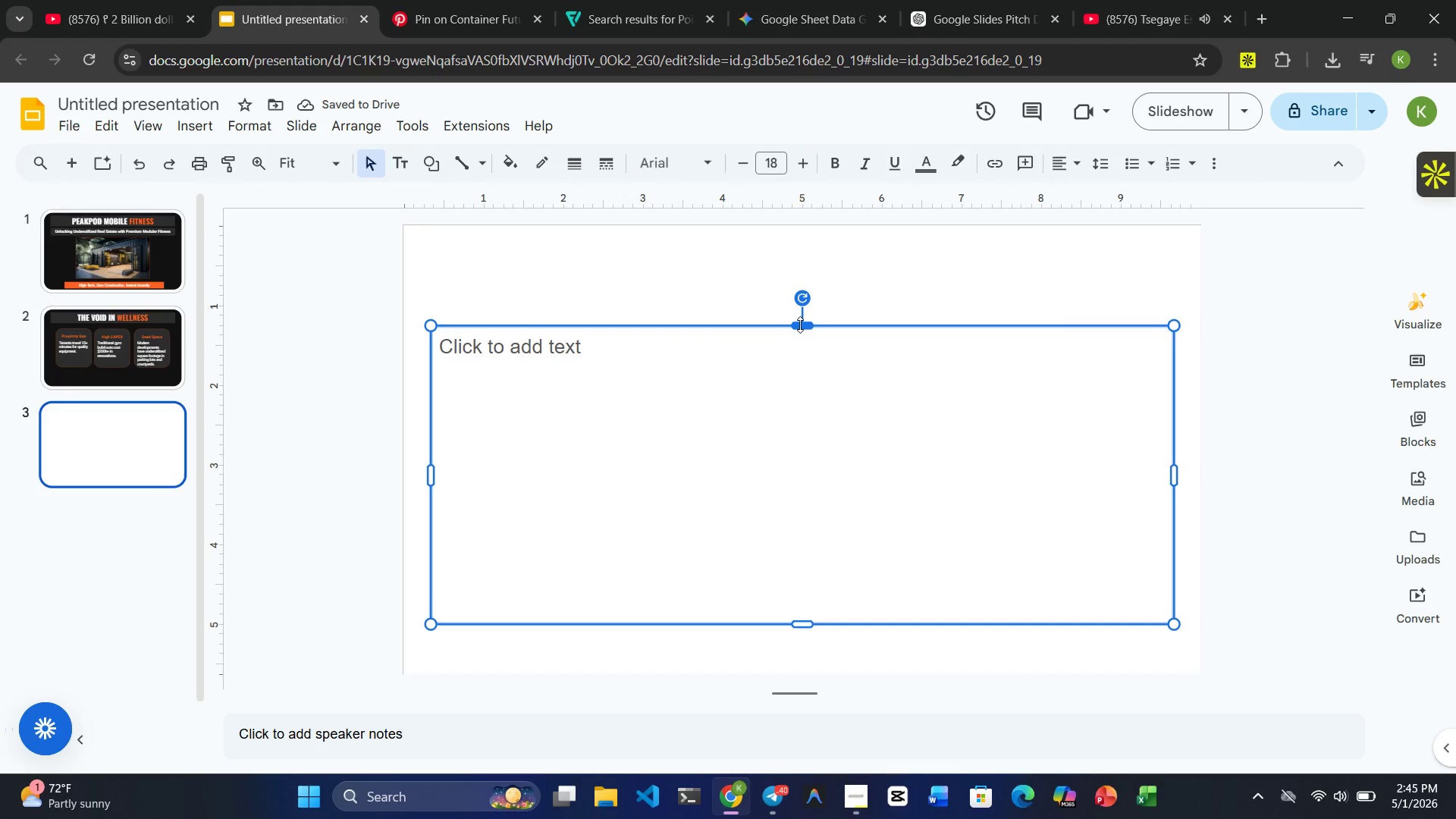 
left_click([800, 325])
 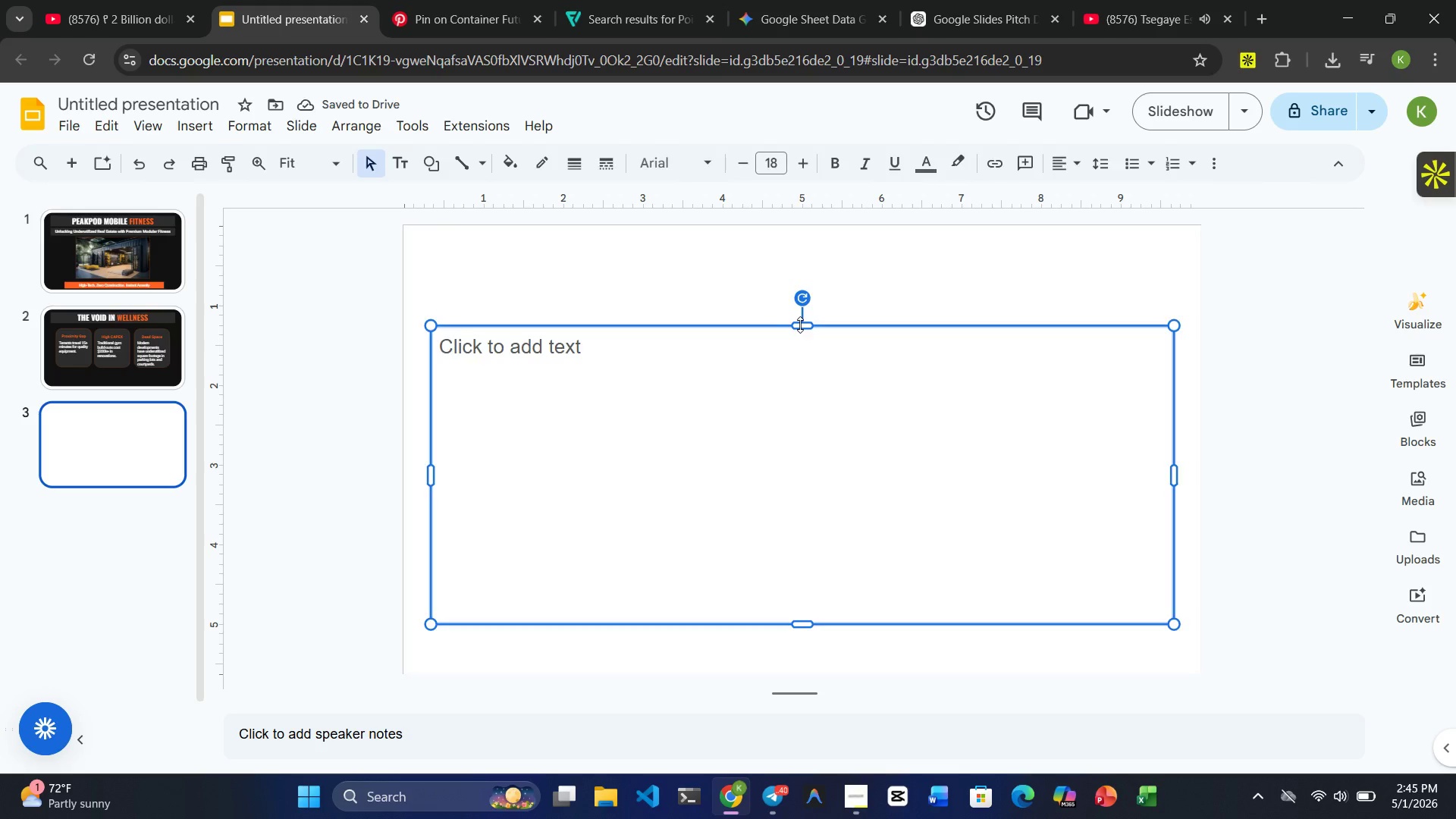 
key(Delete)
 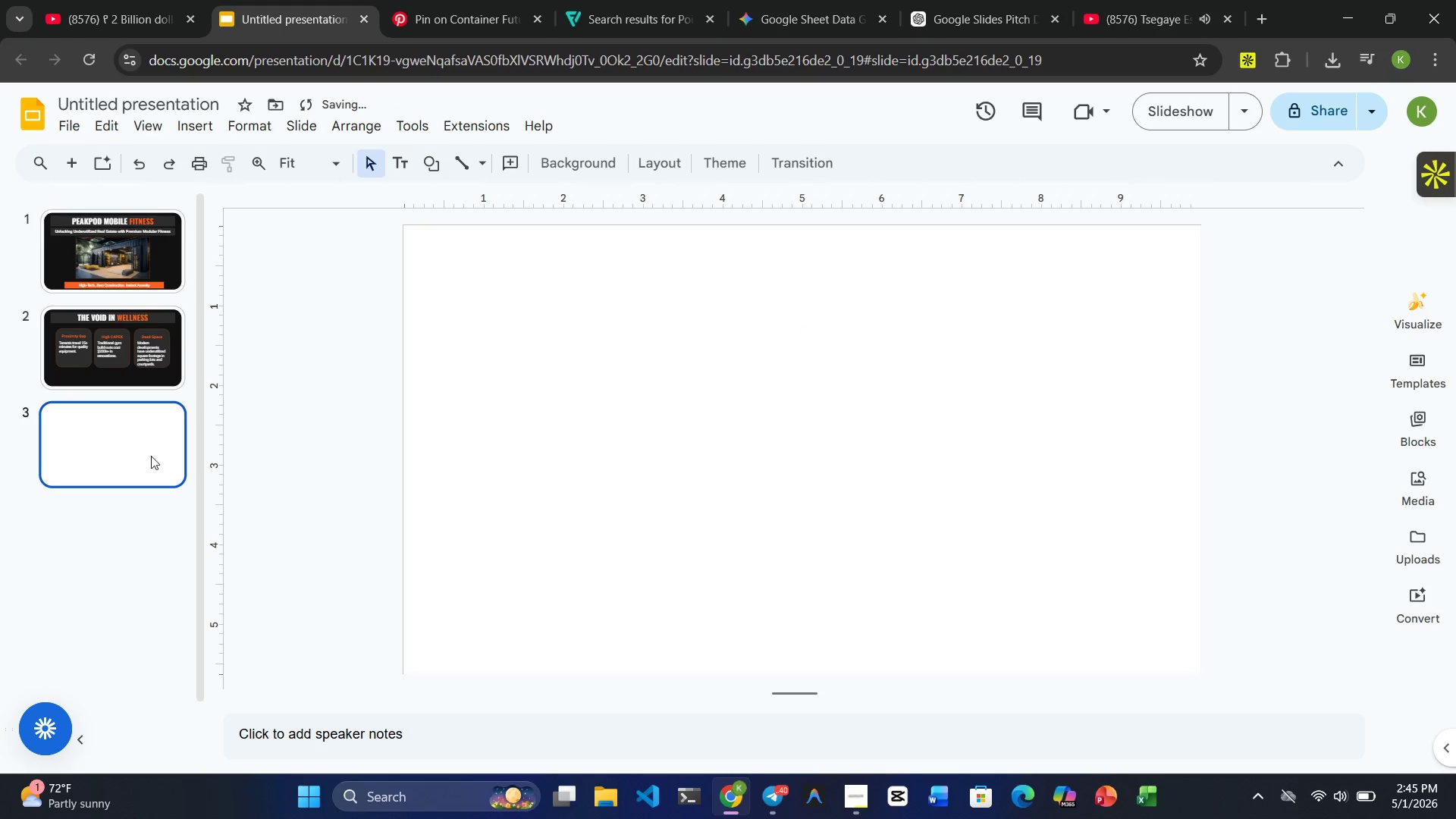 
left_click([143, 459])
 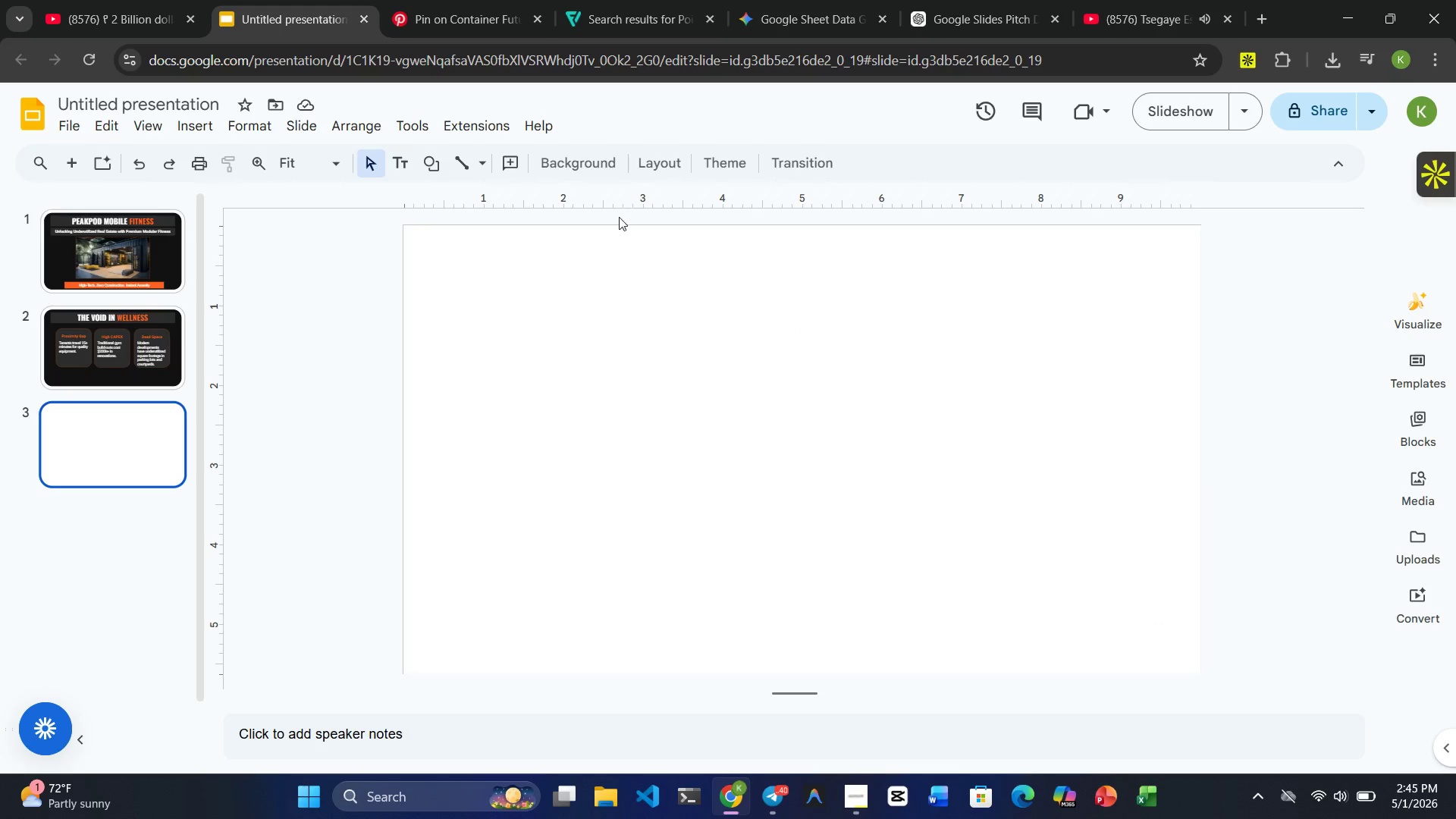 
wait(5.59)
 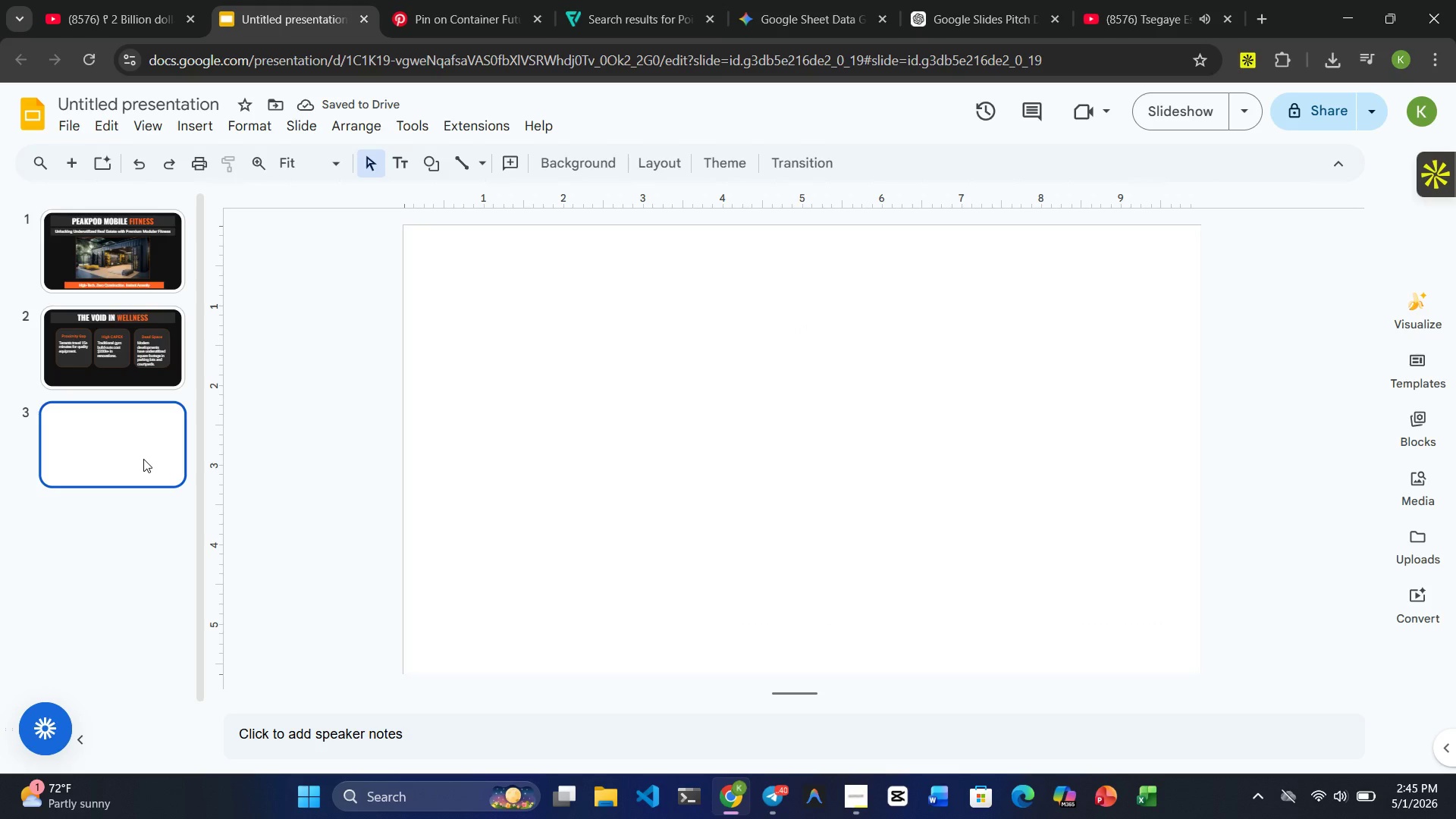 
left_click([593, 171])
 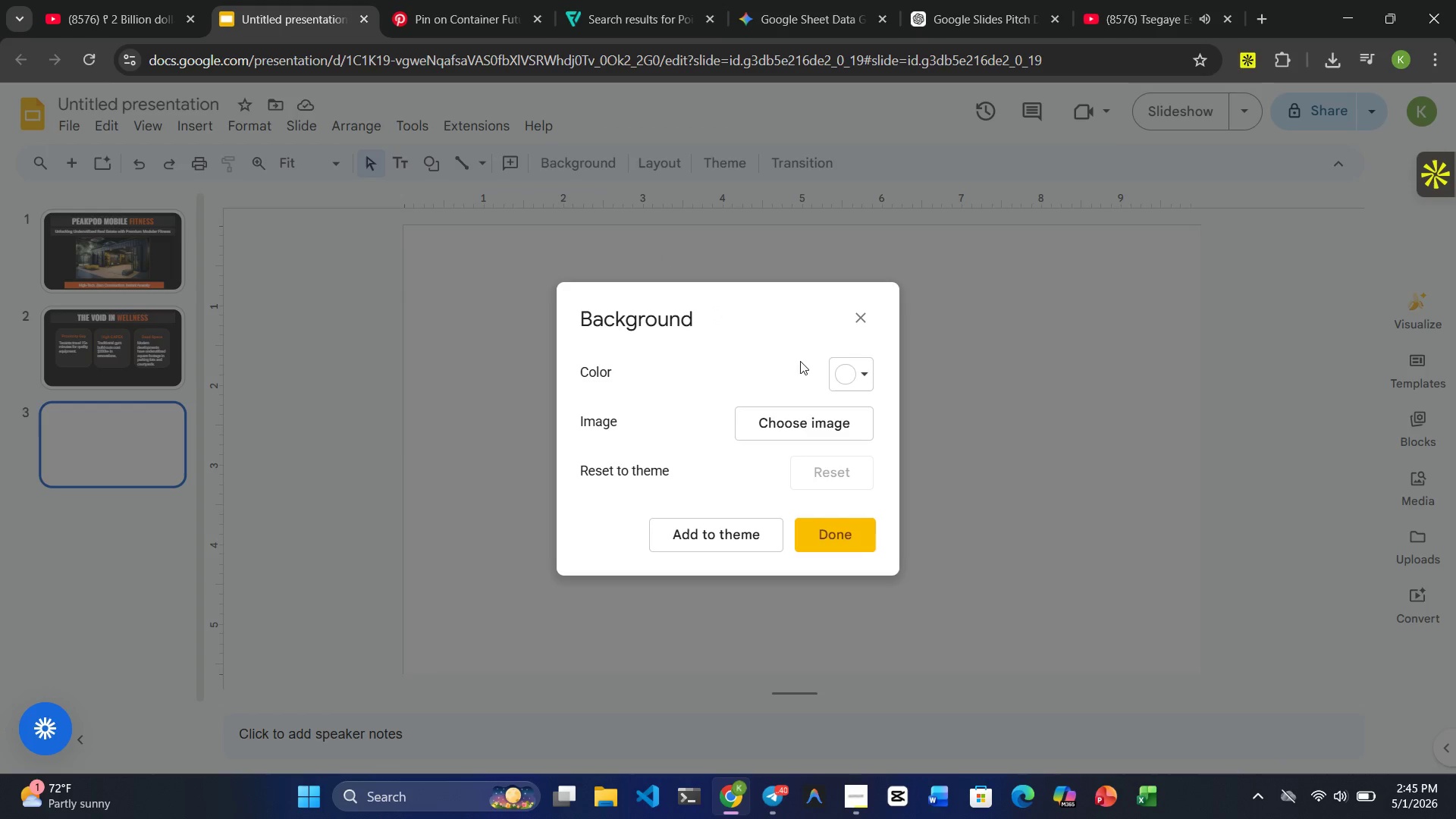 
left_click([870, 376])
 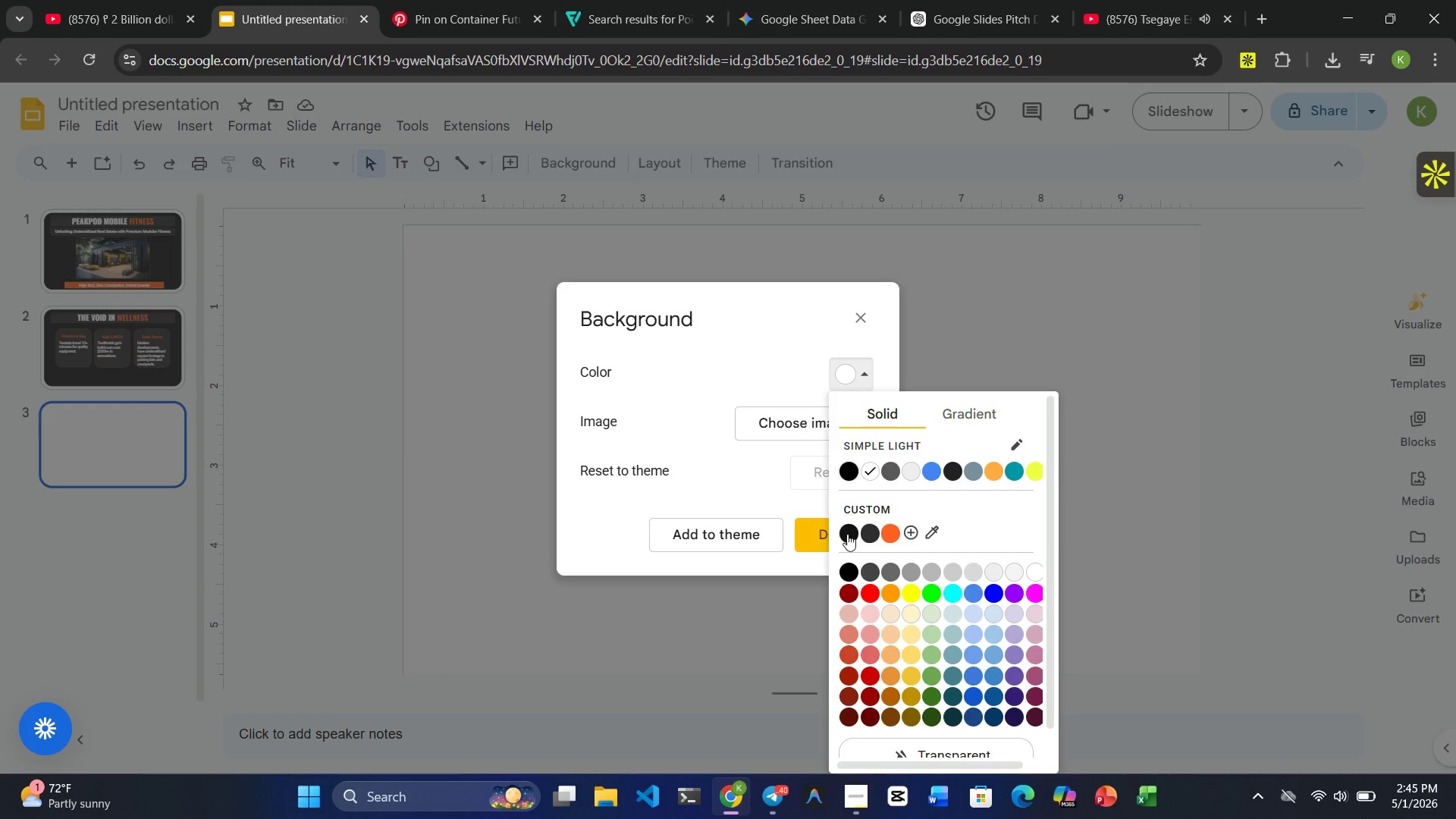 
left_click([846, 530])
 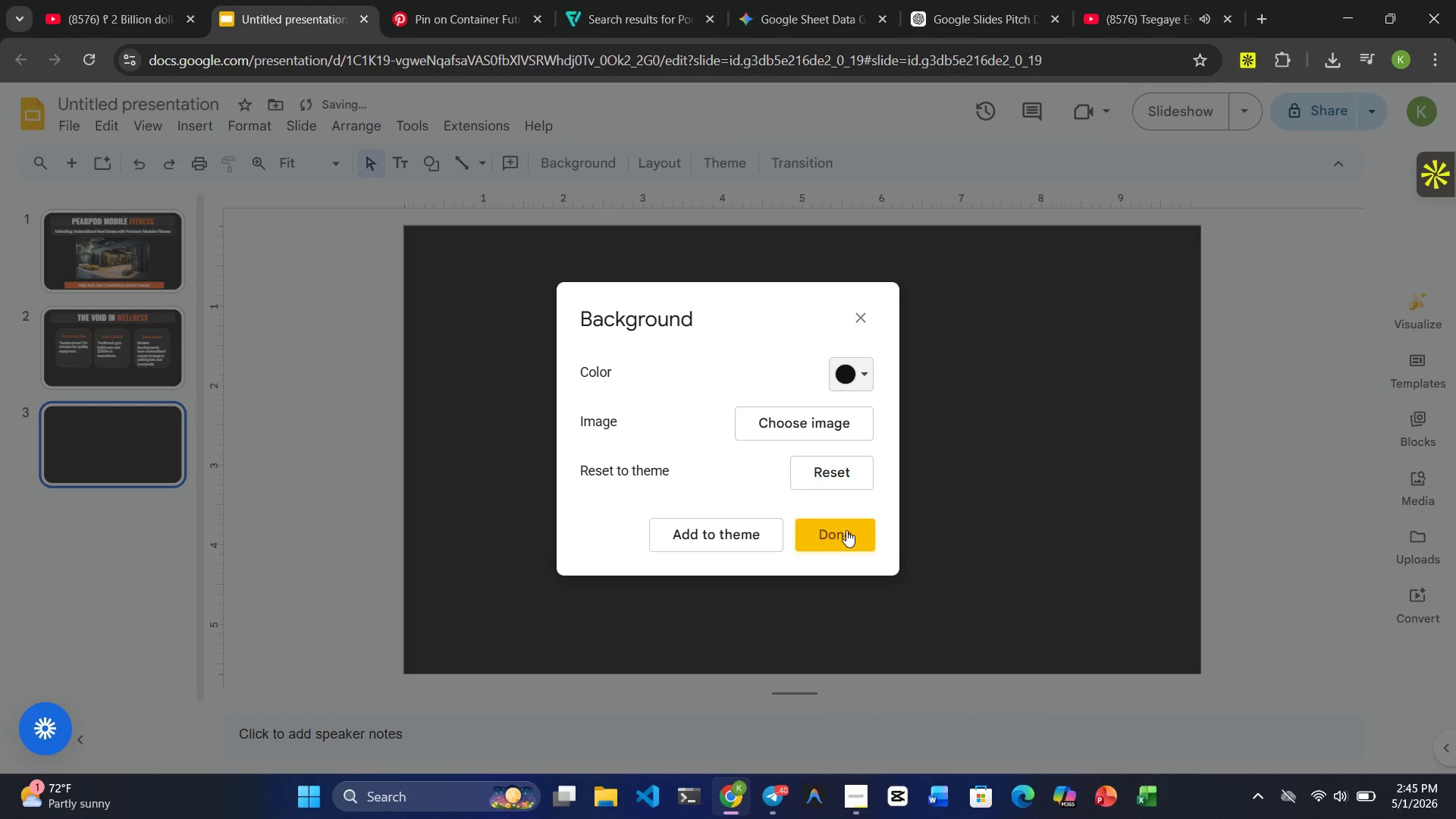 
left_click([846, 530])
 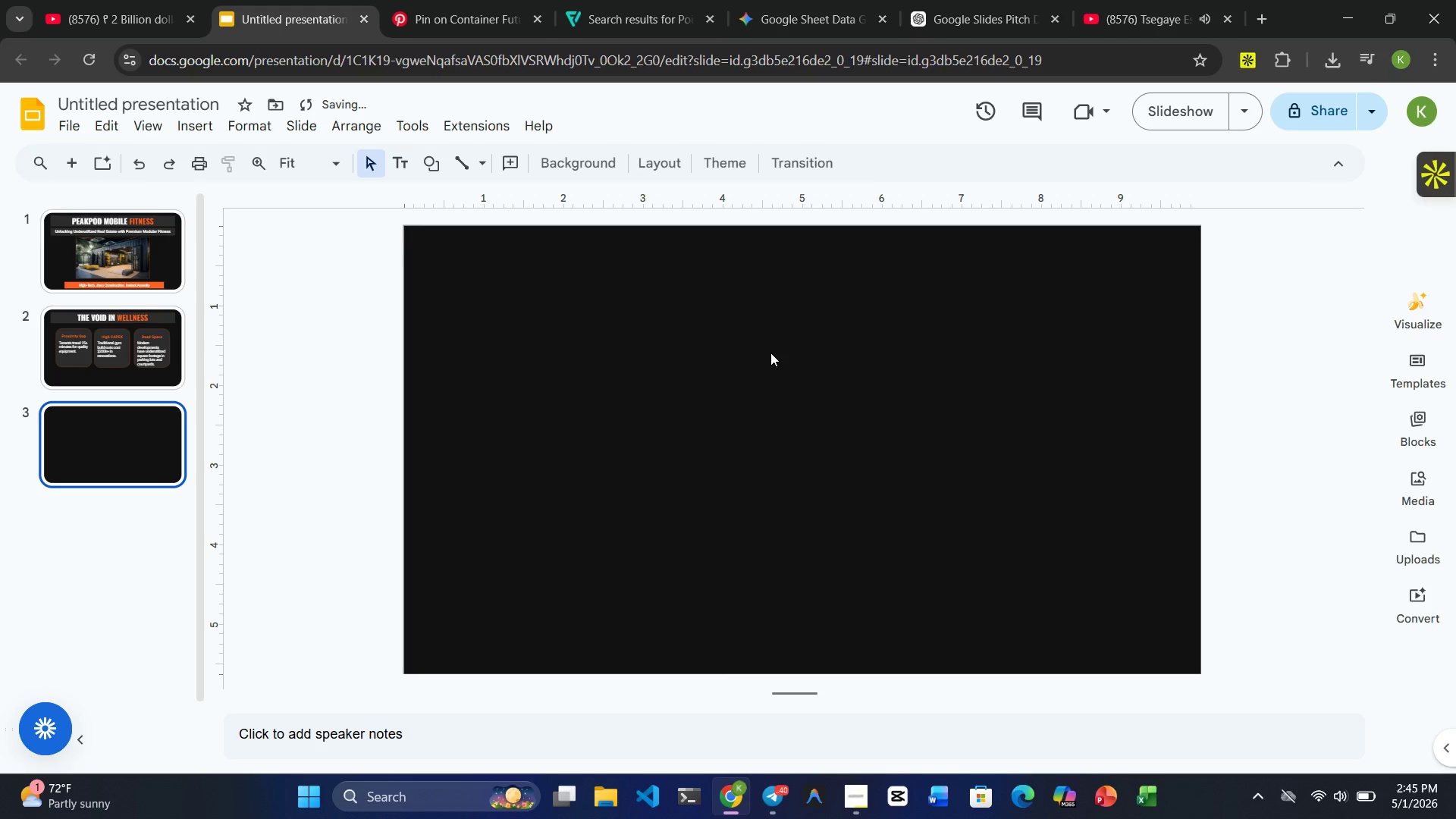 
key(Control+V)
 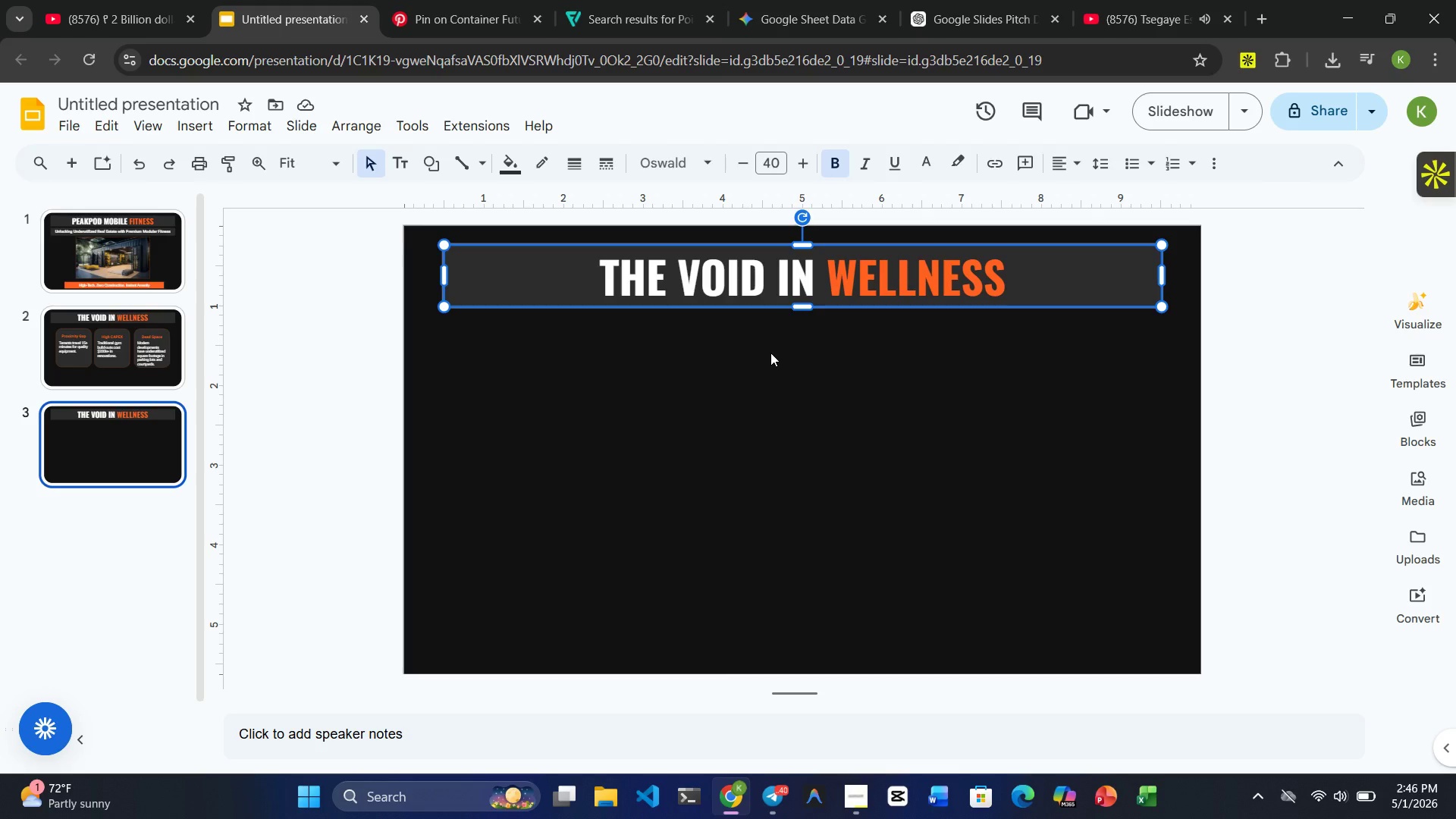 
wait(55.23)
 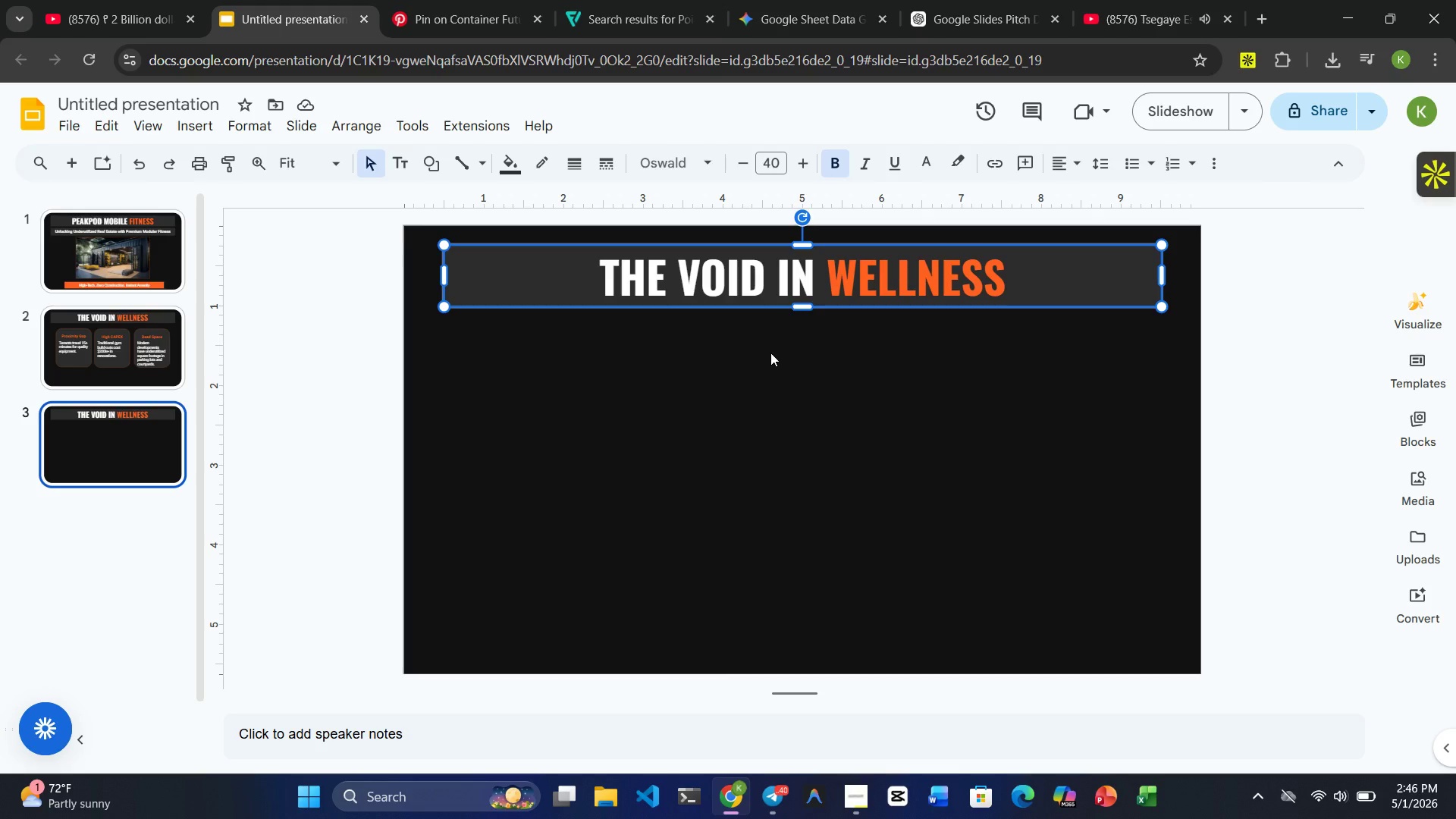 
left_click([79, 460])
 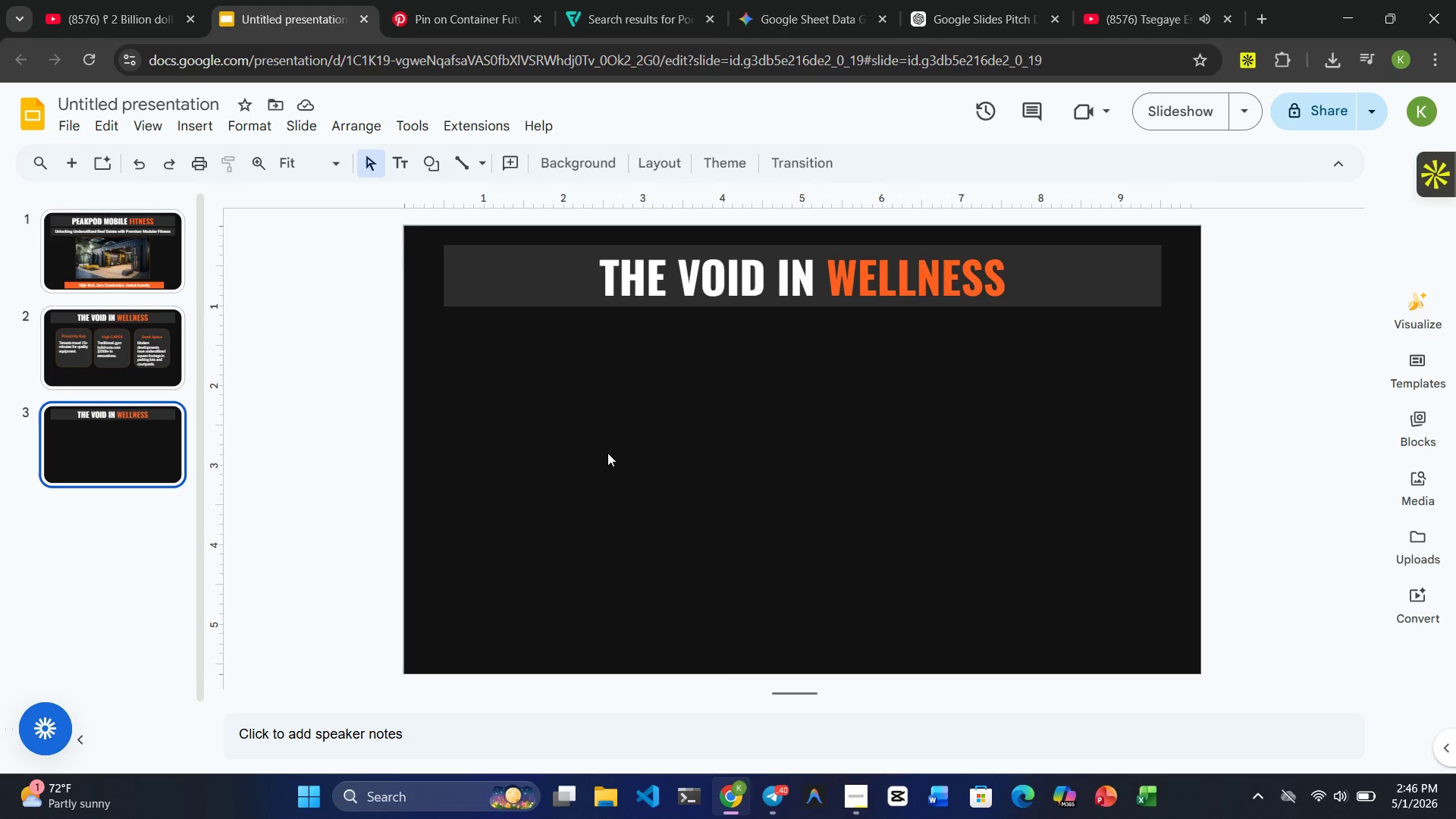 
left_click([607, 453])
 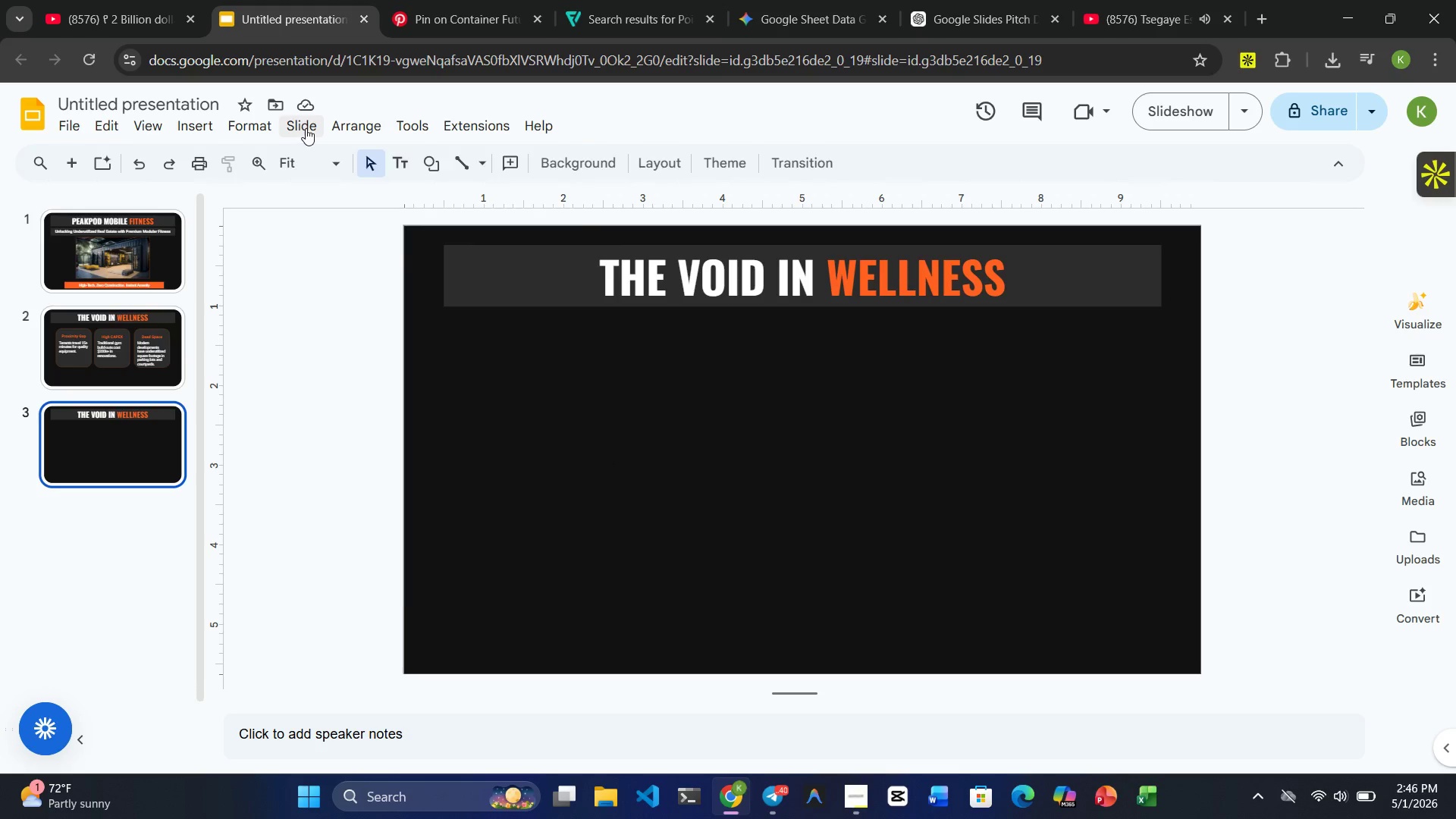 
left_click([306, 128])
 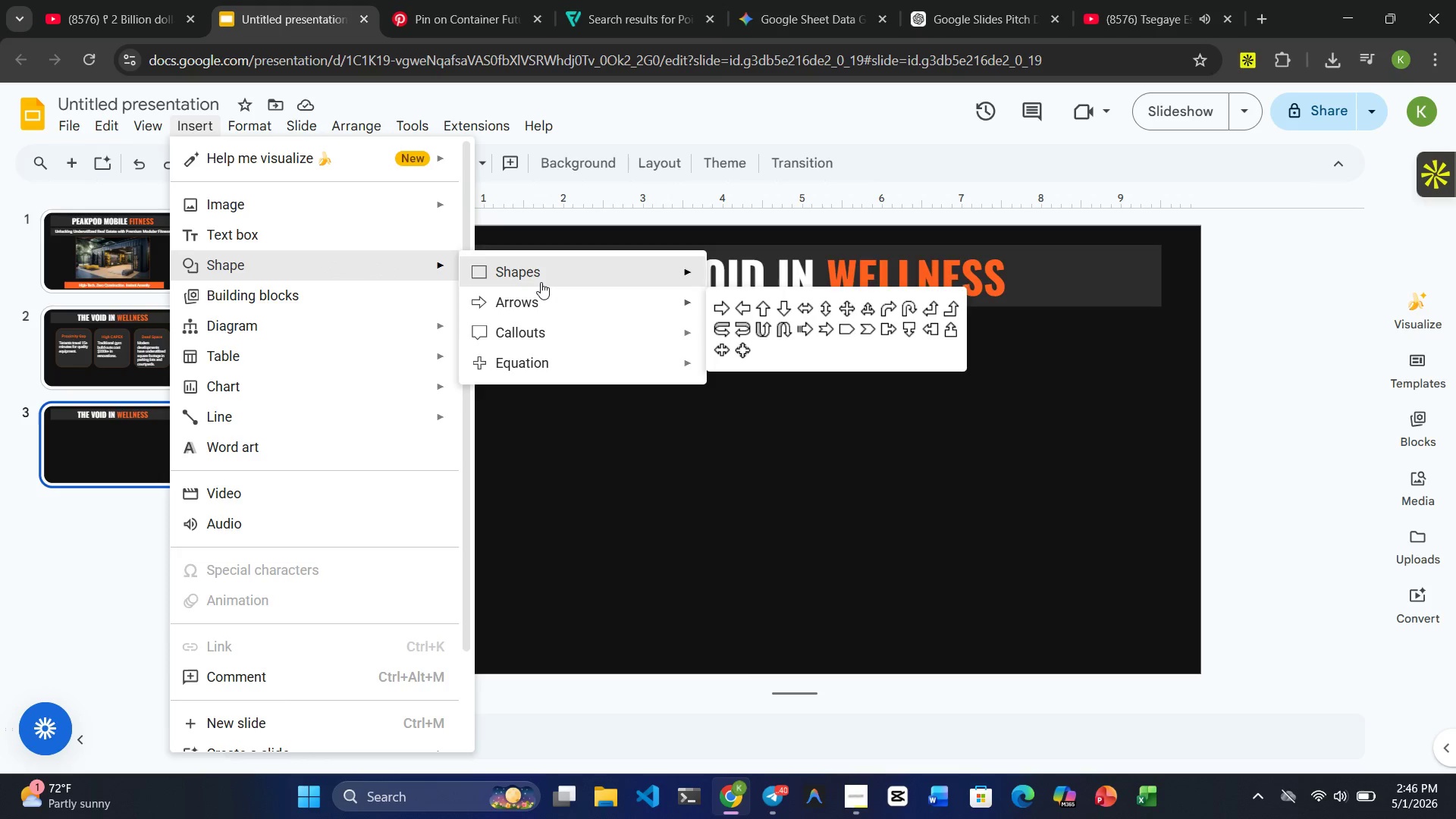 
wait(5.75)
 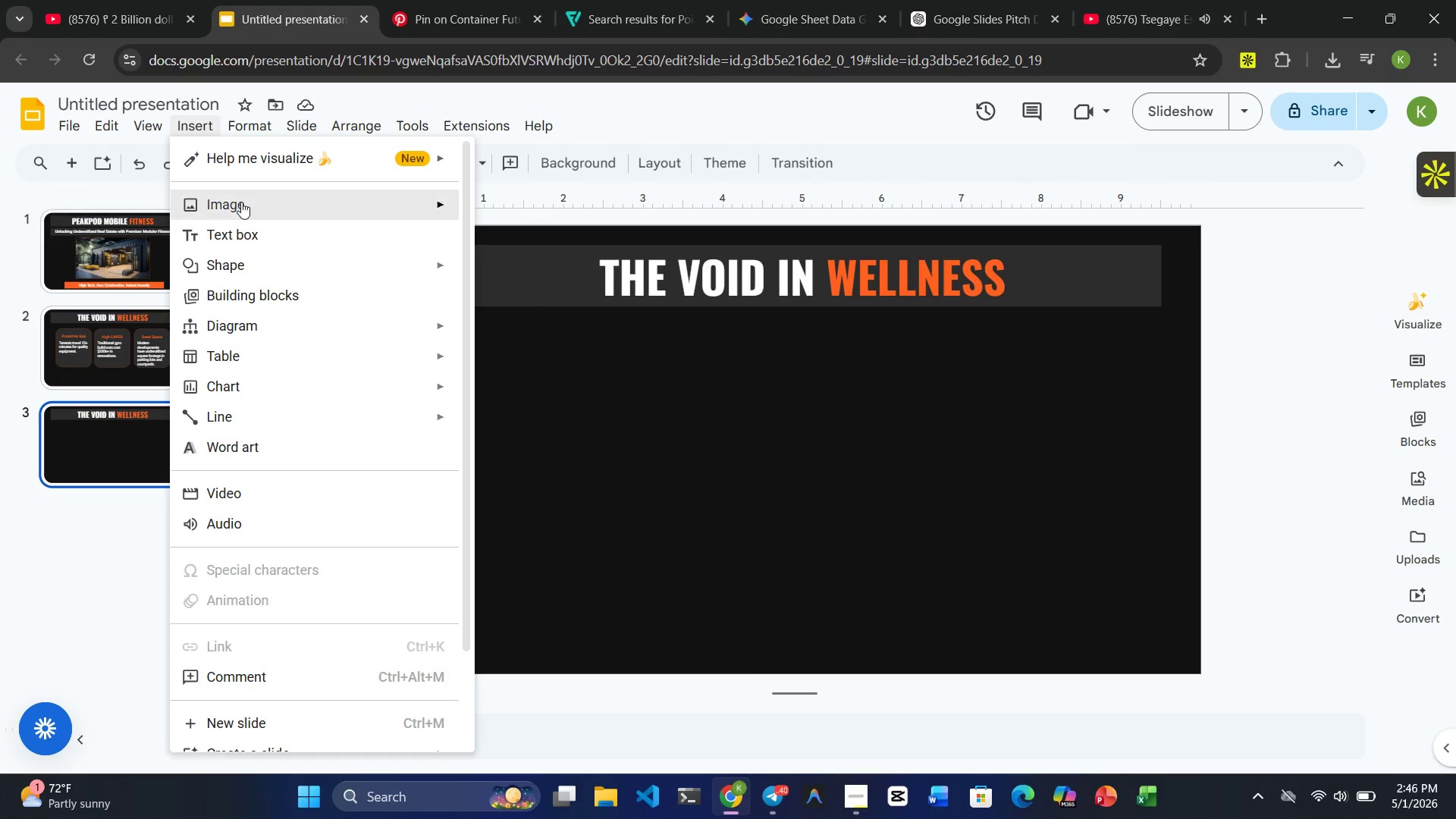 
left_click([752, 275])
 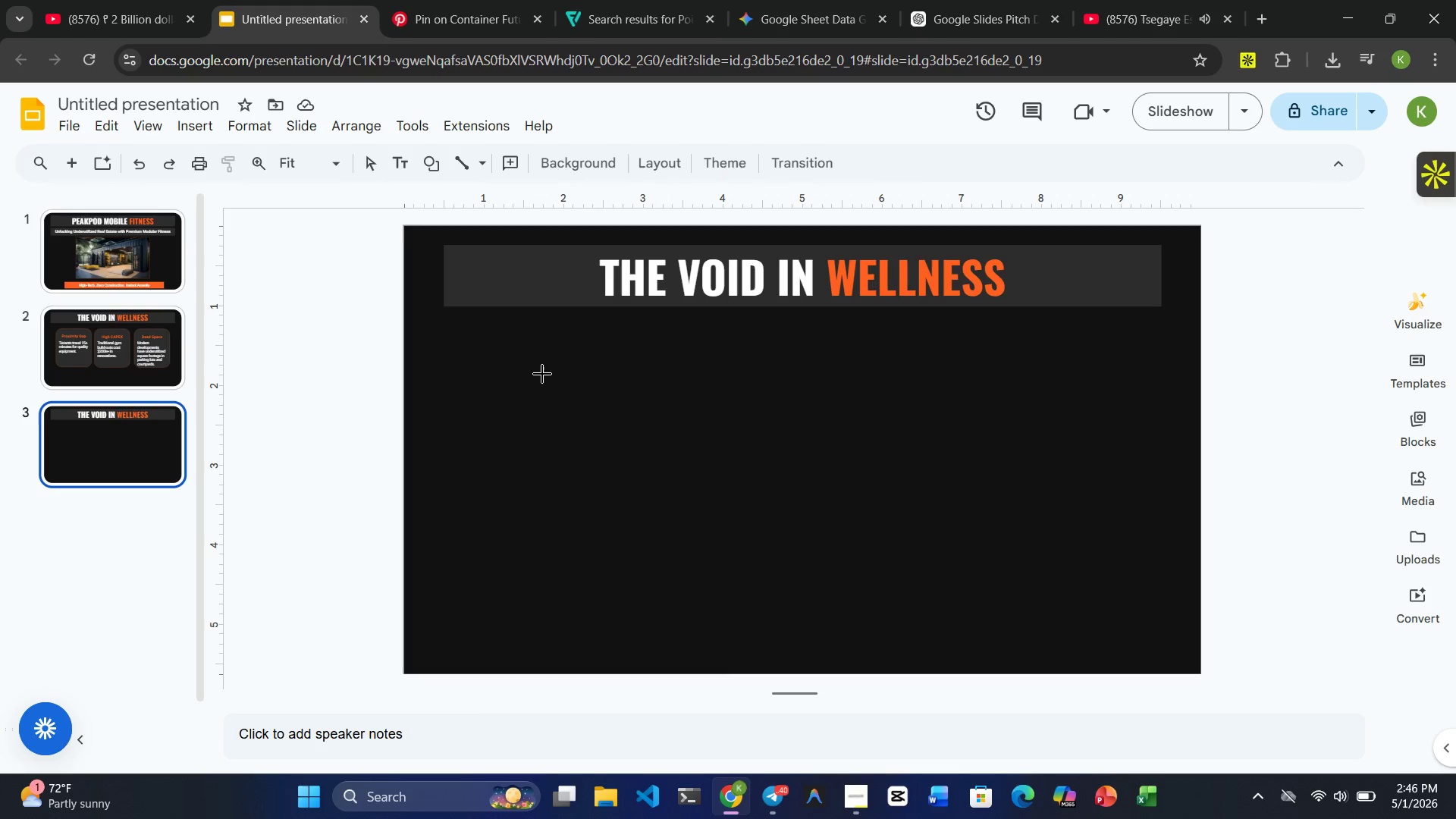 
left_click_drag(start_coordinate=[541, 373], to_coordinate=[795, 652])
 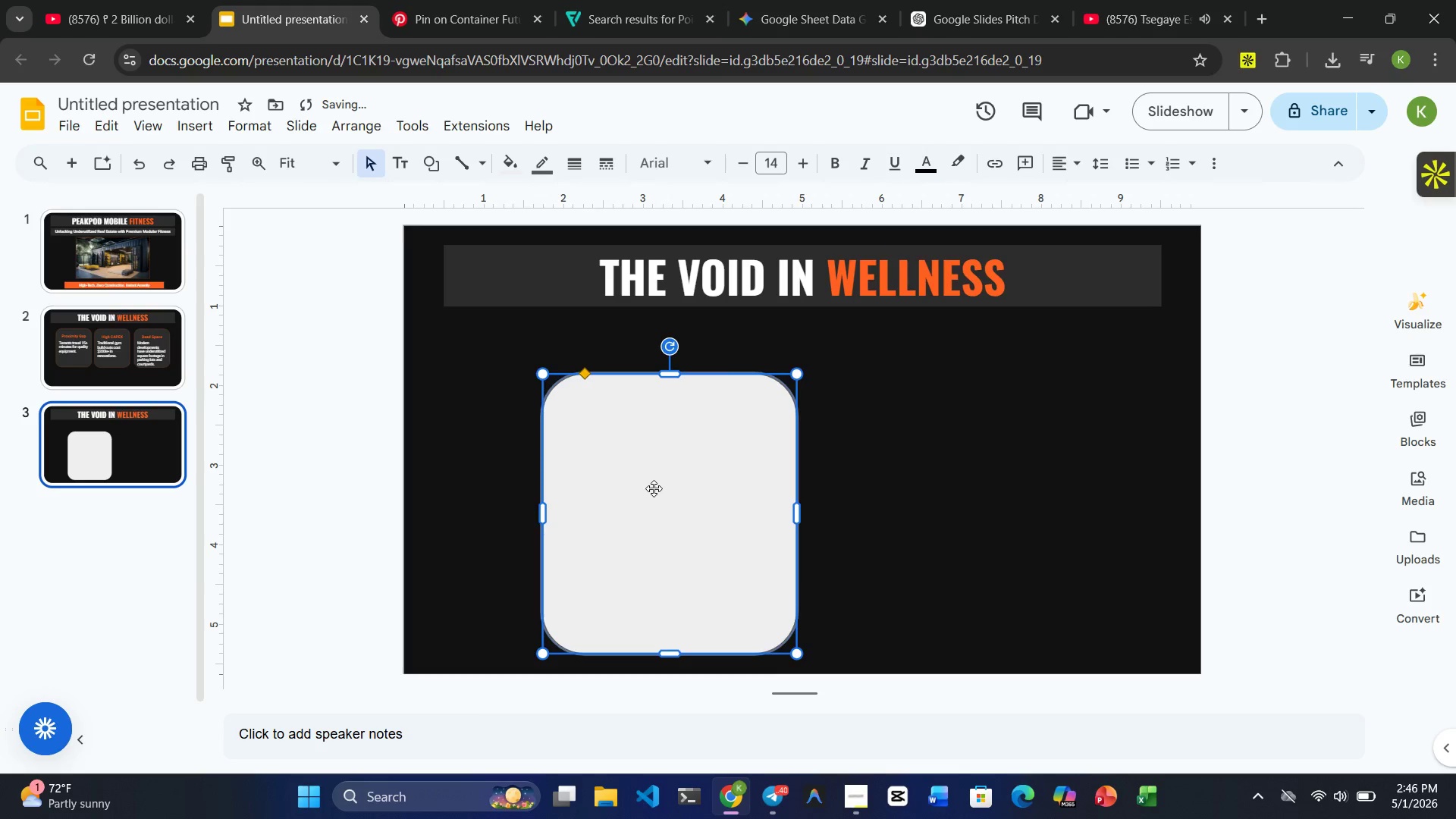 
left_click_drag(start_coordinate=[654, 488], to_coordinate=[630, 444])
 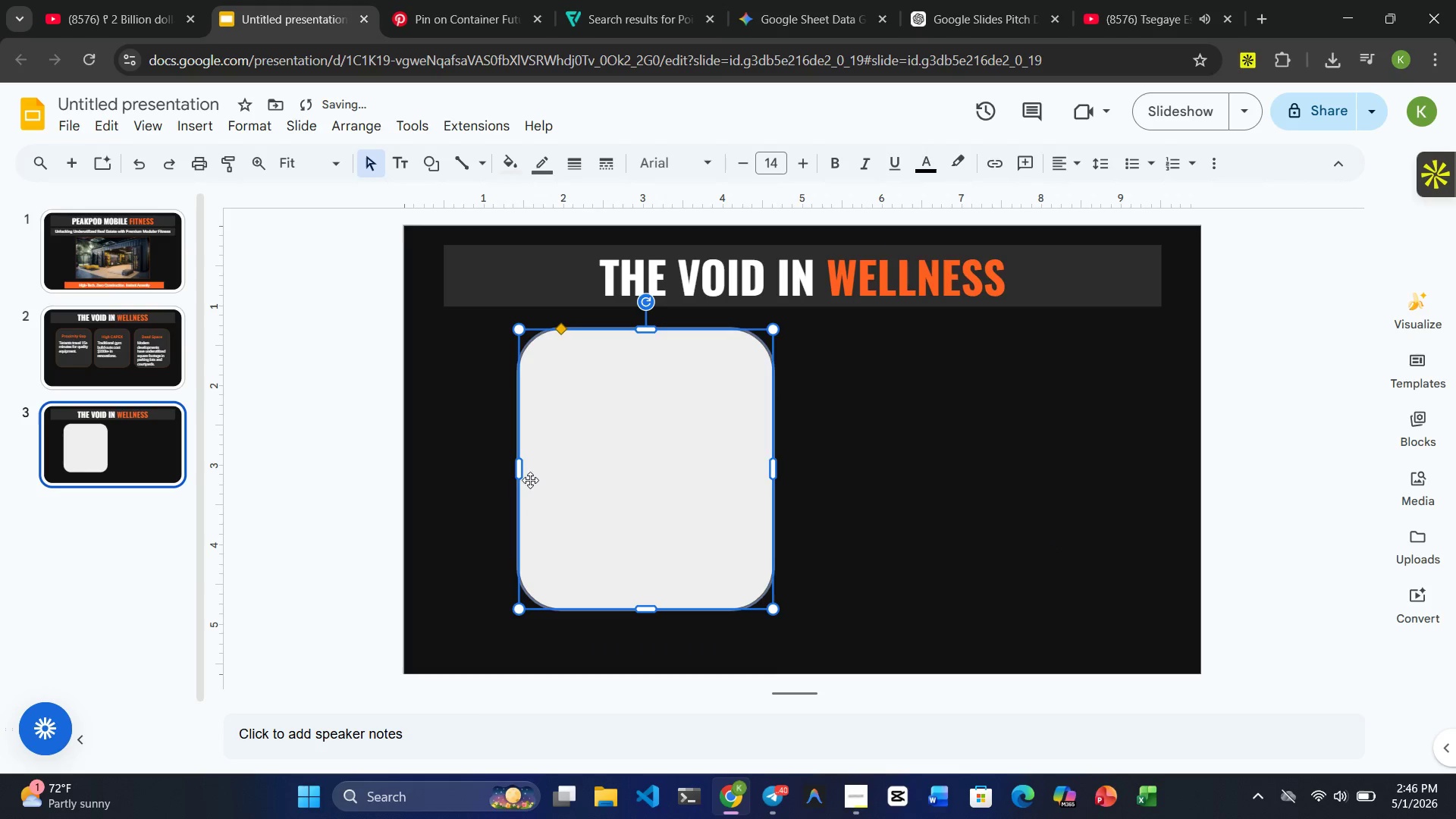 
left_click_drag(start_coordinate=[521, 472], to_coordinate=[442, 467])
 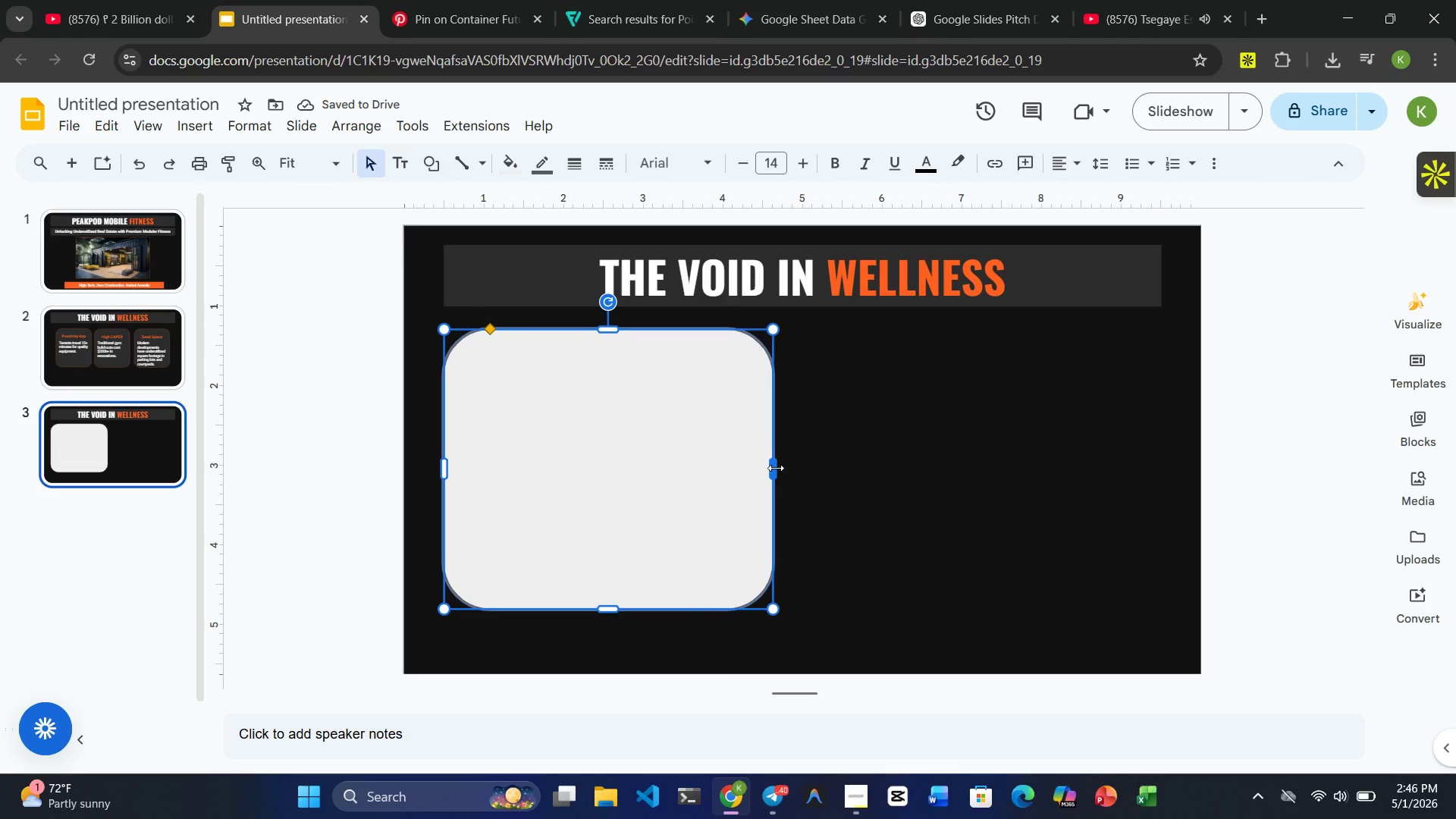 
wait(6.5)
 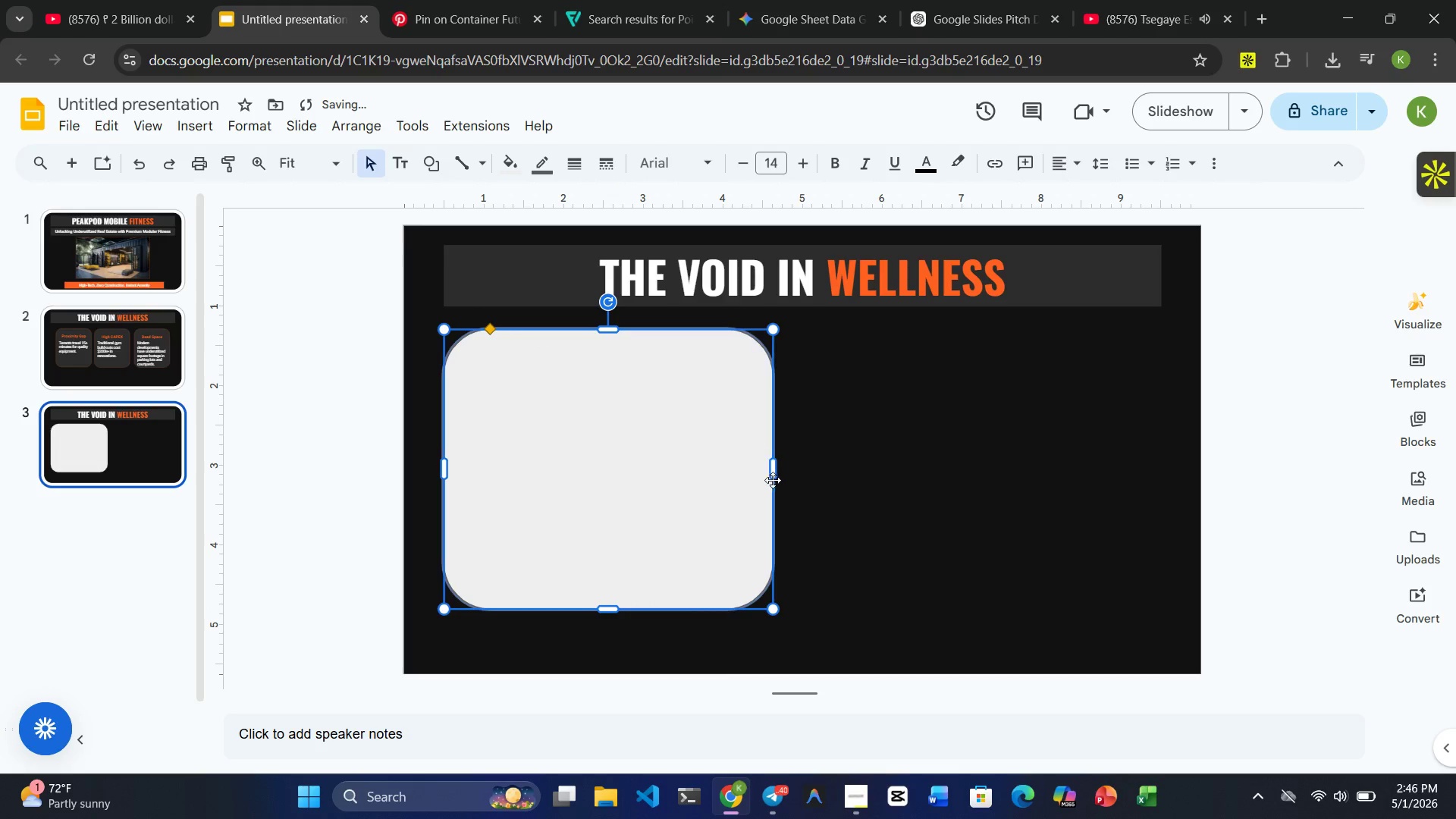 
left_click([776, 468])
 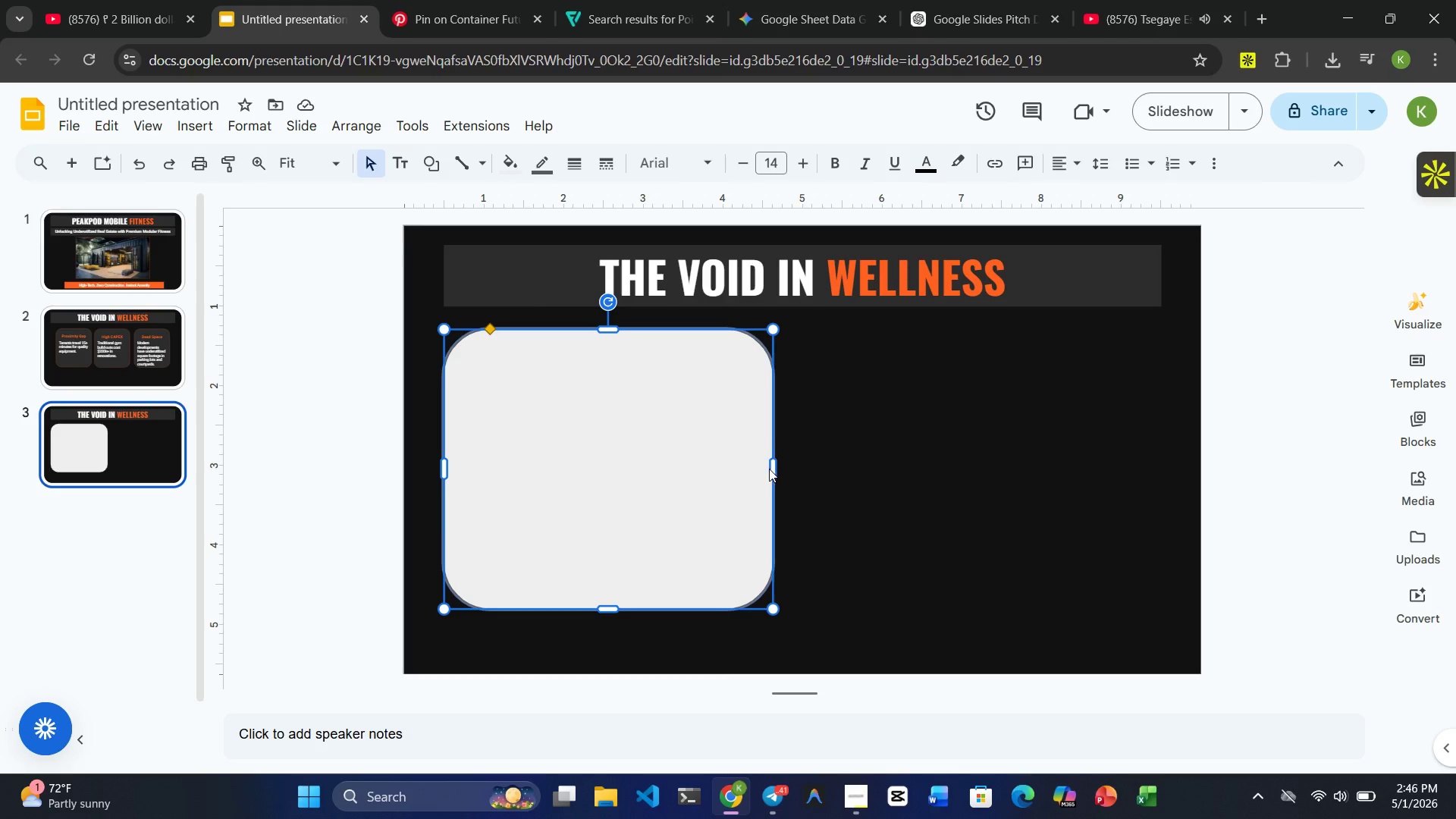 
left_click_drag(start_coordinate=[776, 468], to_coordinate=[742, 469])
 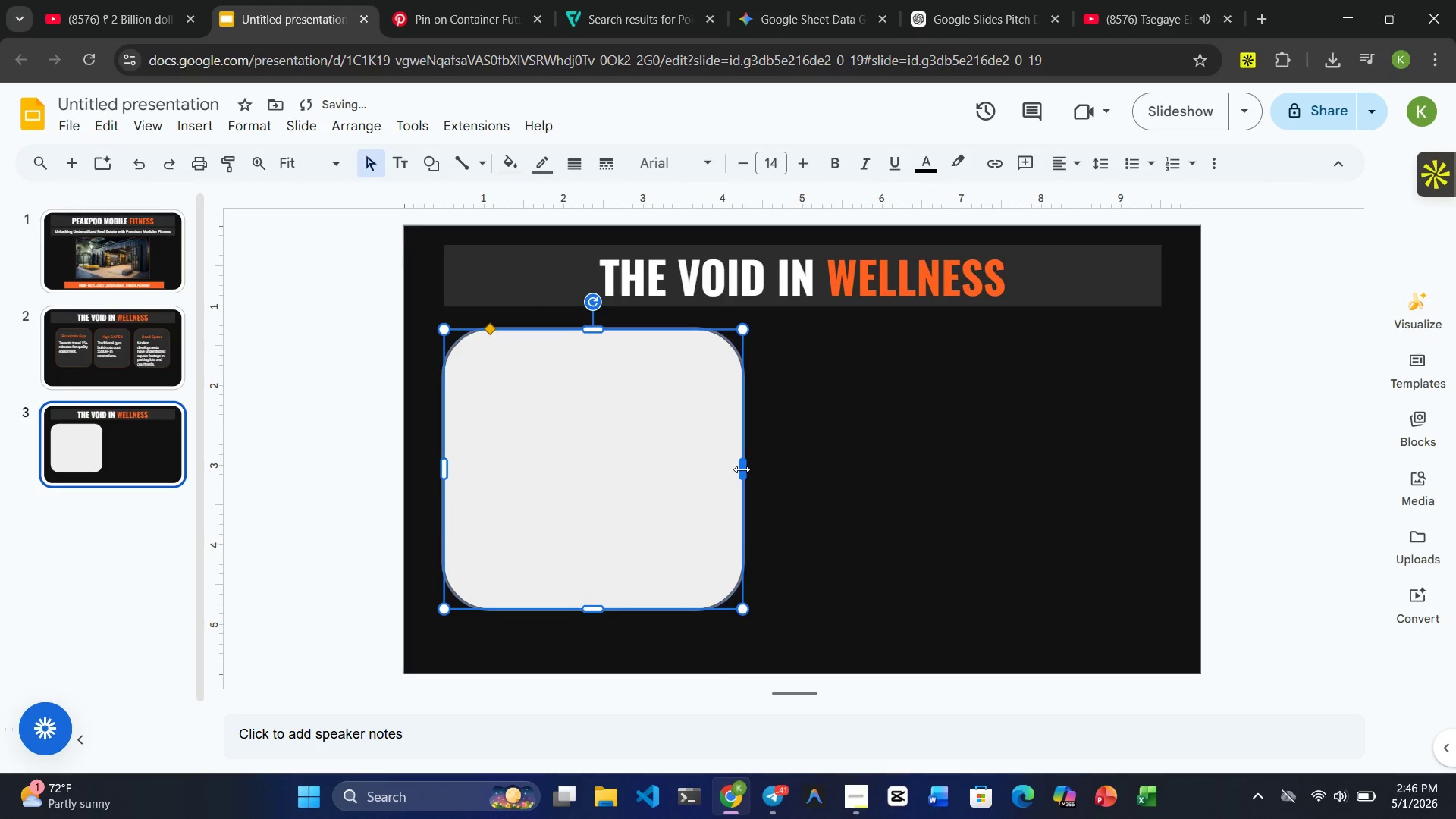 
left_click_drag(start_coordinate=[742, 469], to_coordinate=[695, 469])
 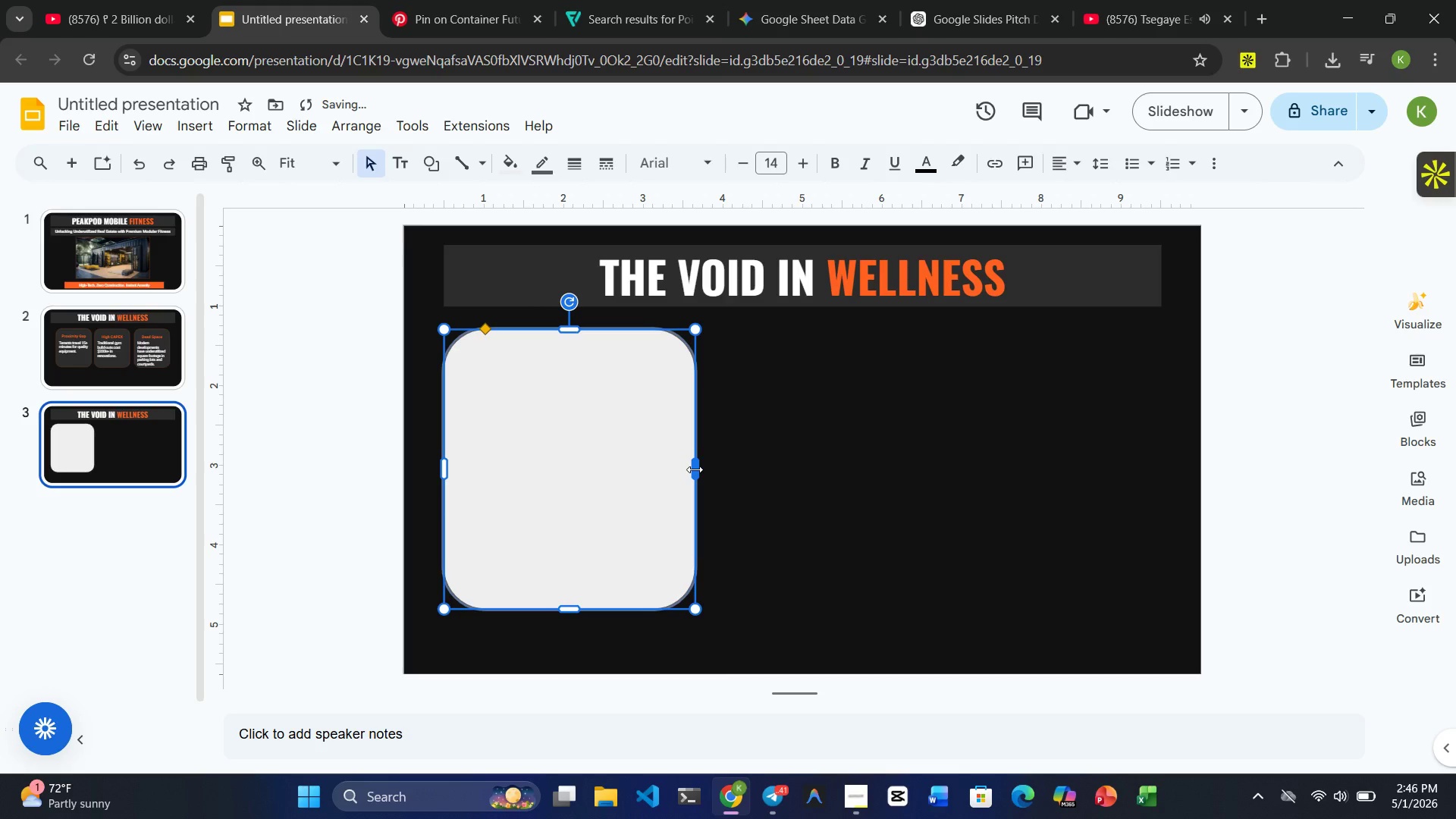 
left_click_drag(start_coordinate=[695, 469], to_coordinate=[745, 469])
 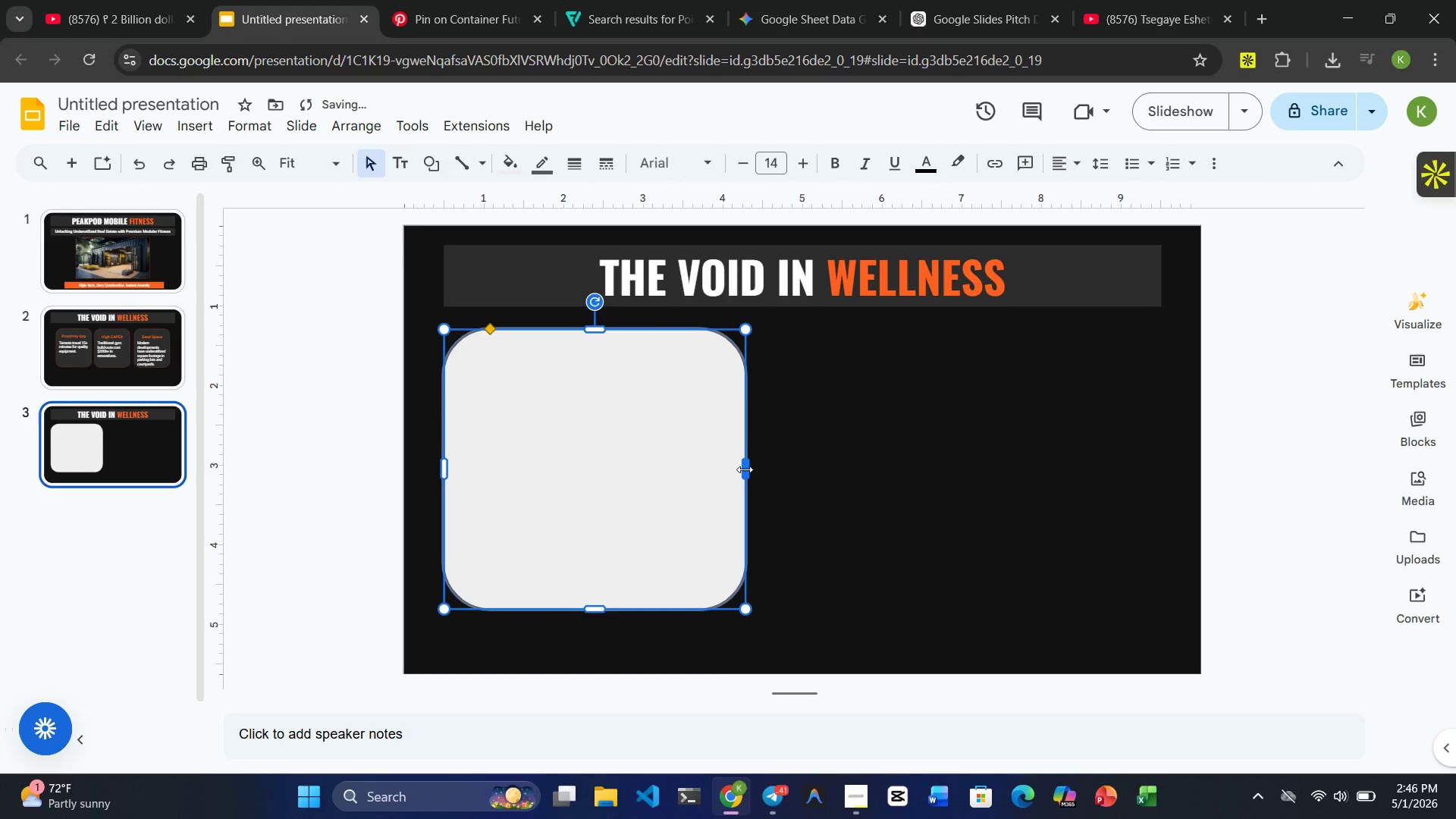 
left_click_drag(start_coordinate=[745, 469], to_coordinate=[768, 469])
 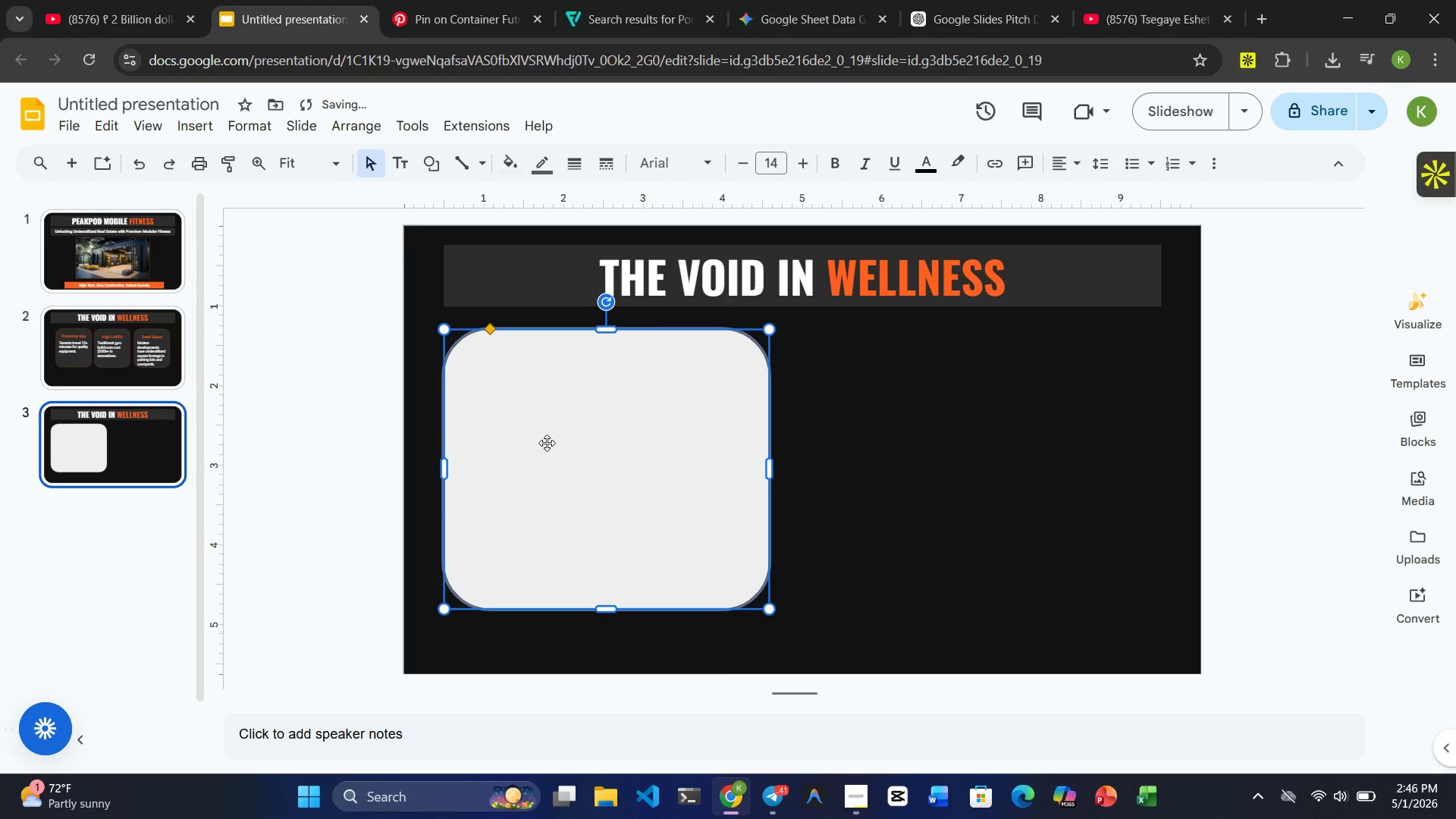 
left_click([547, 443])
 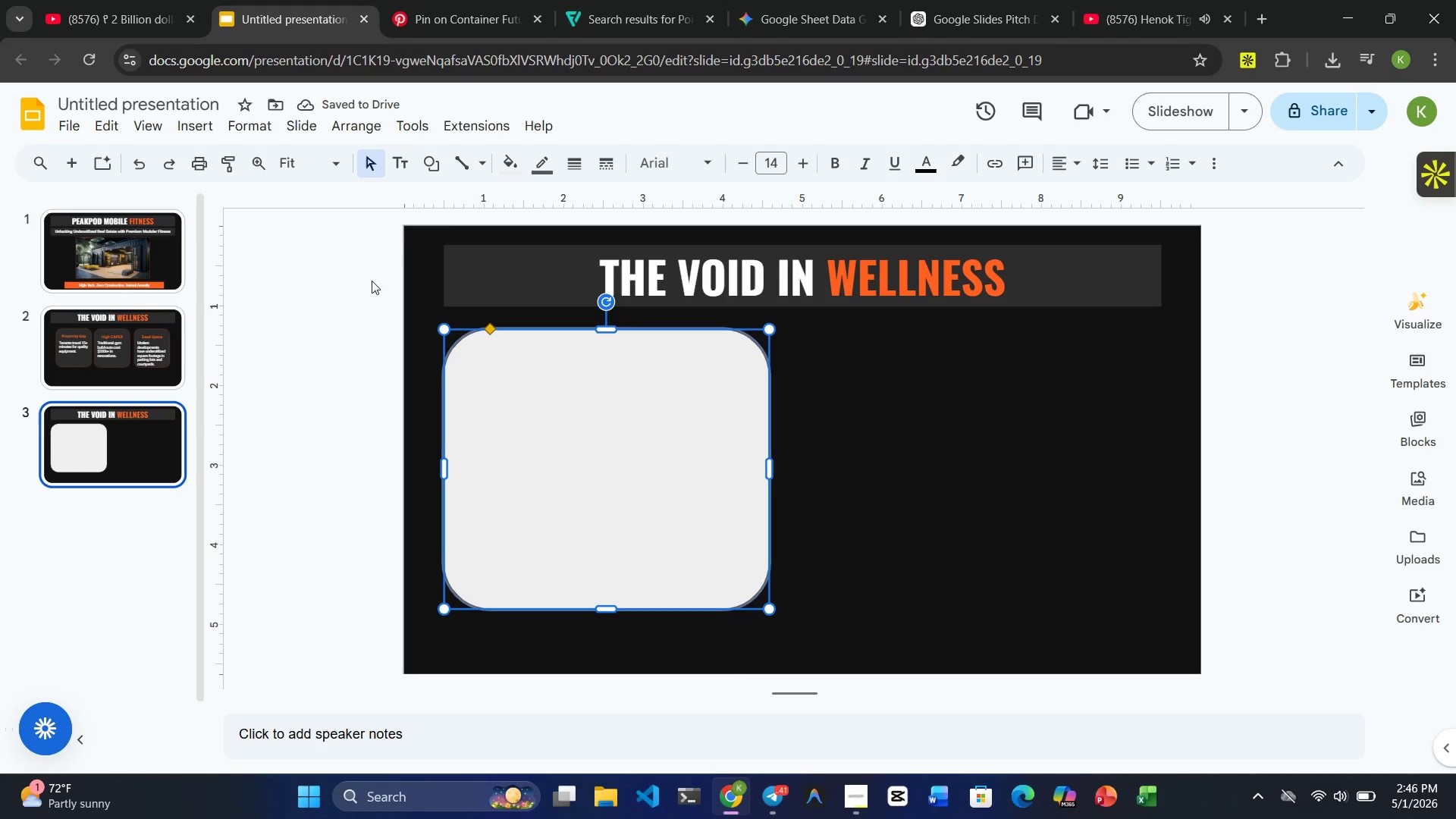 
left_click([199, 120])
 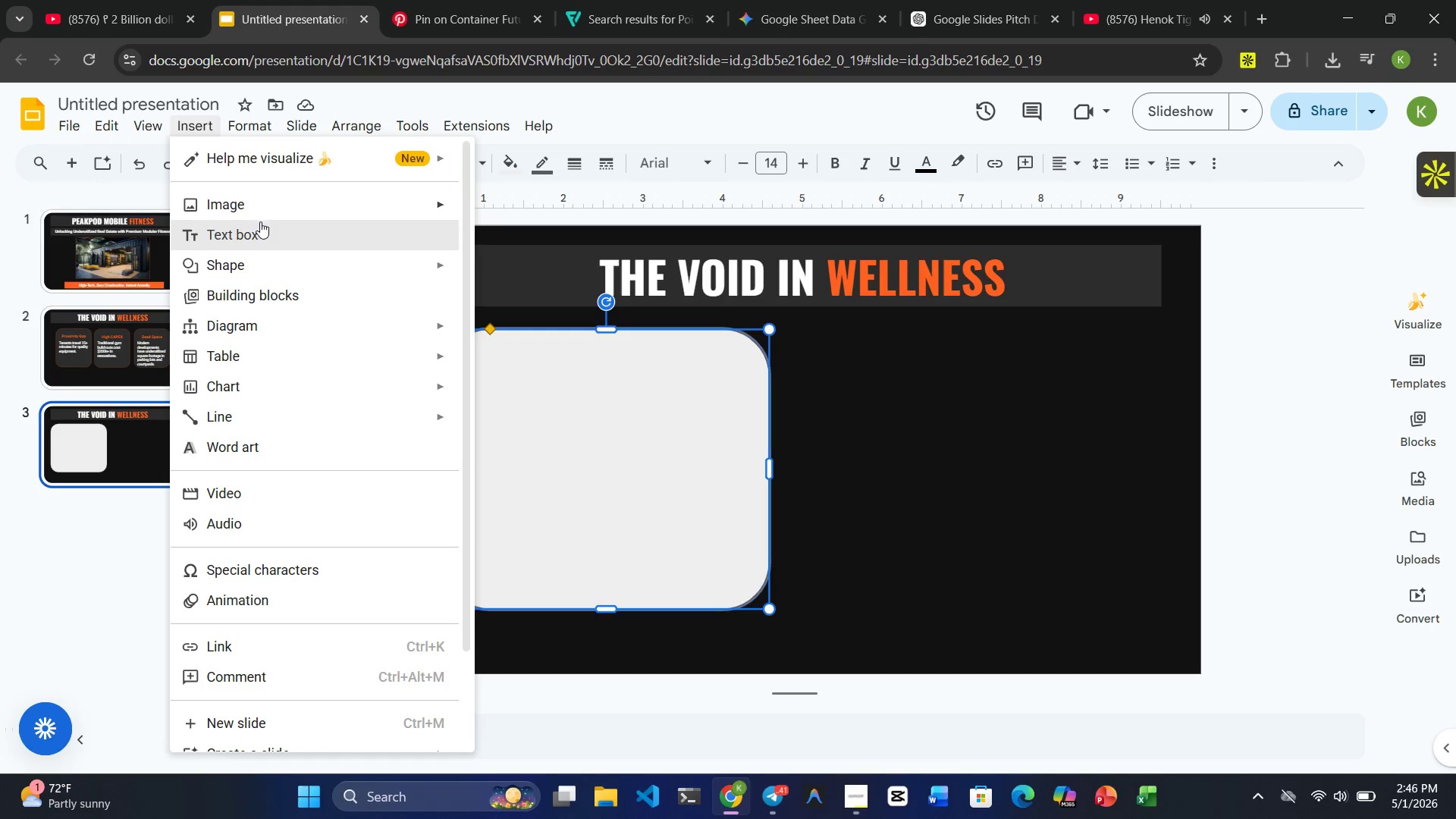 
left_click([260, 225])
 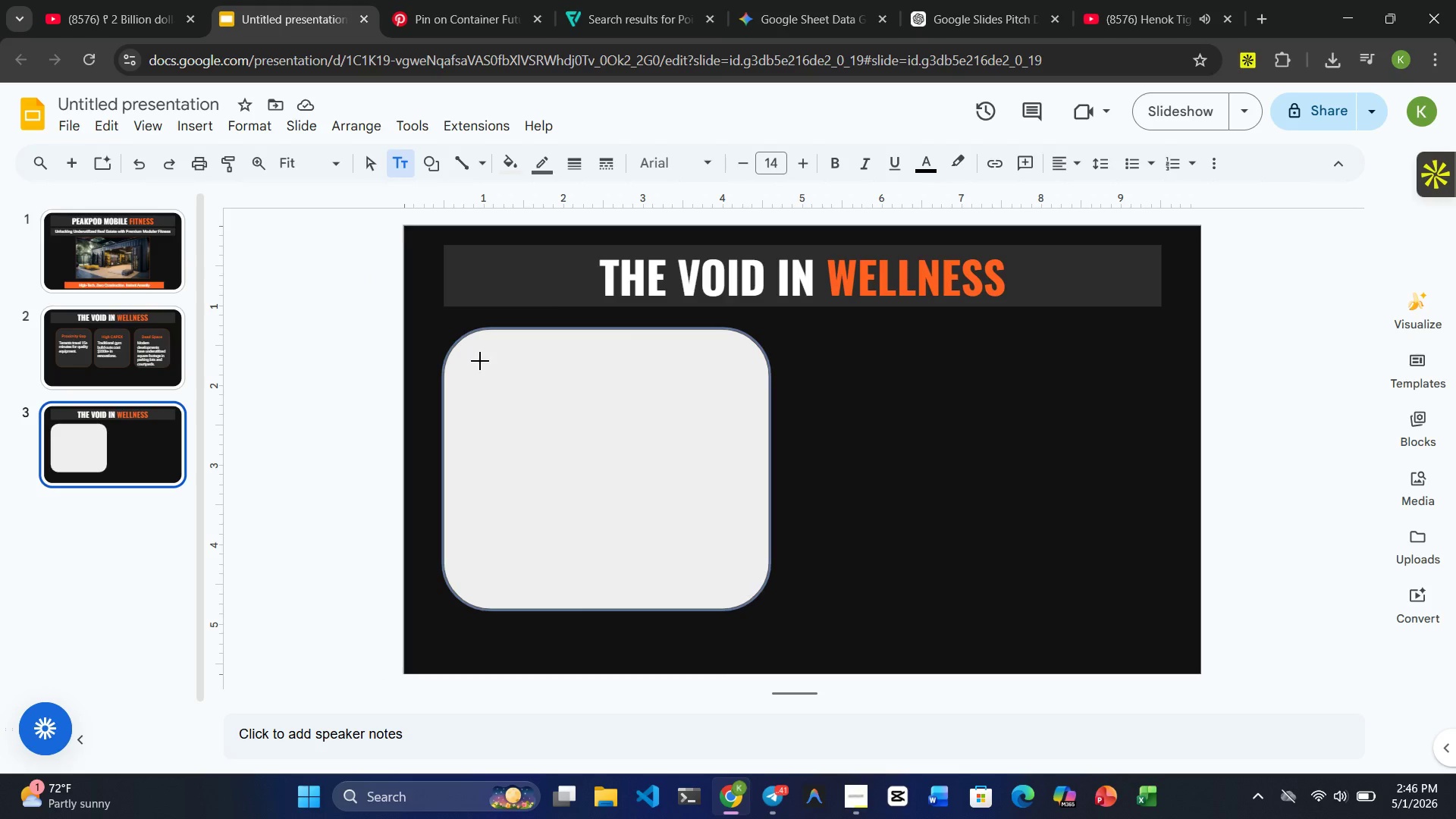 
left_click_drag(start_coordinate=[479, 352], to_coordinate=[730, 534])
 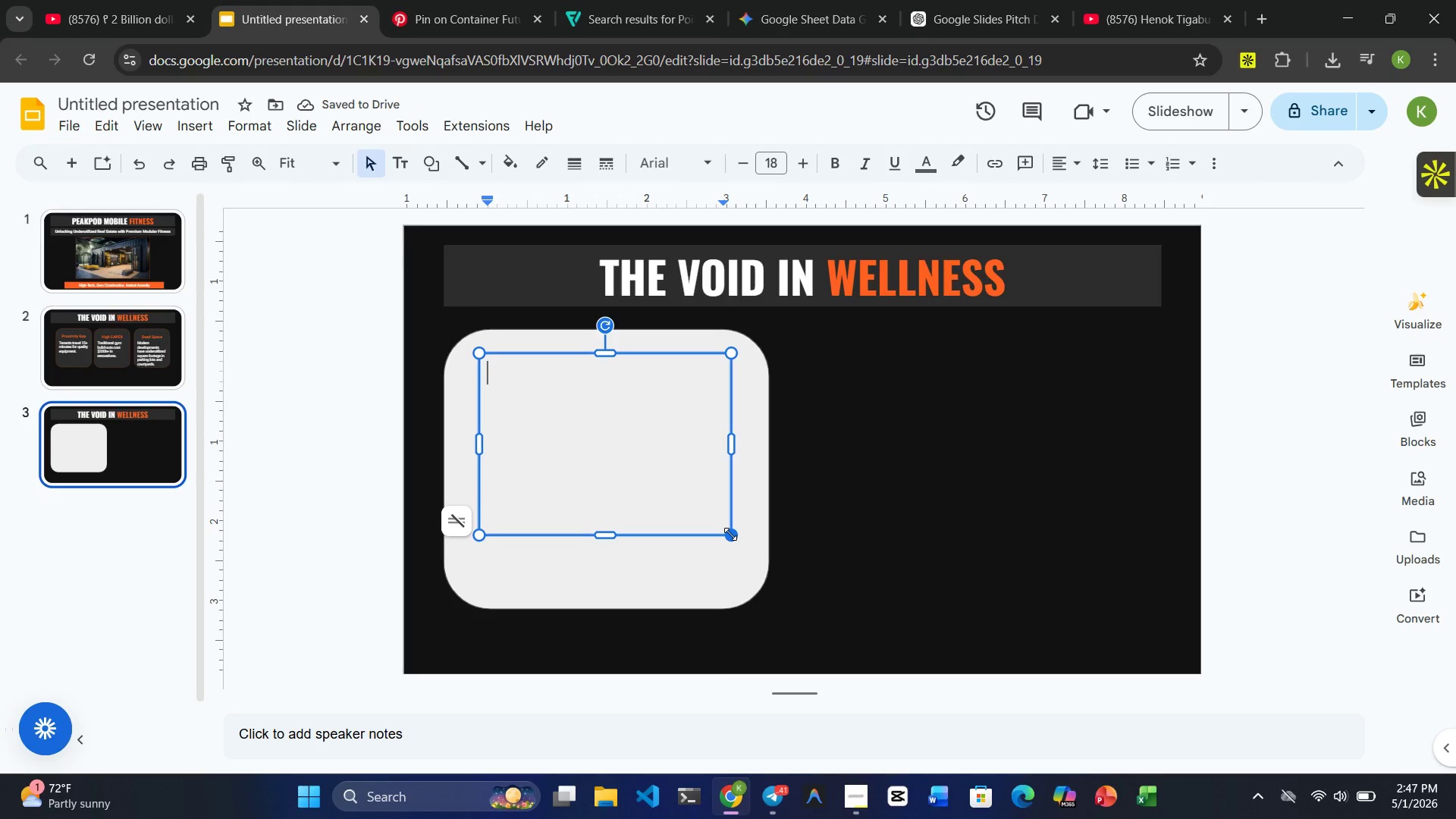 
wait(10.17)
 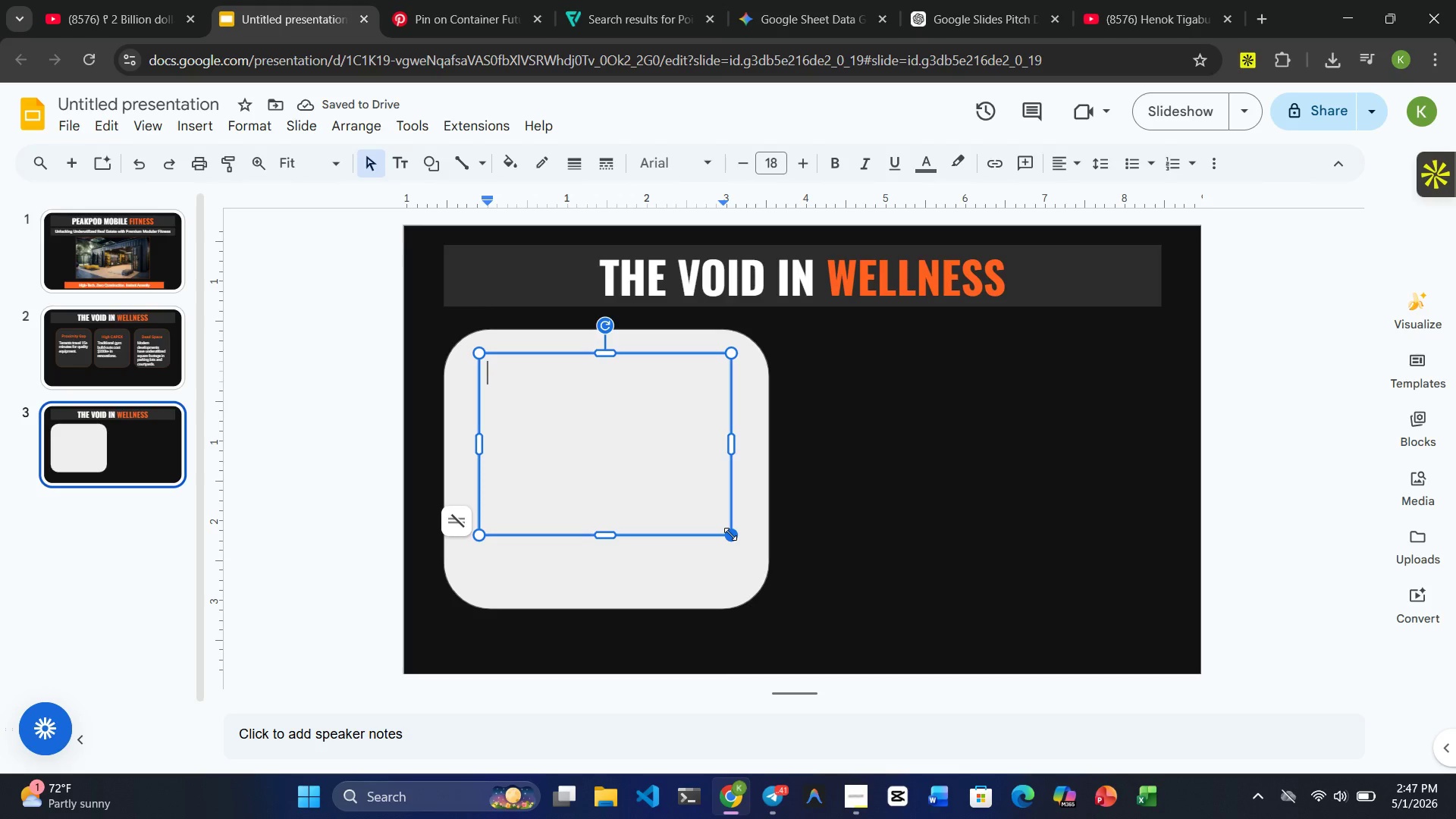 
left_click([700, 592])
 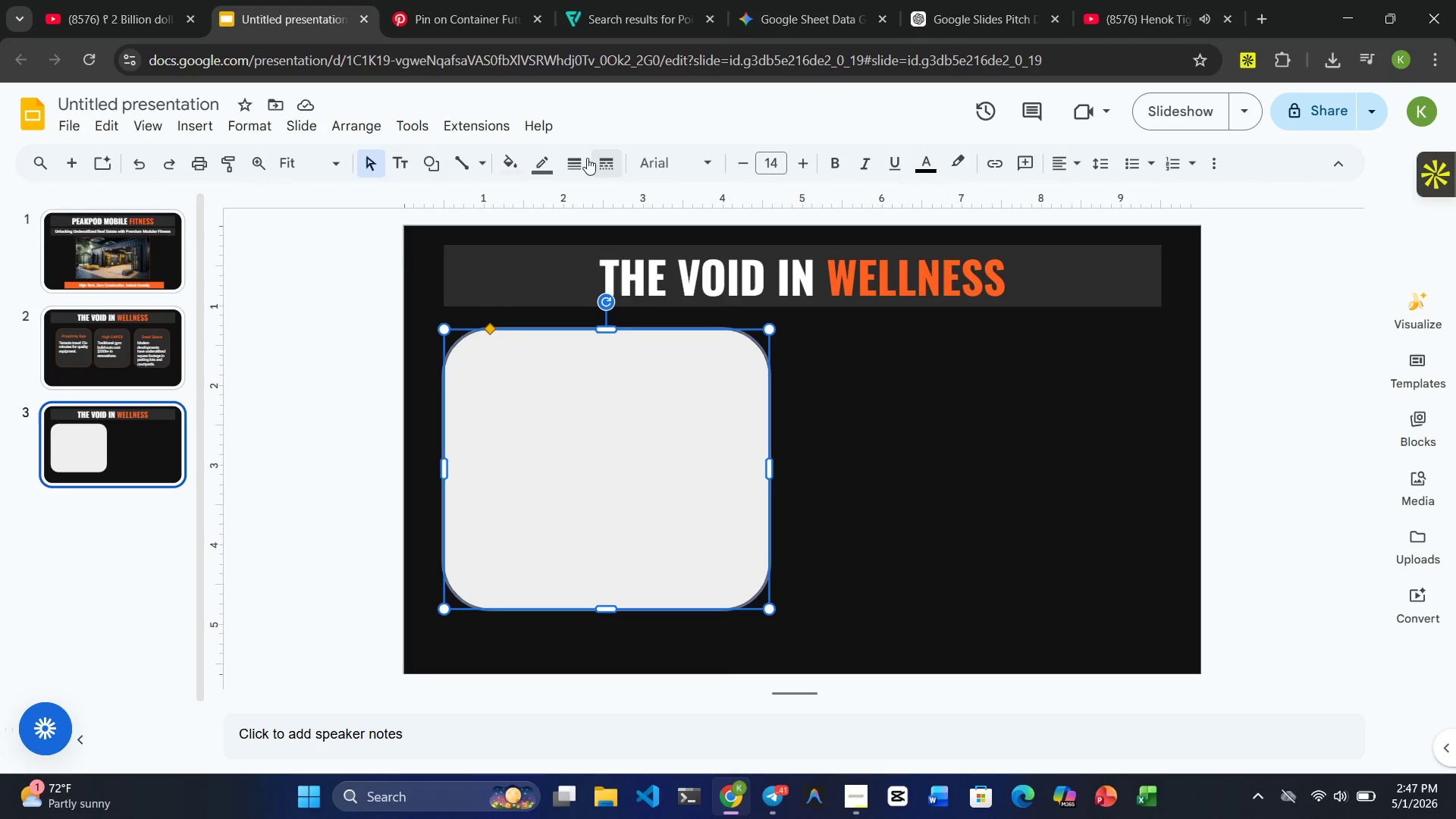 
left_click([505, 157])
 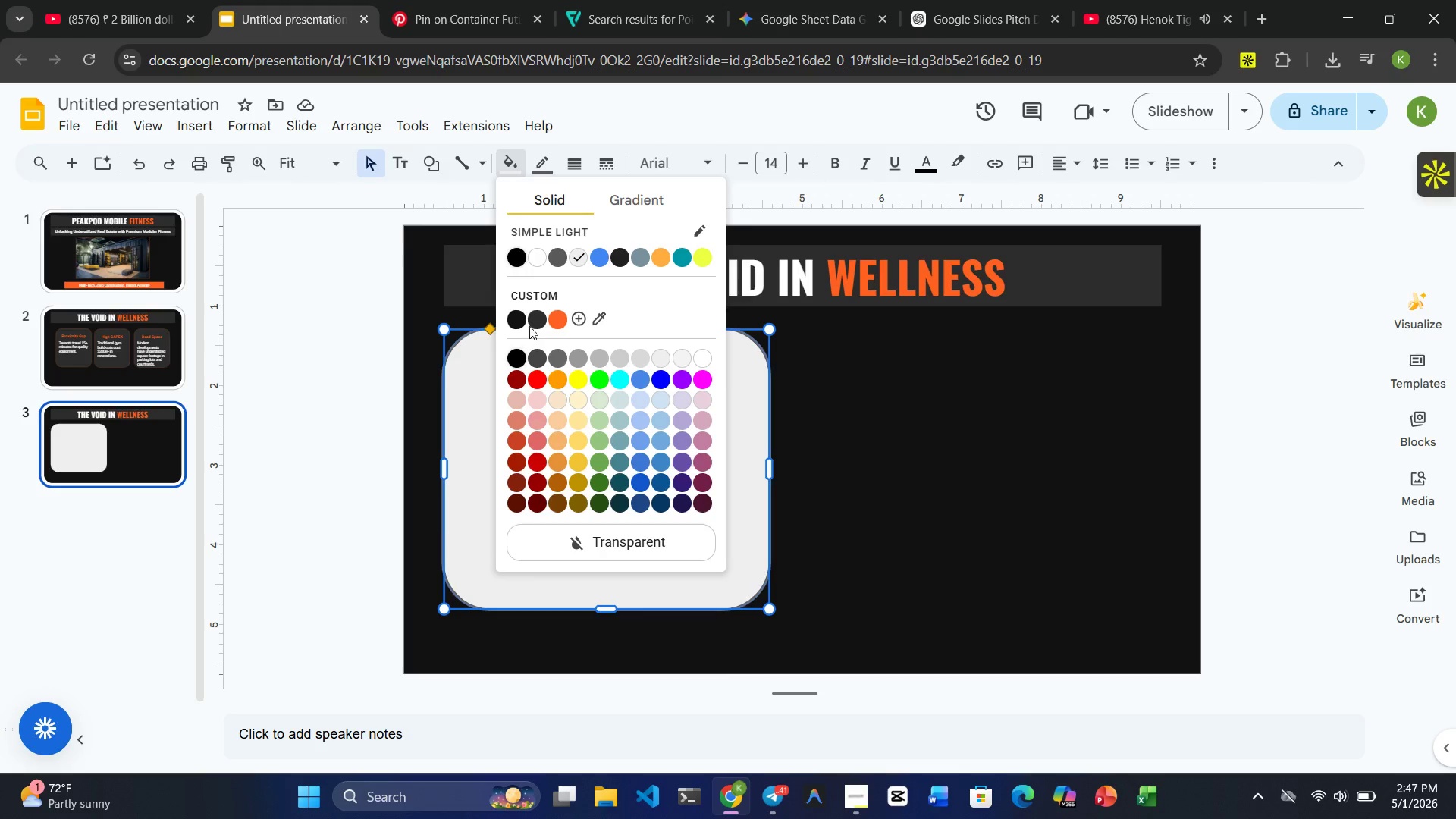 
left_click([535, 319])
 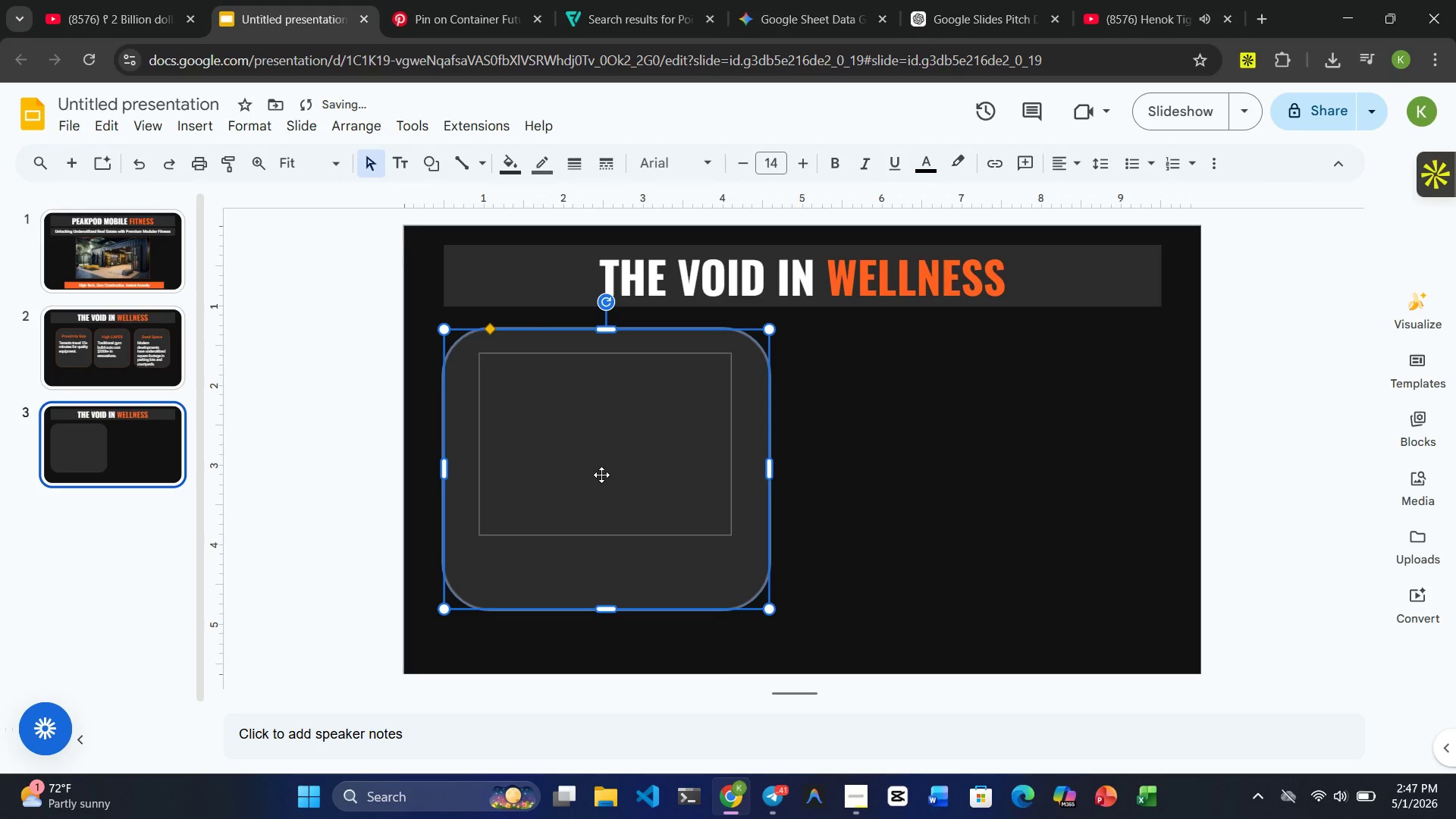 
left_click([601, 475])
 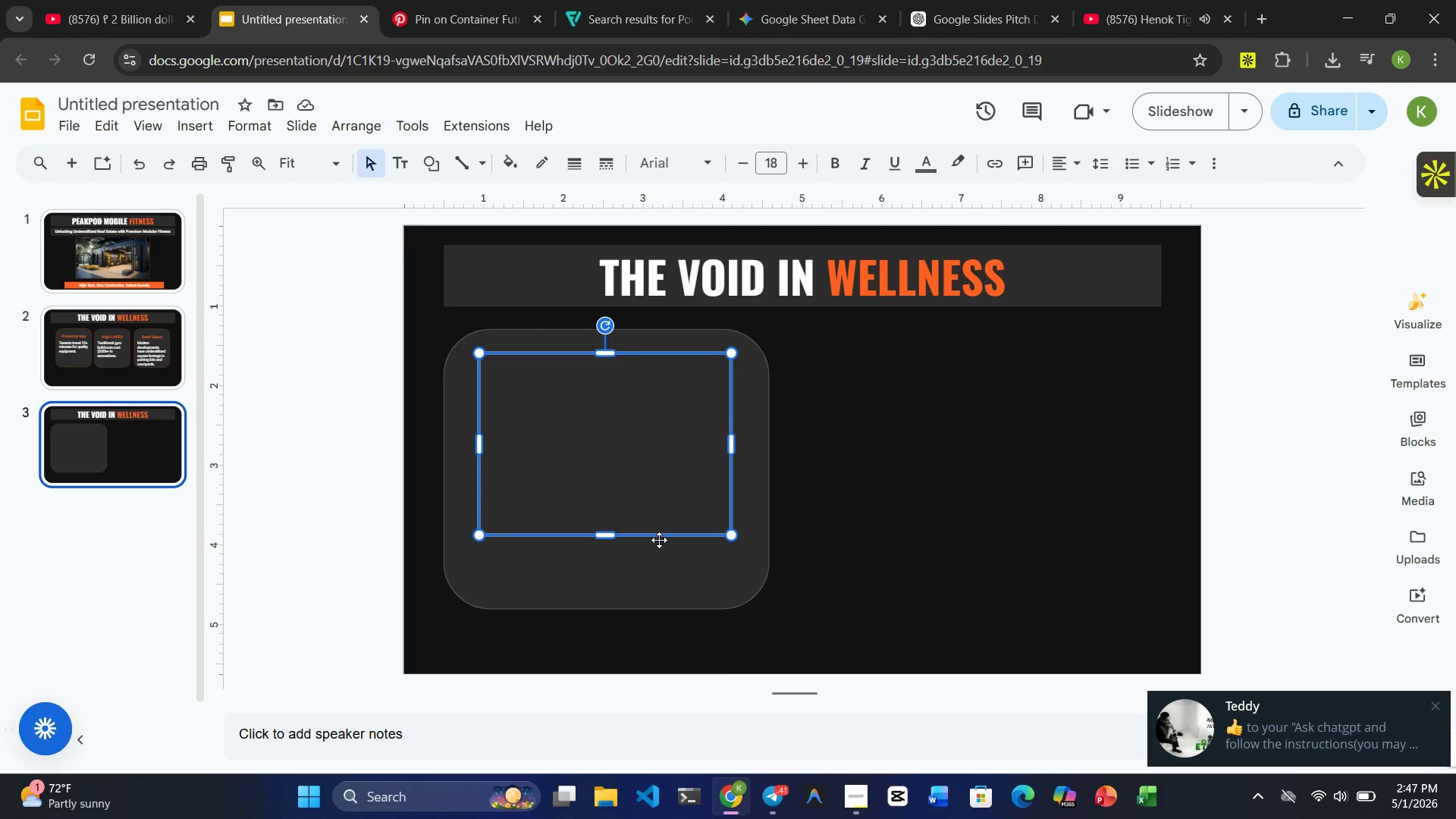 
wait(7.39)
 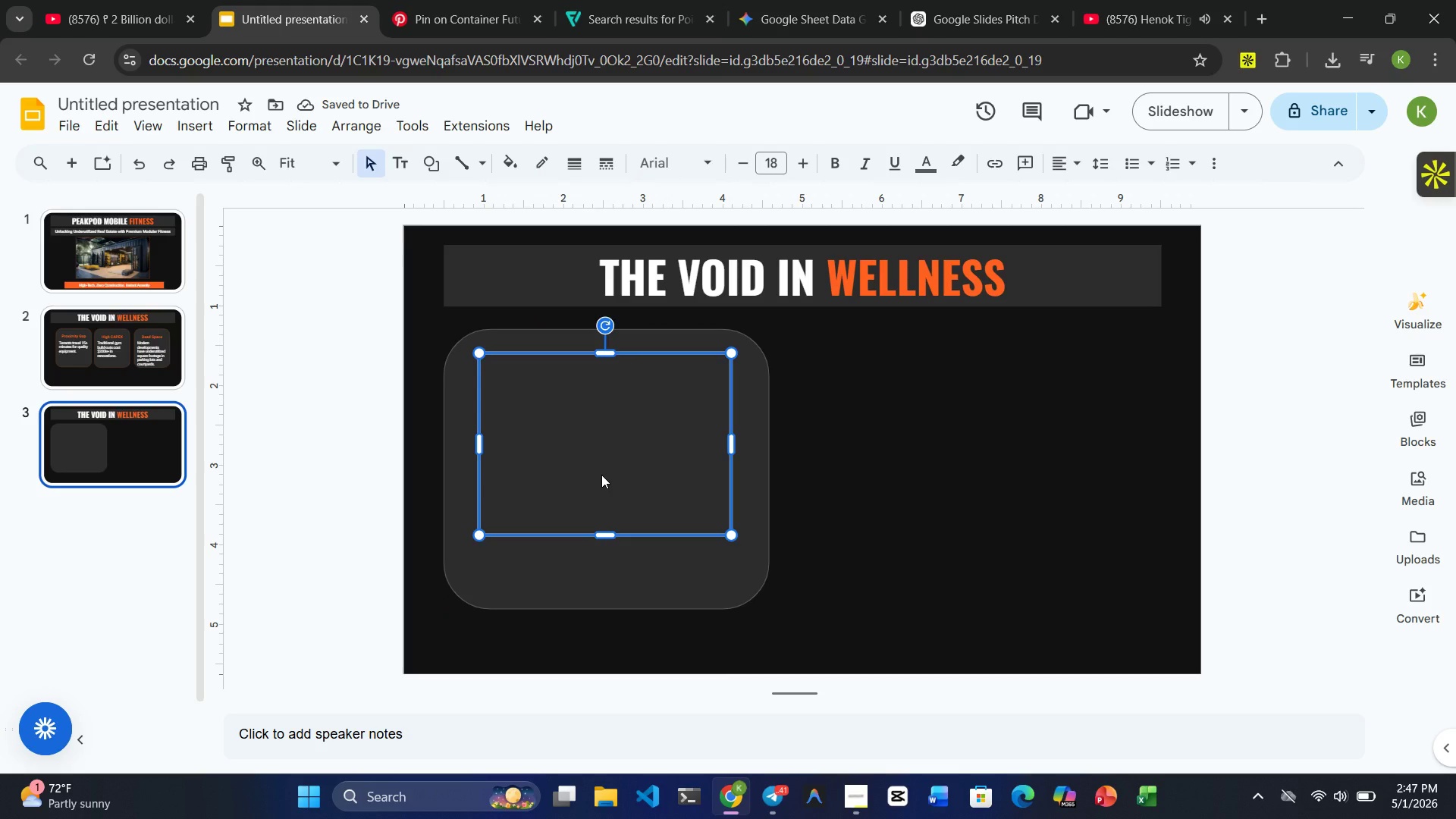 
mouse_move([1307, 771])
 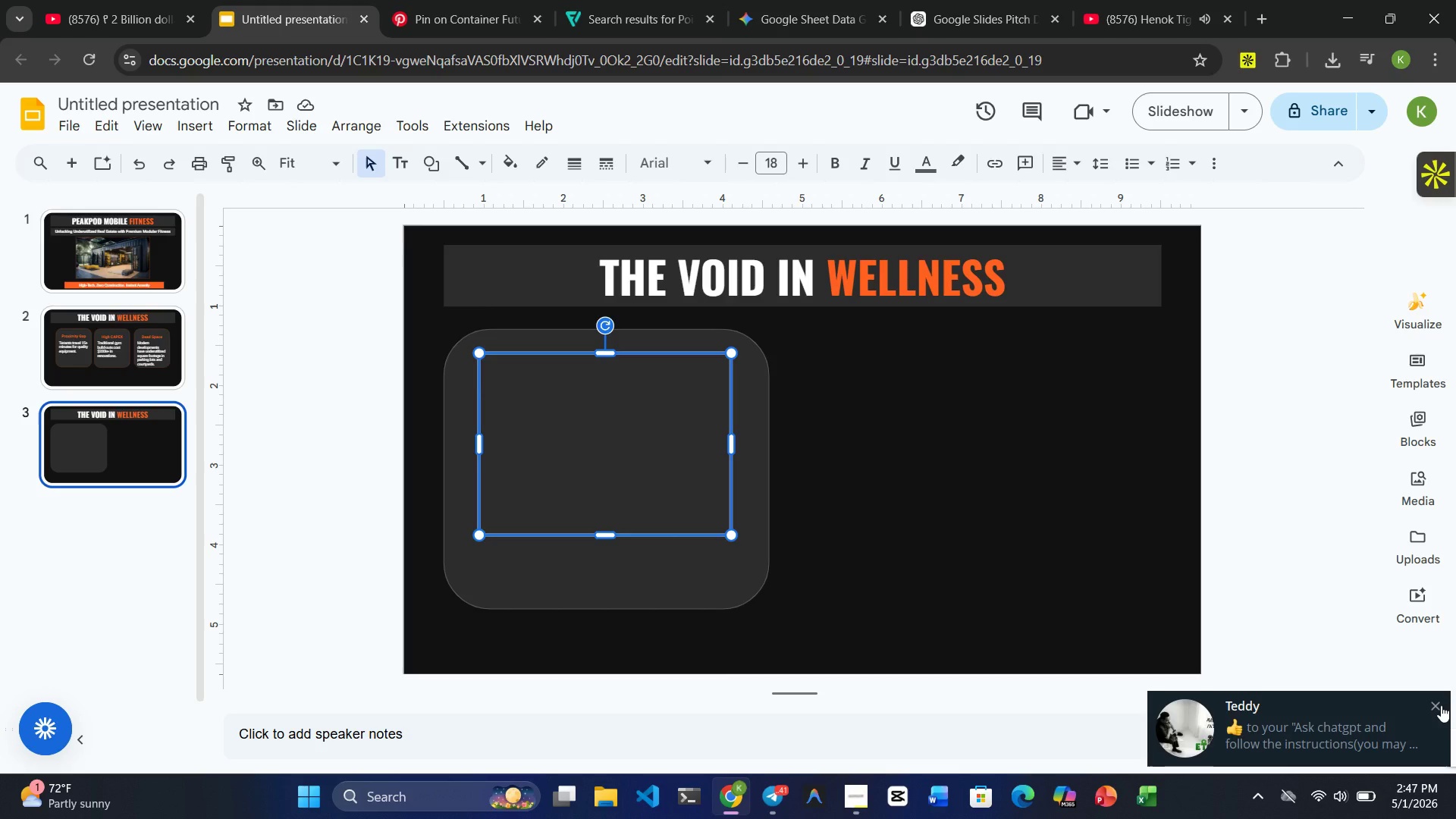 
left_click([1441, 705])
 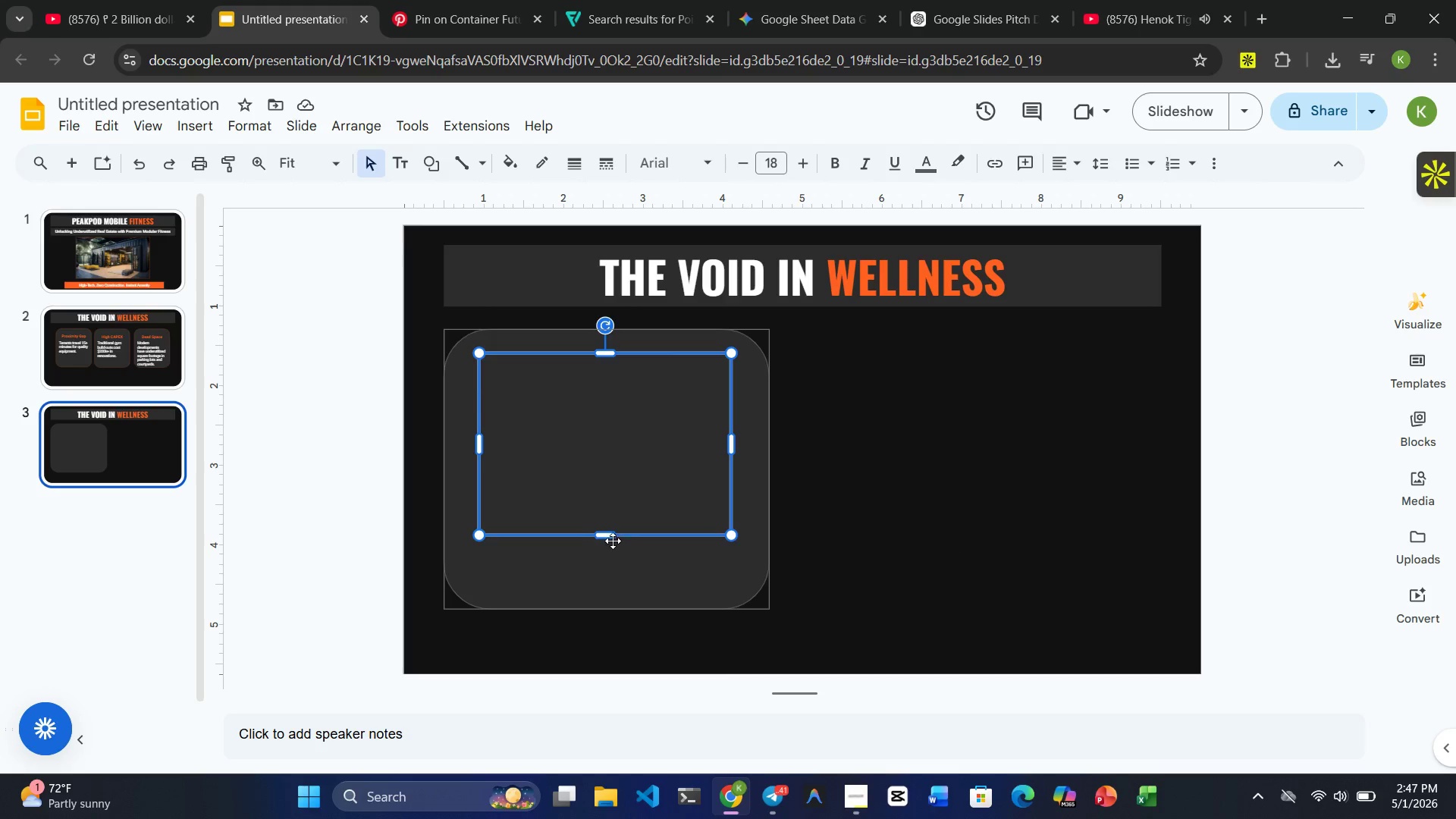 
left_click_drag(start_coordinate=[610, 535], to_coordinate=[608, 590])
 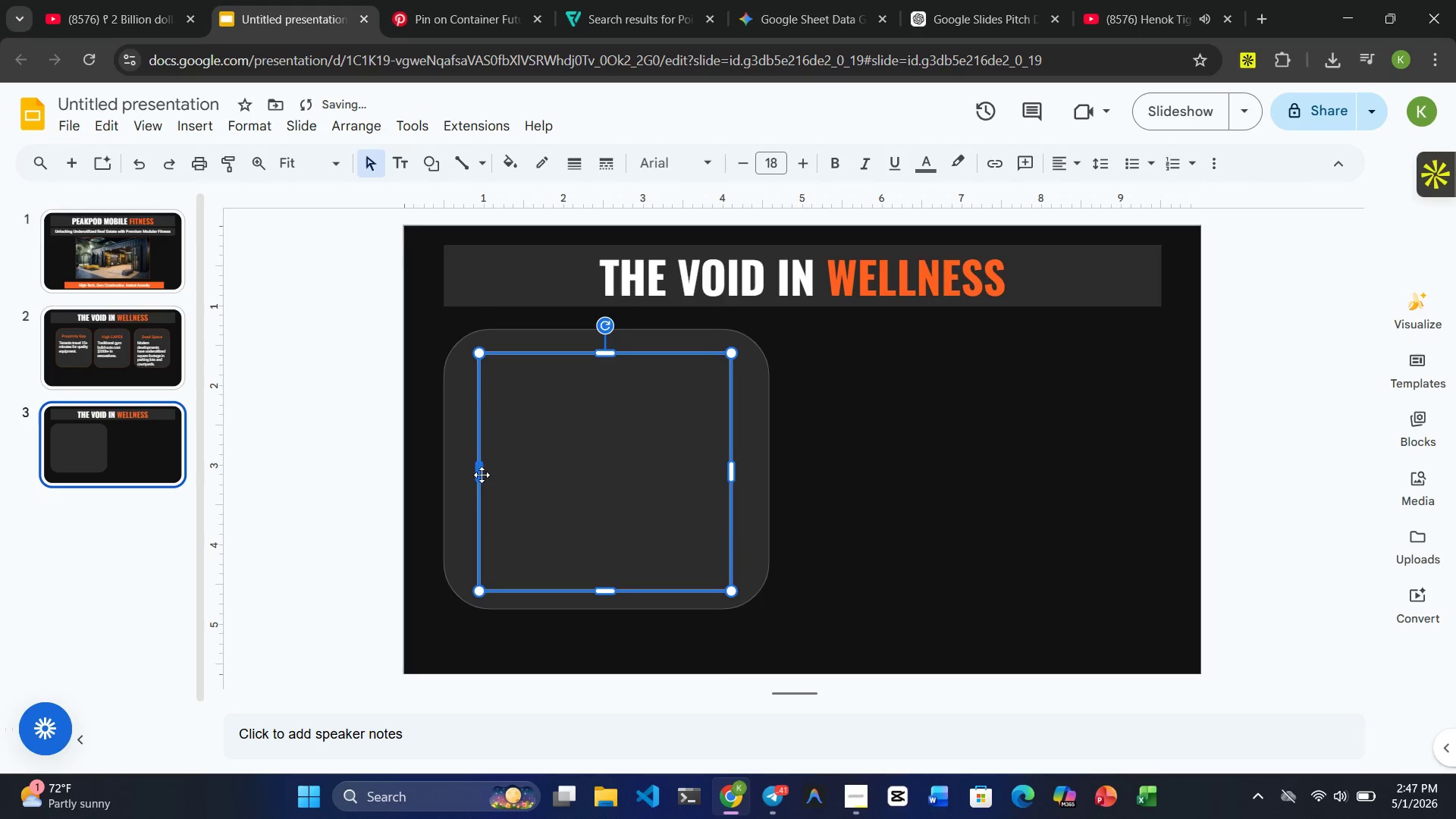 
left_click_drag(start_coordinate=[477, 476], to_coordinate=[463, 476])
 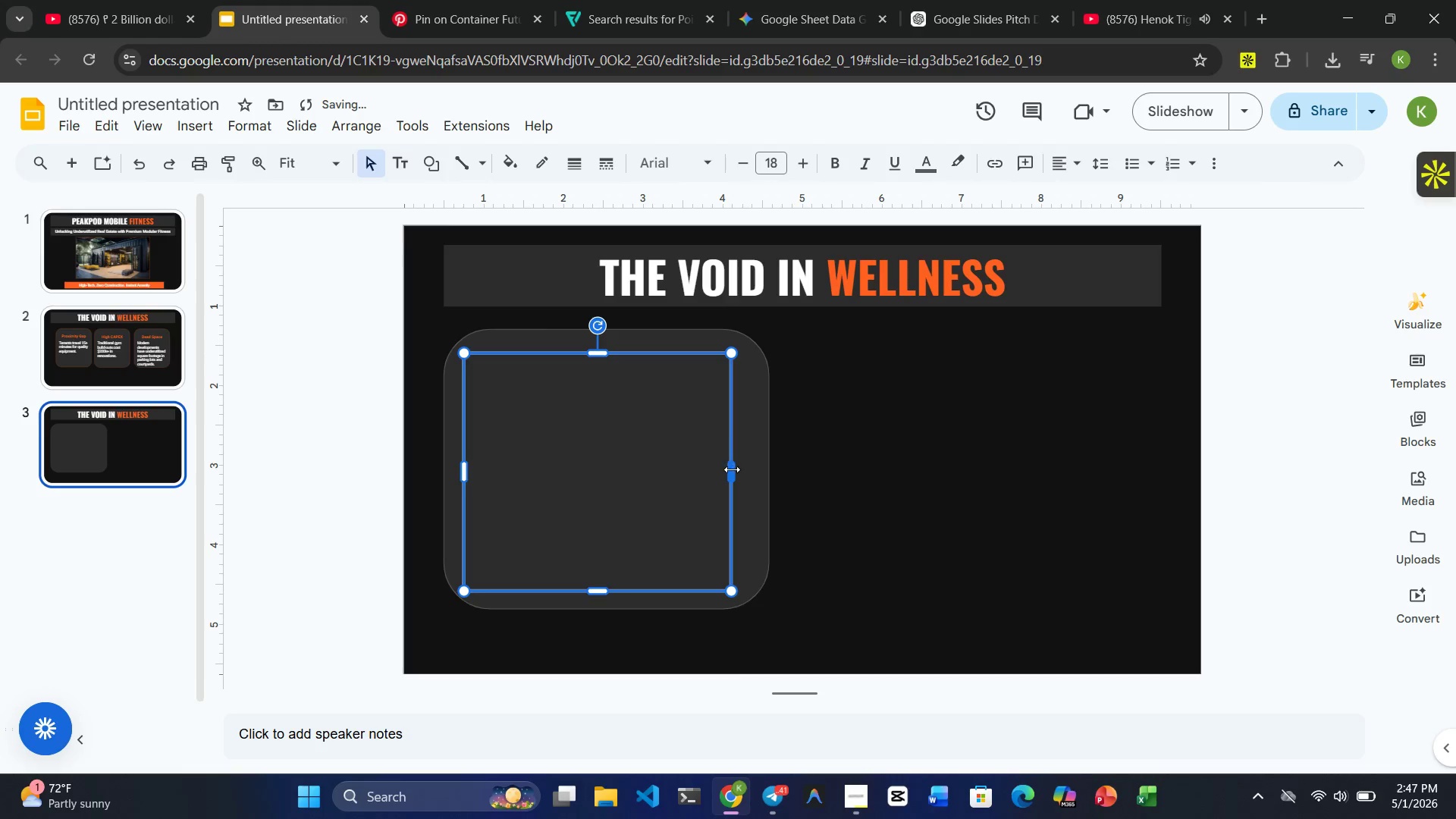 
left_click_drag(start_coordinate=[731, 471], to_coordinate=[750, 480])
 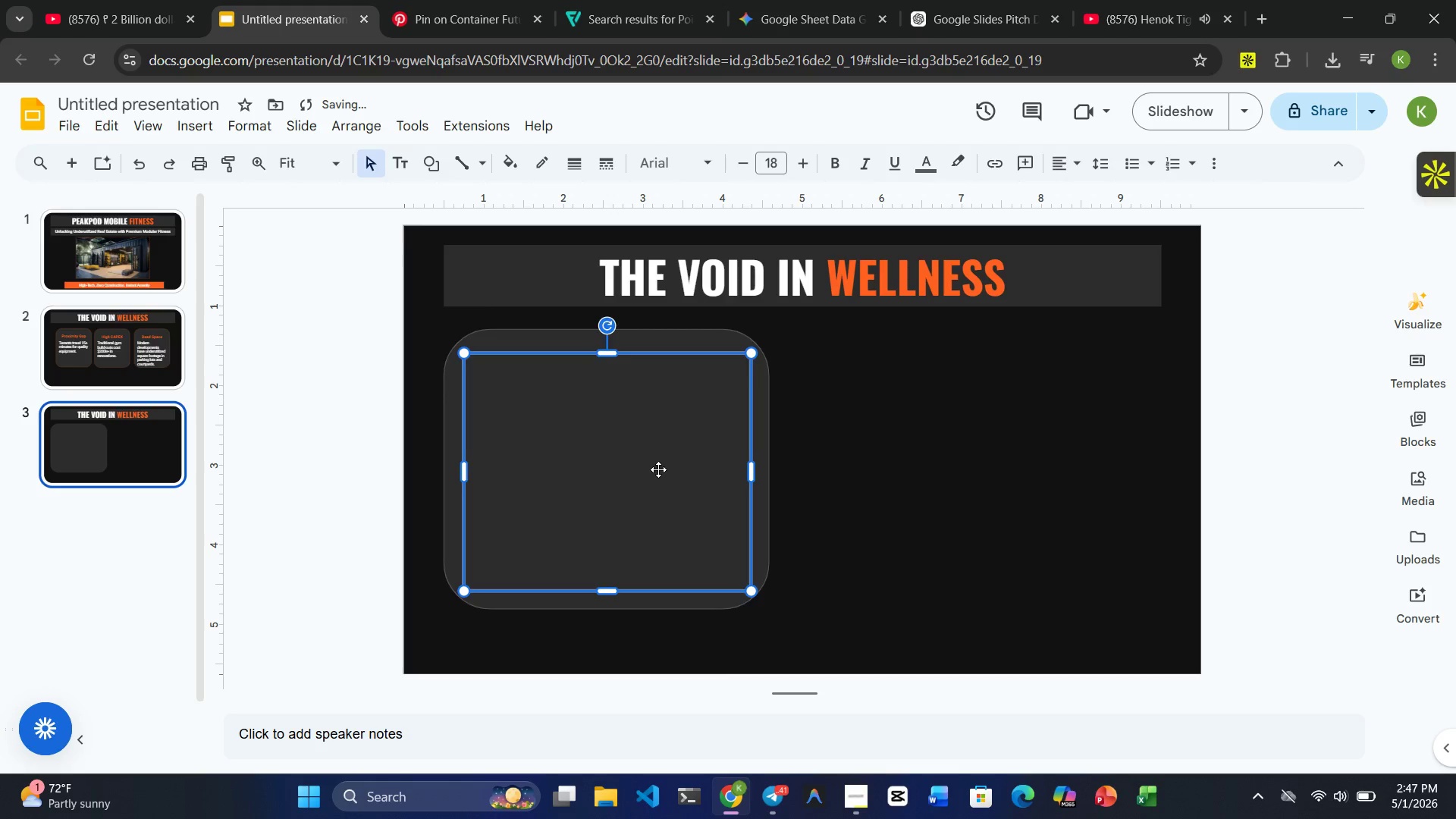 
left_click([658, 469])
 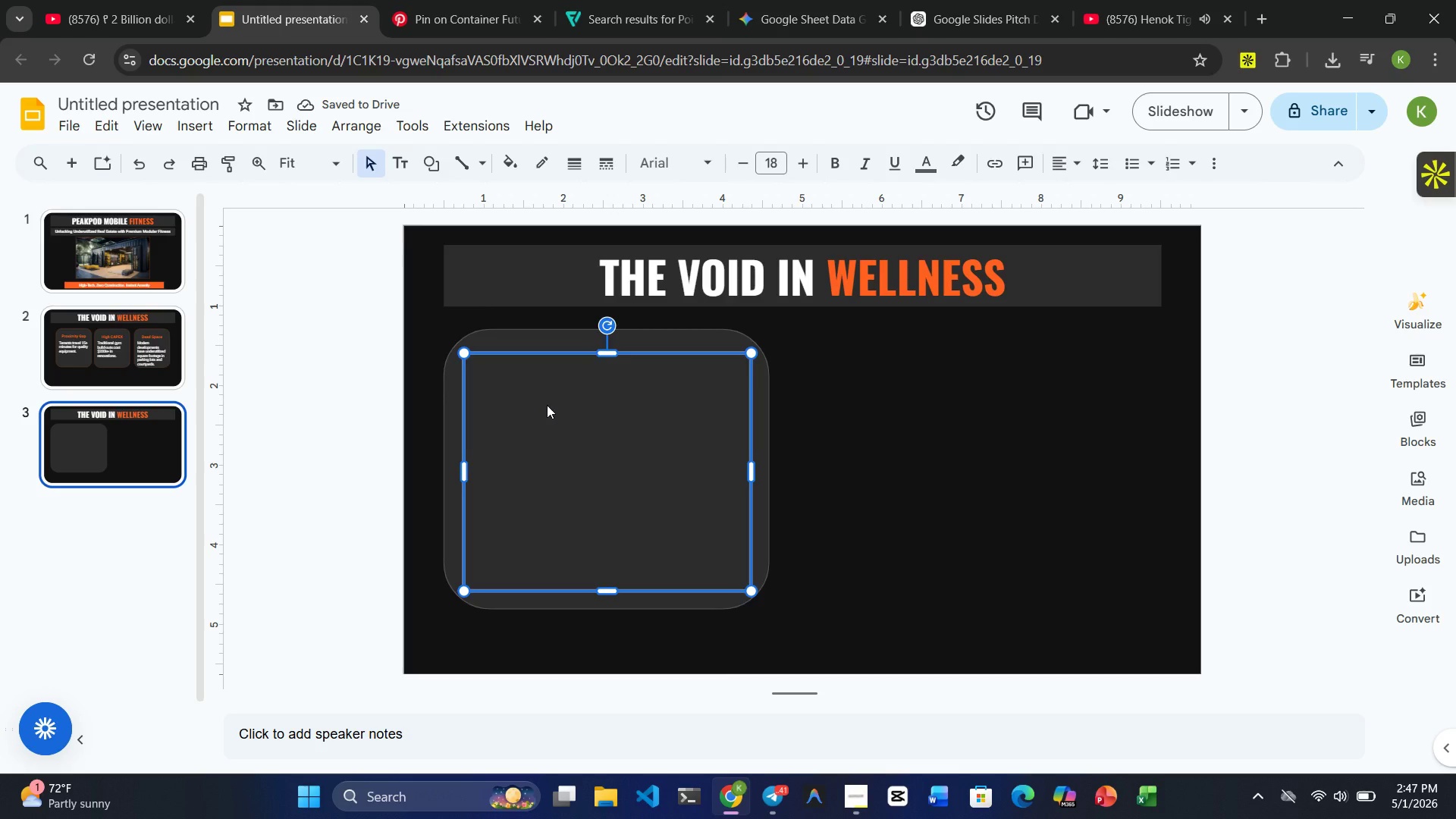 
type(Tenant Loyality:)
 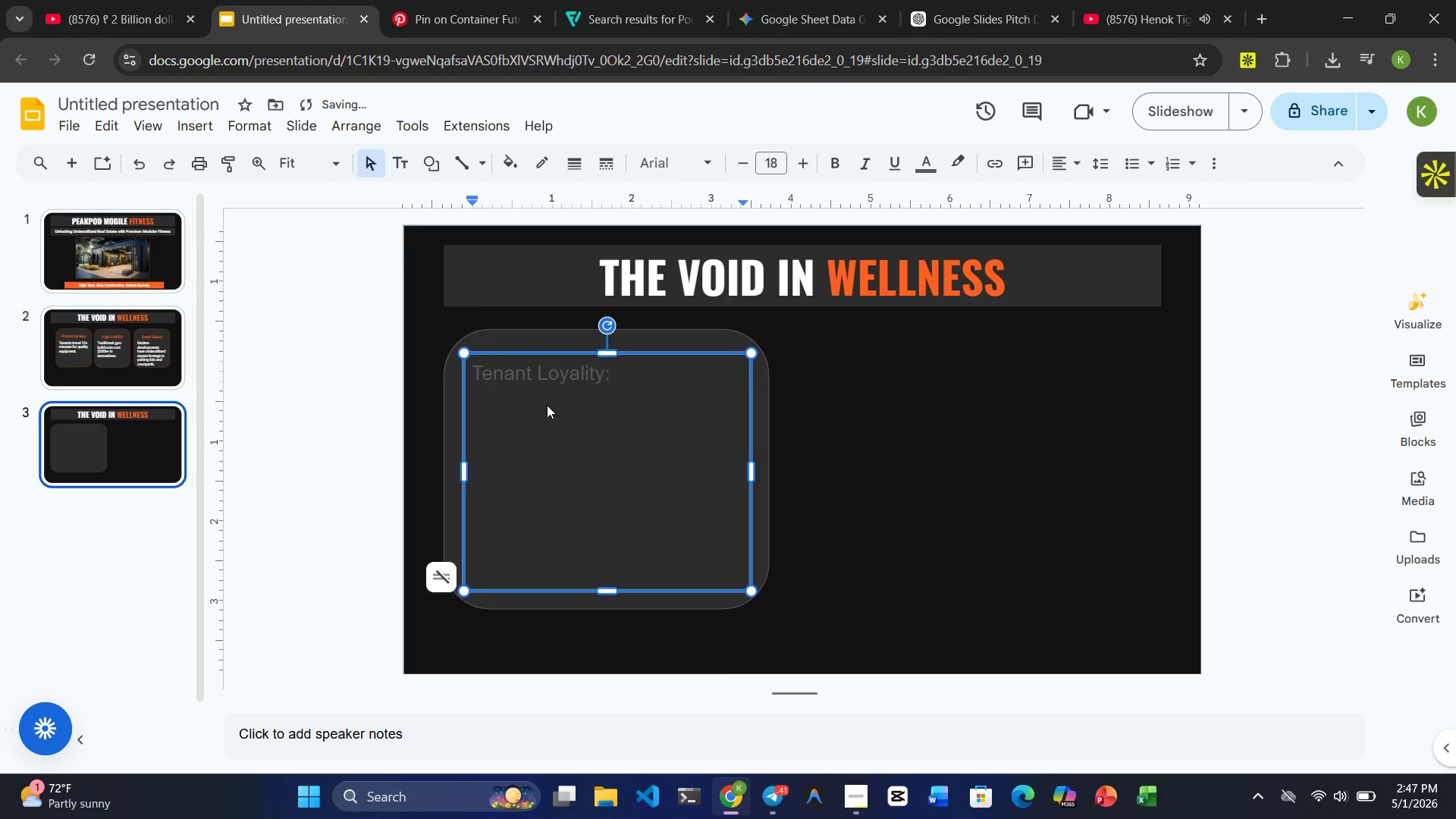 
hold_key(key=ArrowLeft, duration=0.8)
 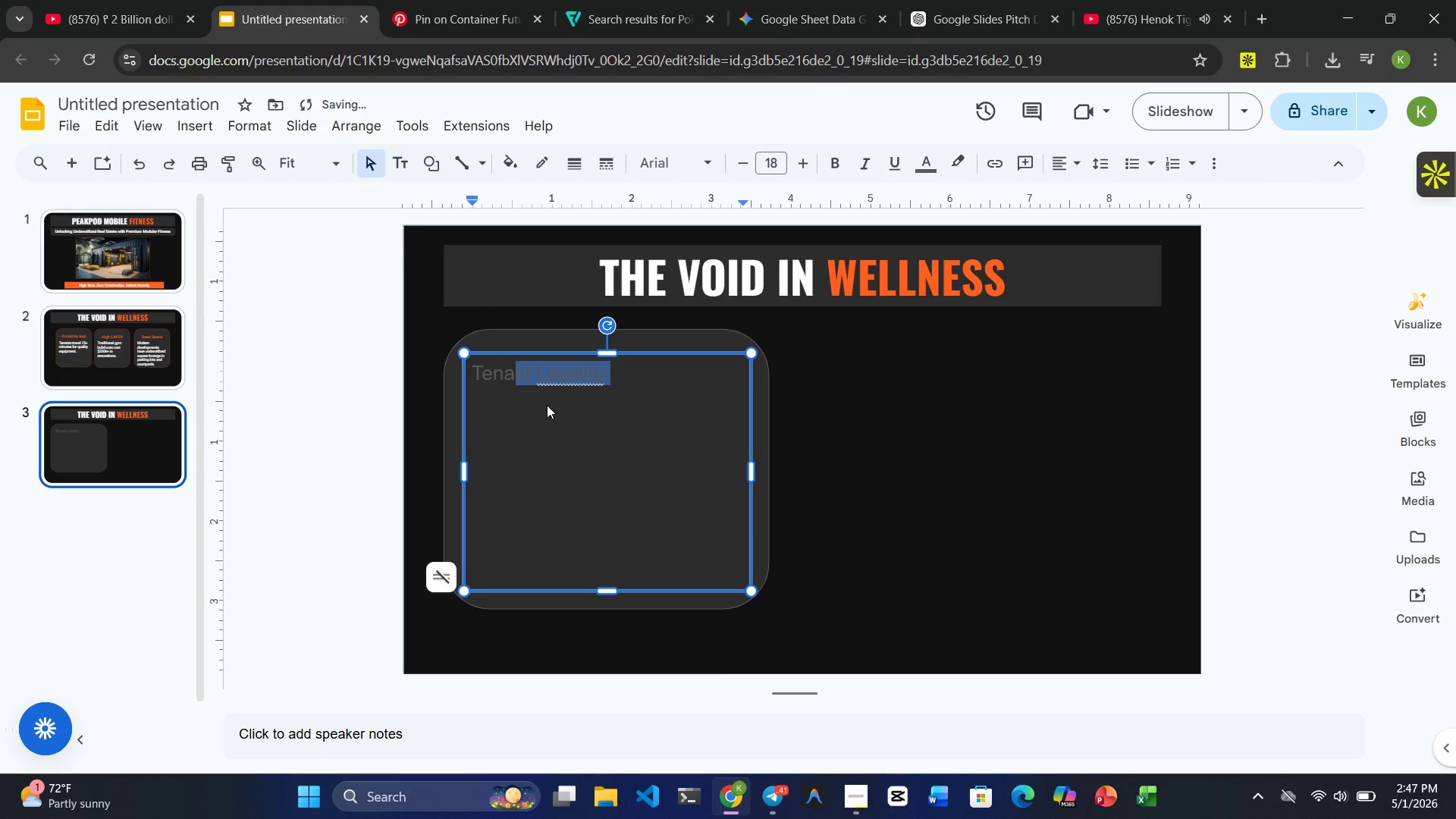 
key(Shift+ArrowLeft)
 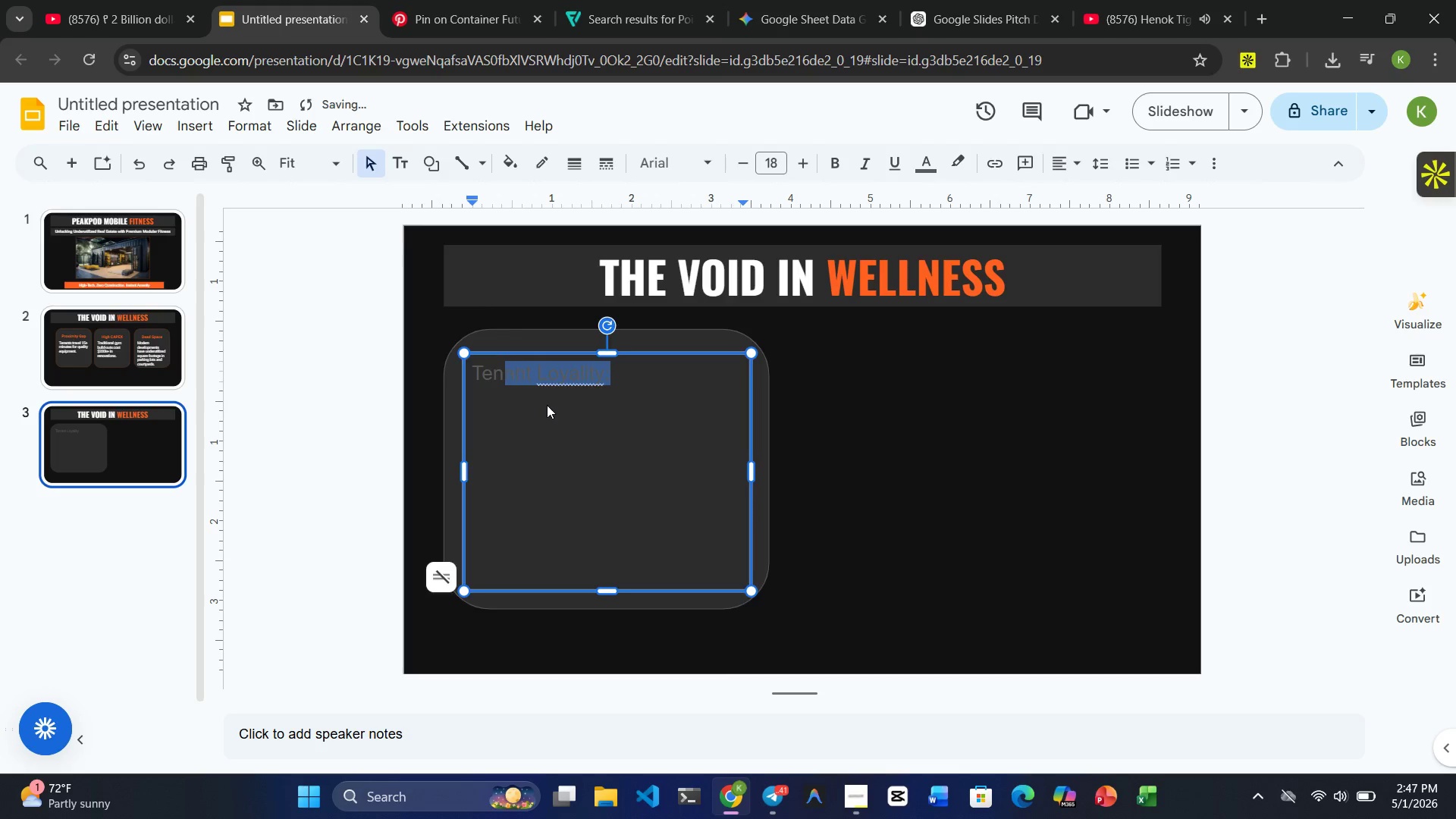 
key(Shift+ArrowLeft)
 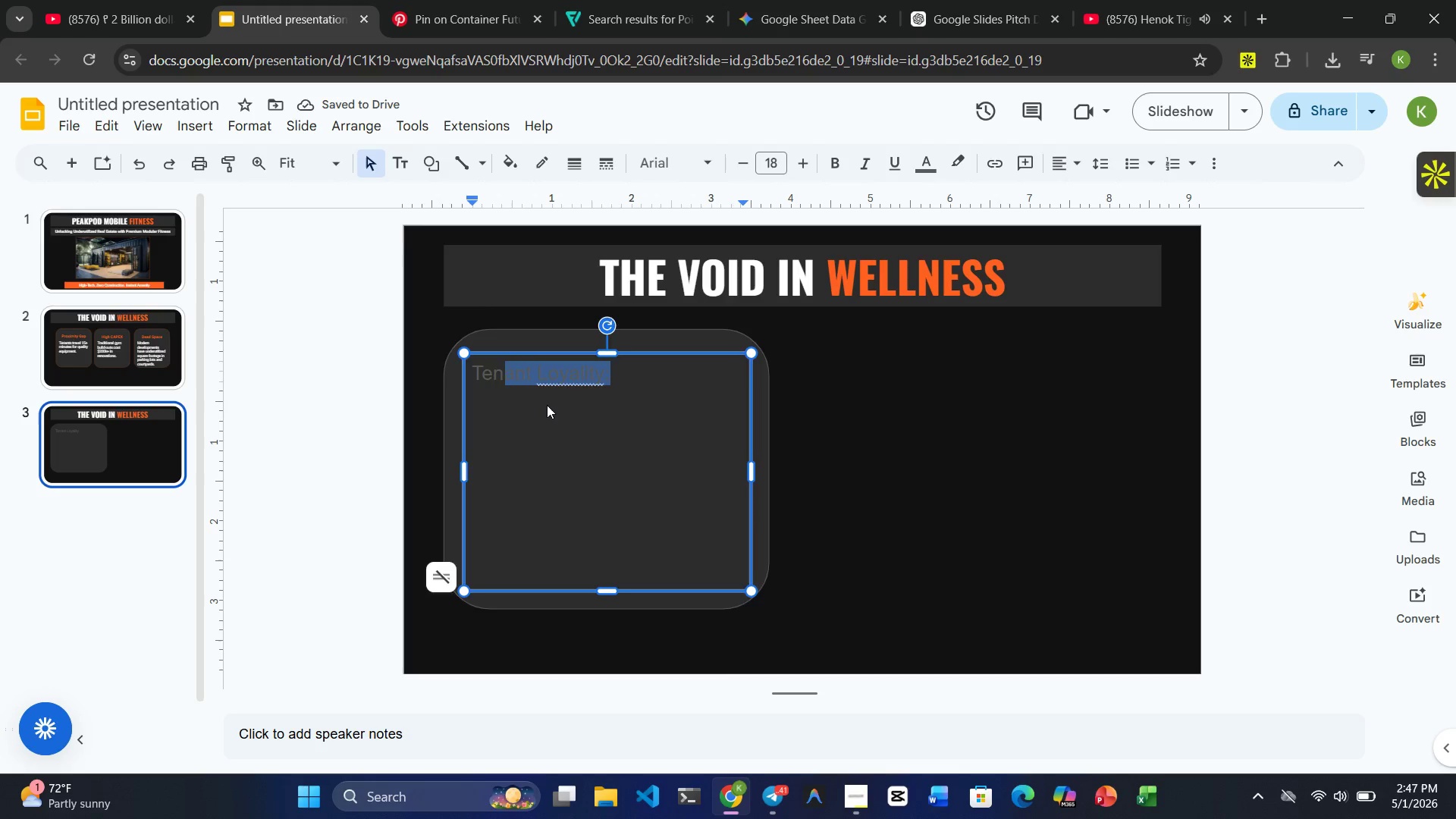 
key(Shift+ArrowLeft)
 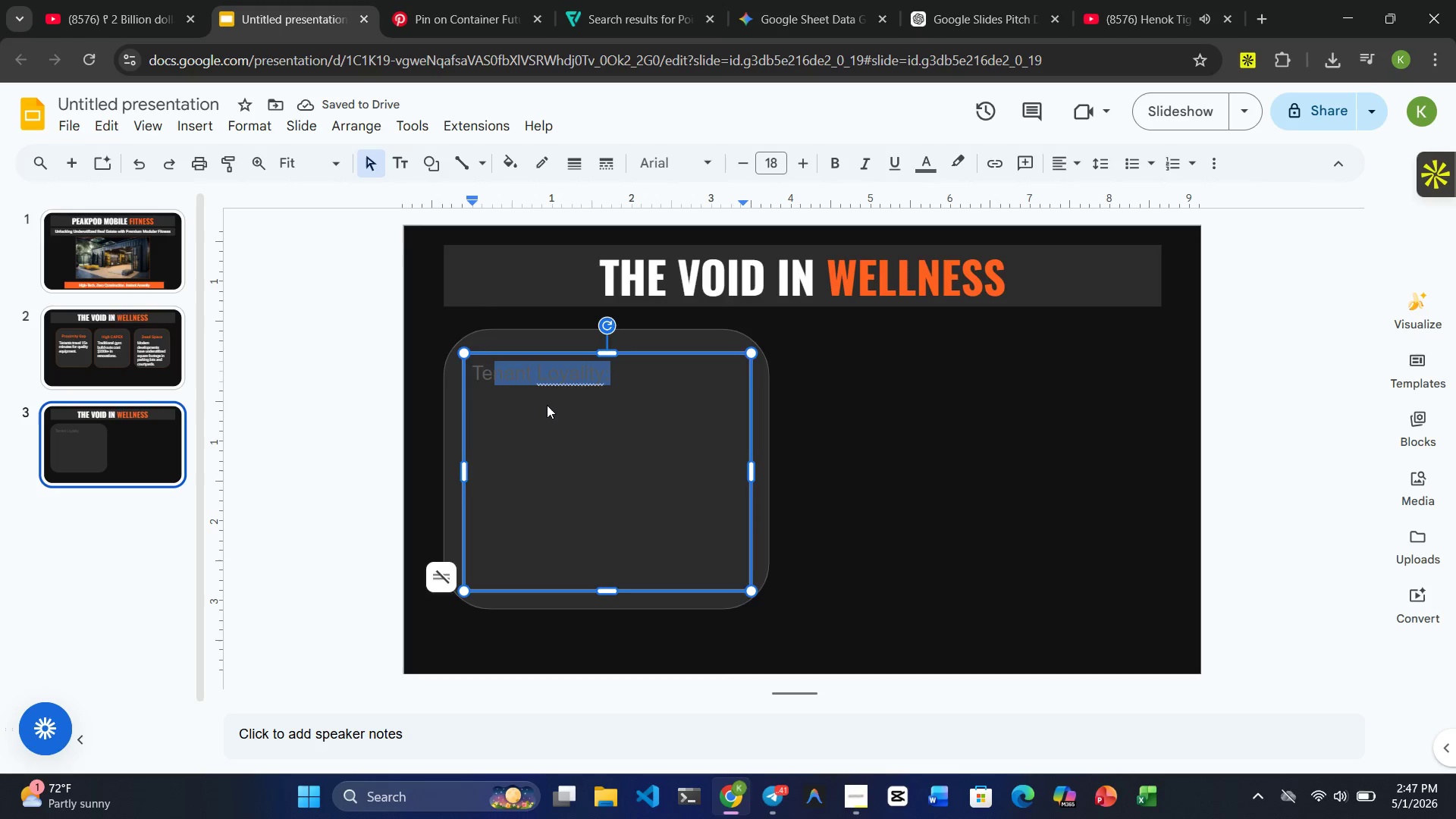 
key(Shift+ArrowLeft)
 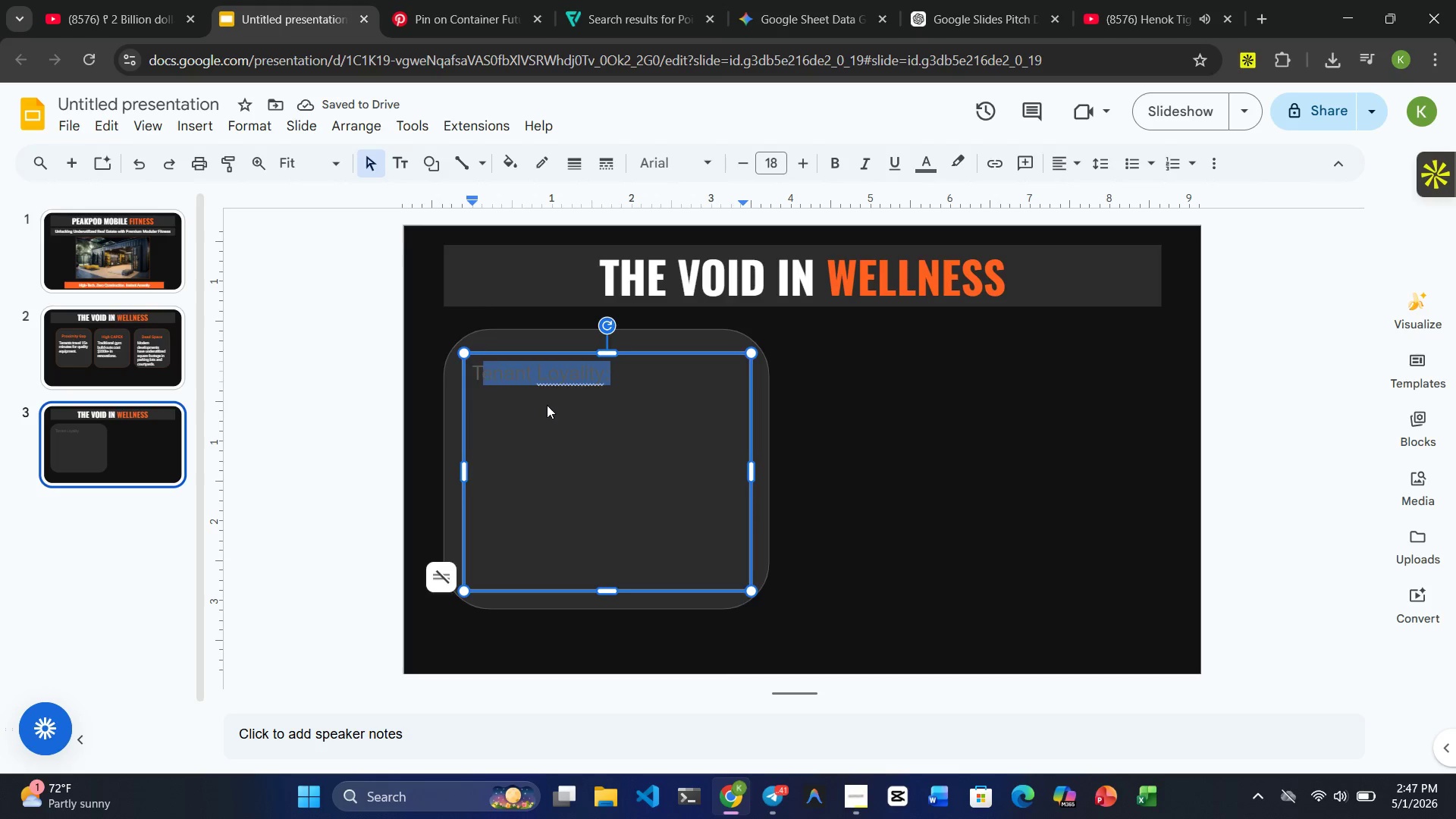 
key(Shift+ArrowLeft)
 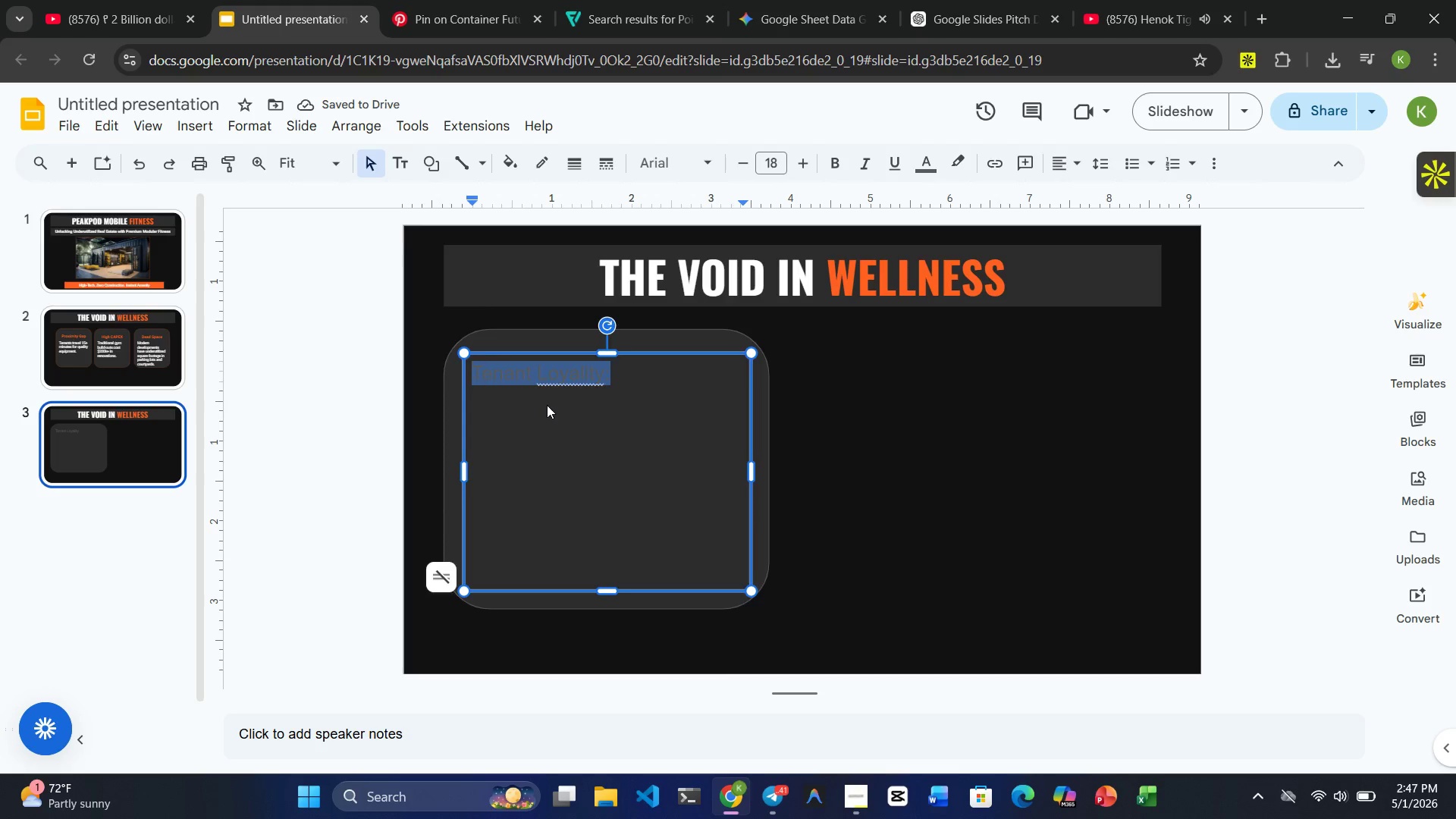 
key(Shift+ArrowLeft)
 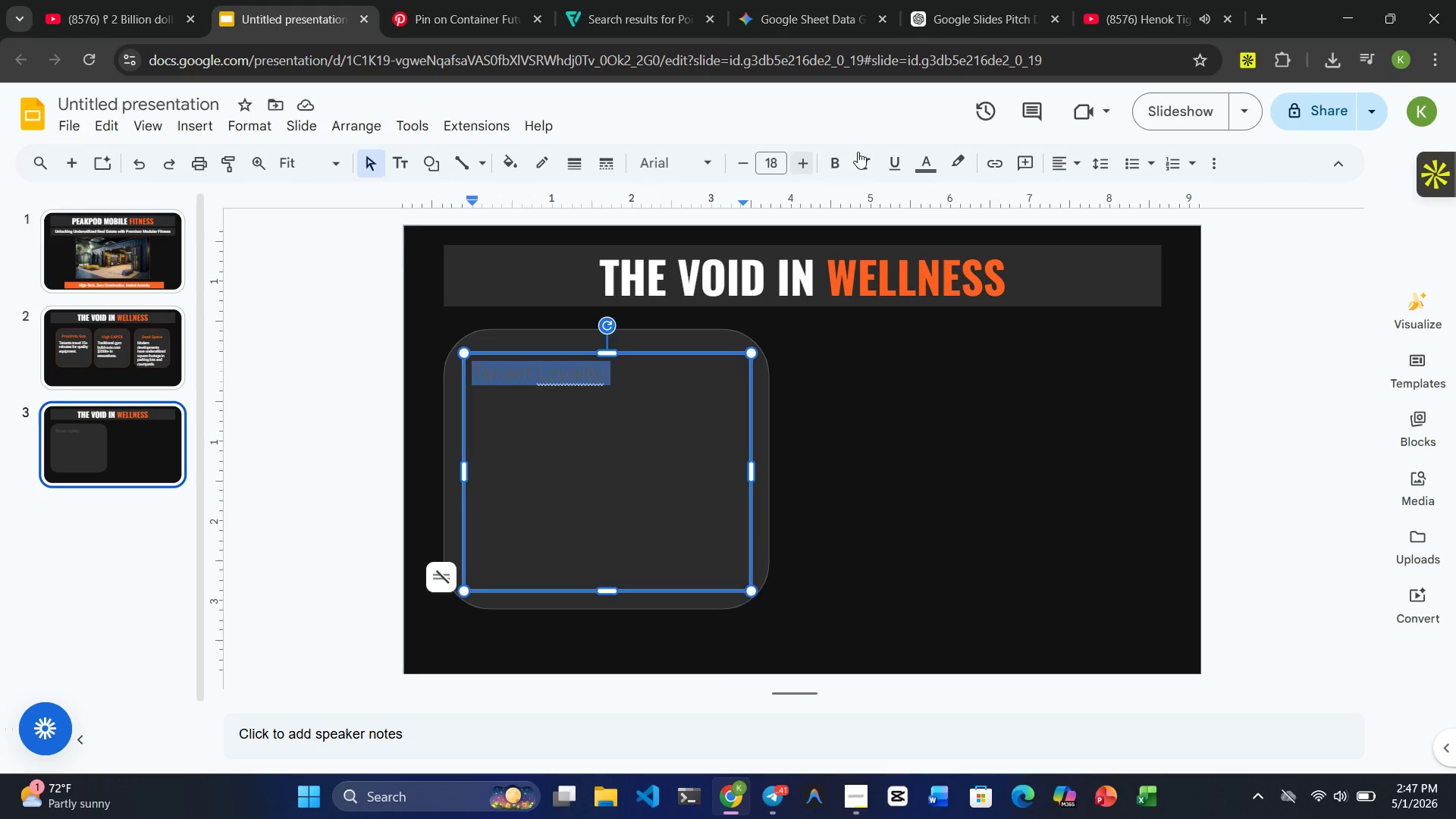 
left_click([921, 165])
 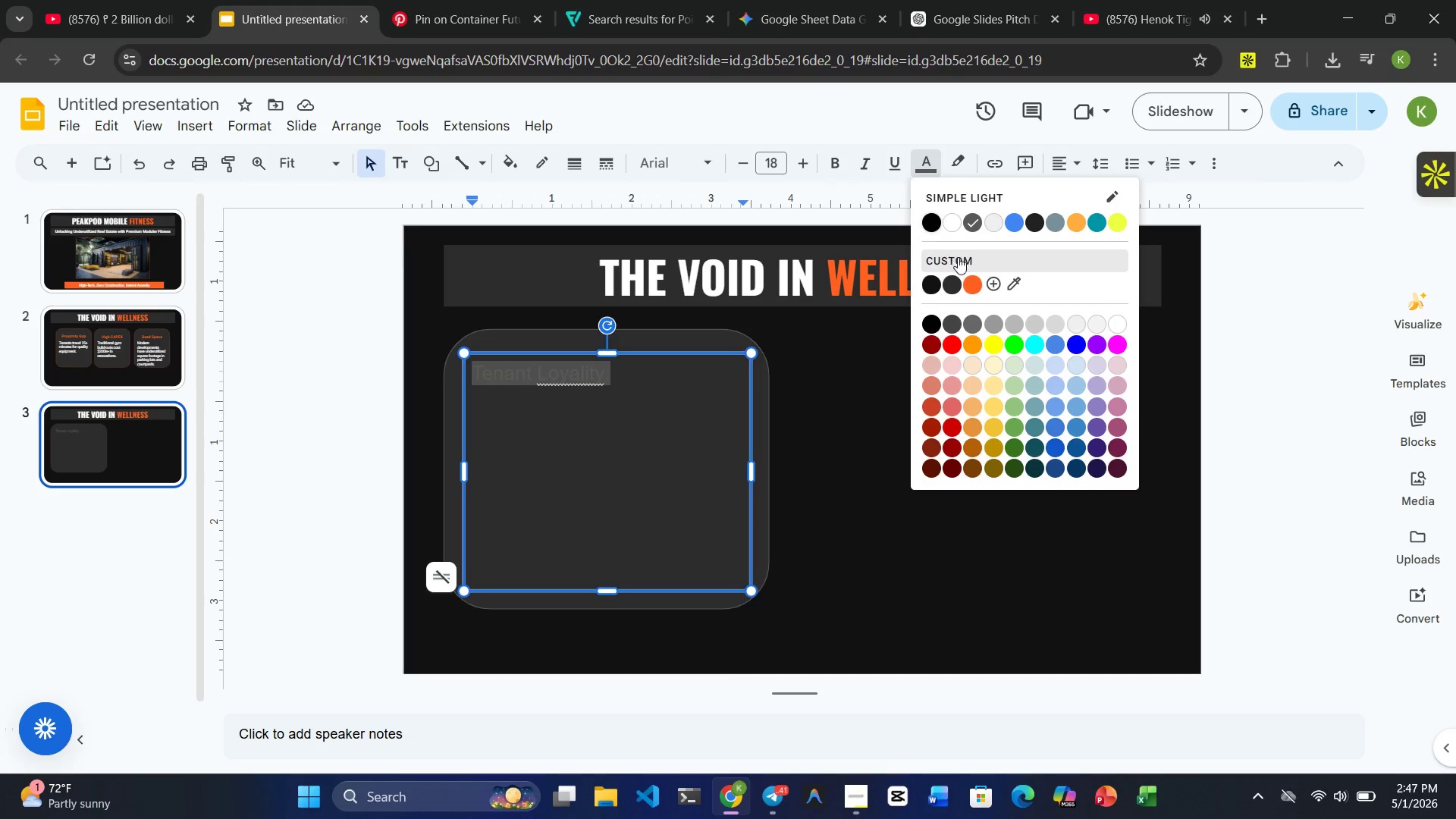 
left_click([976, 284])
 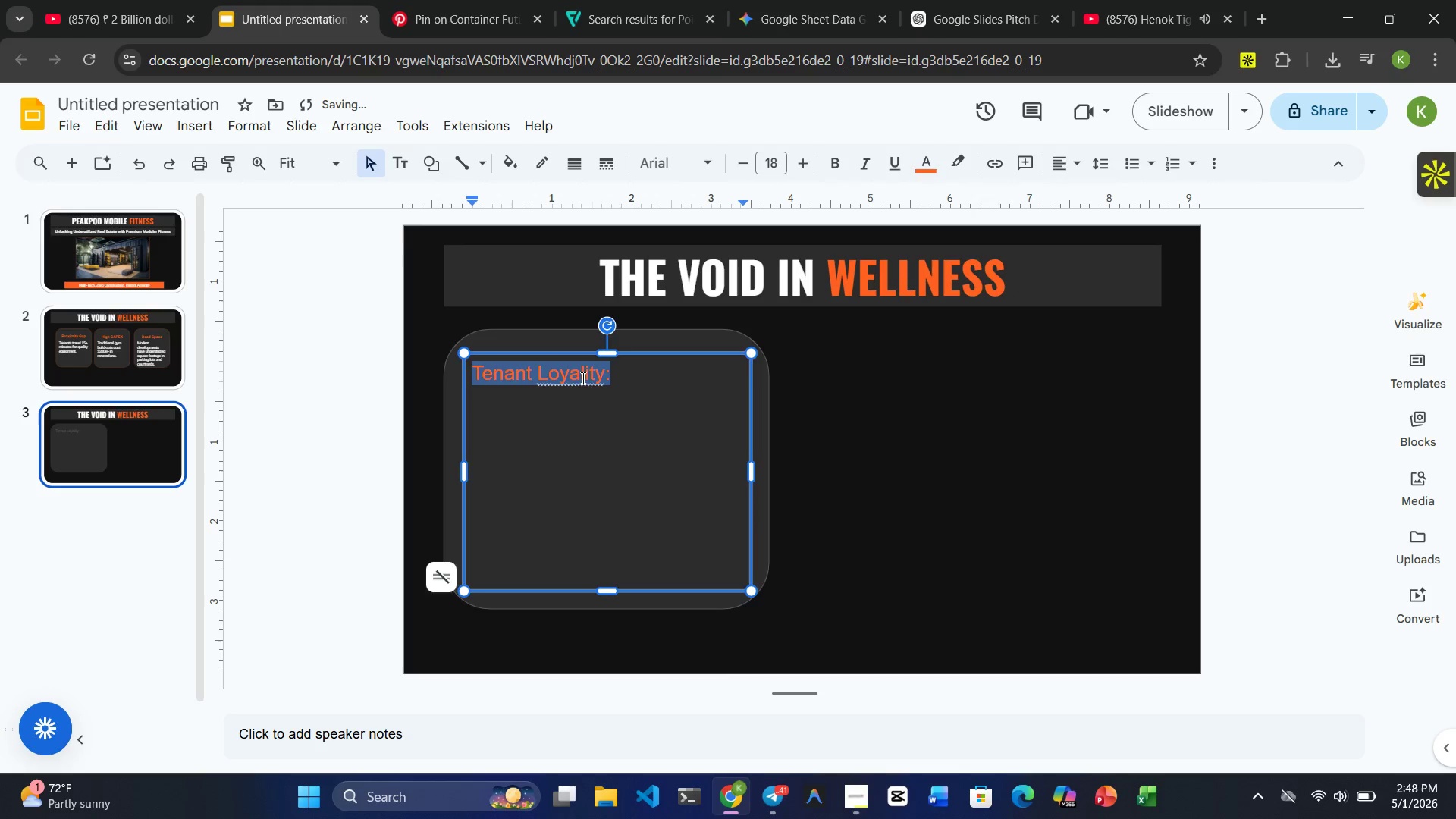 
left_click([573, 378])
 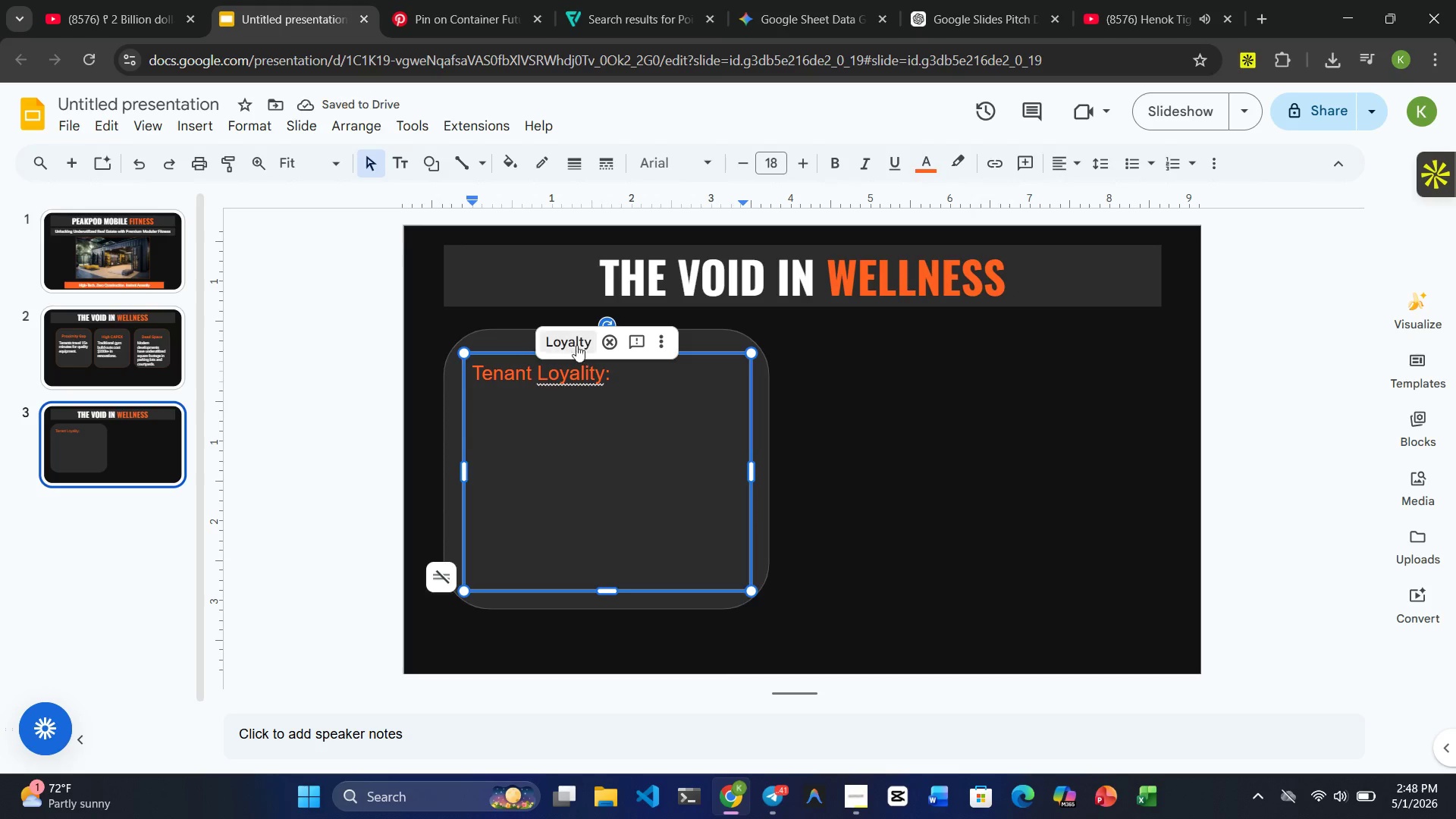 
left_click([574, 341])
 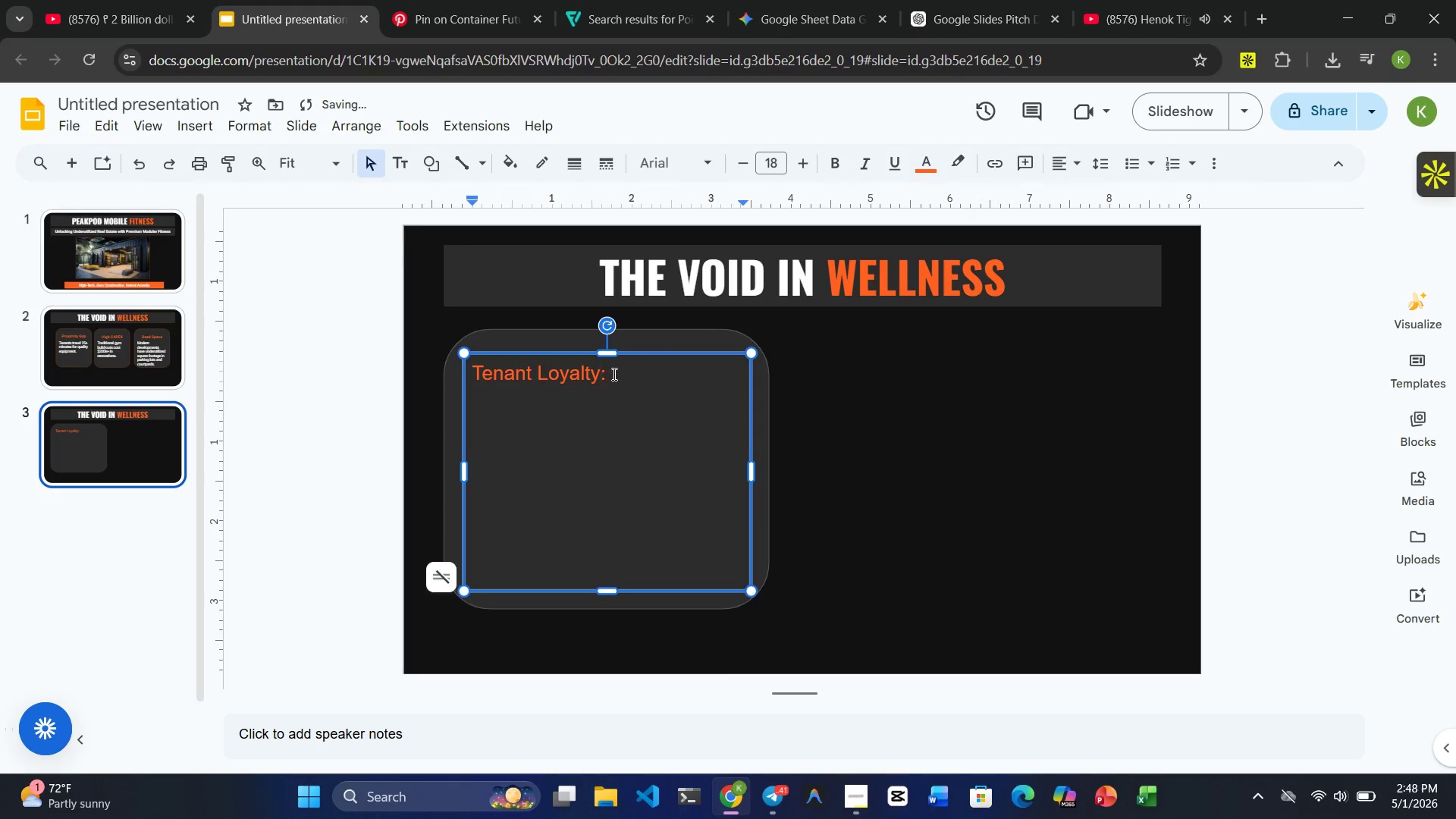 
left_click([613, 374])
 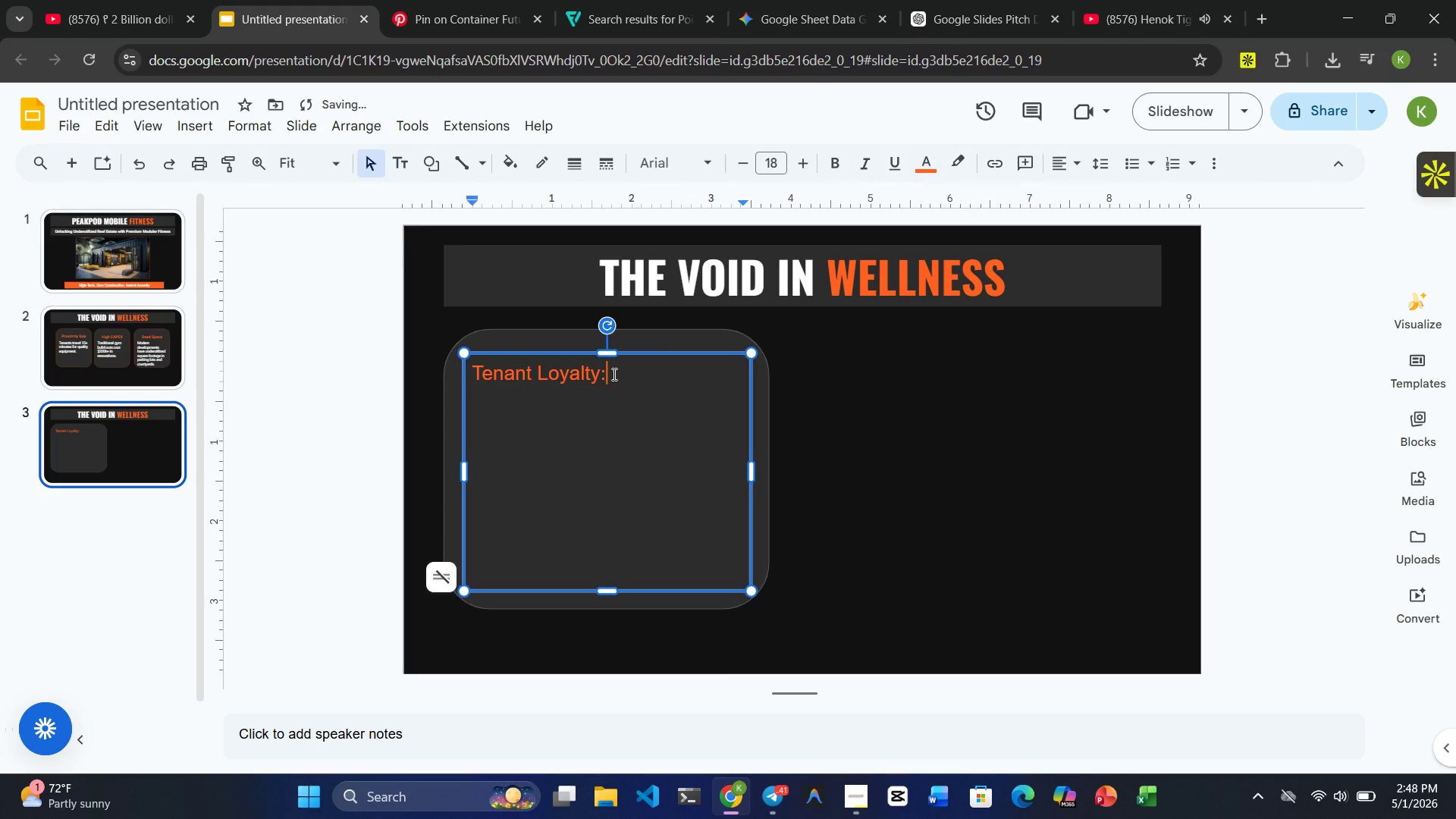 
key(Space)
 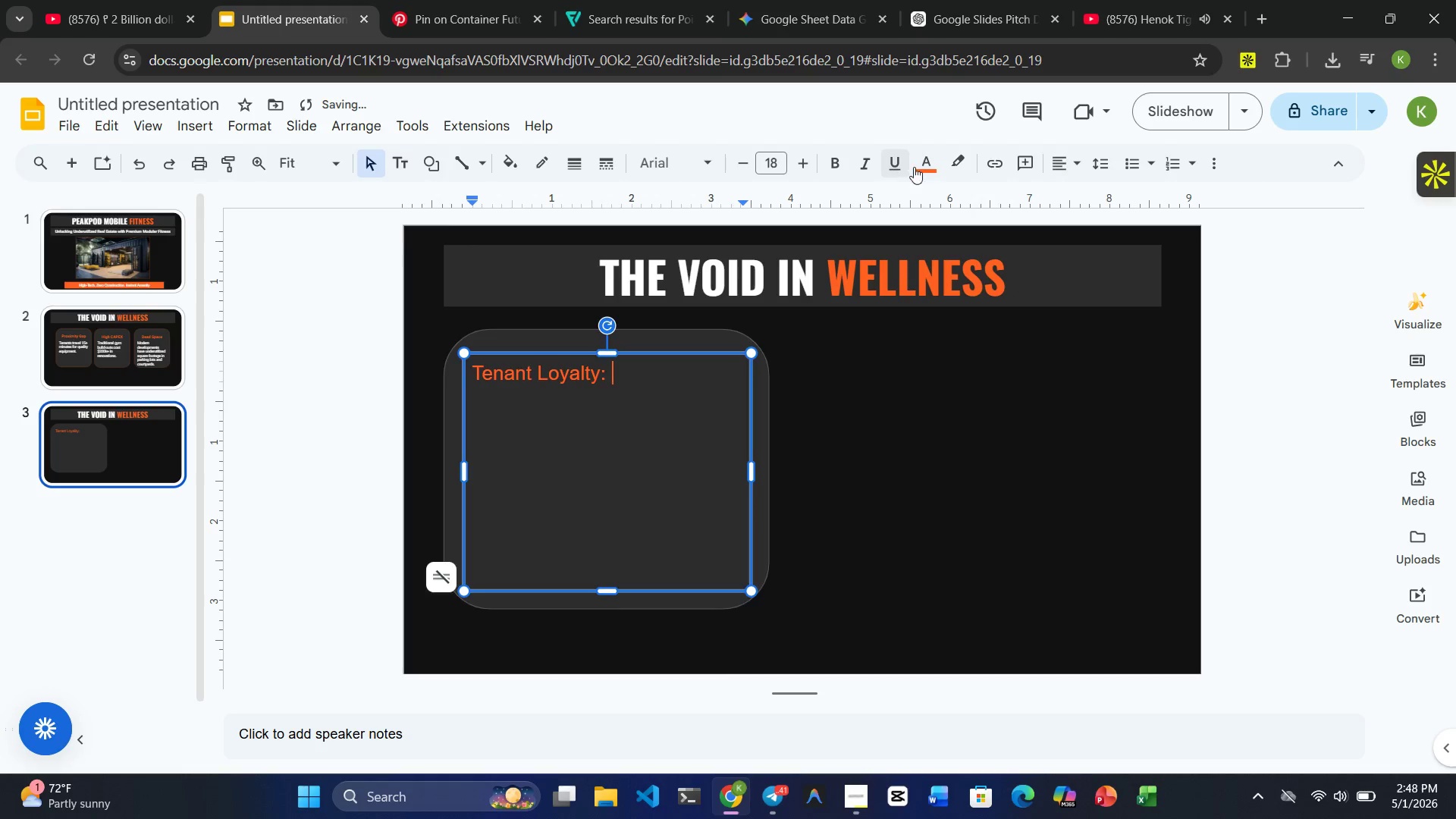 
left_click([919, 163])
 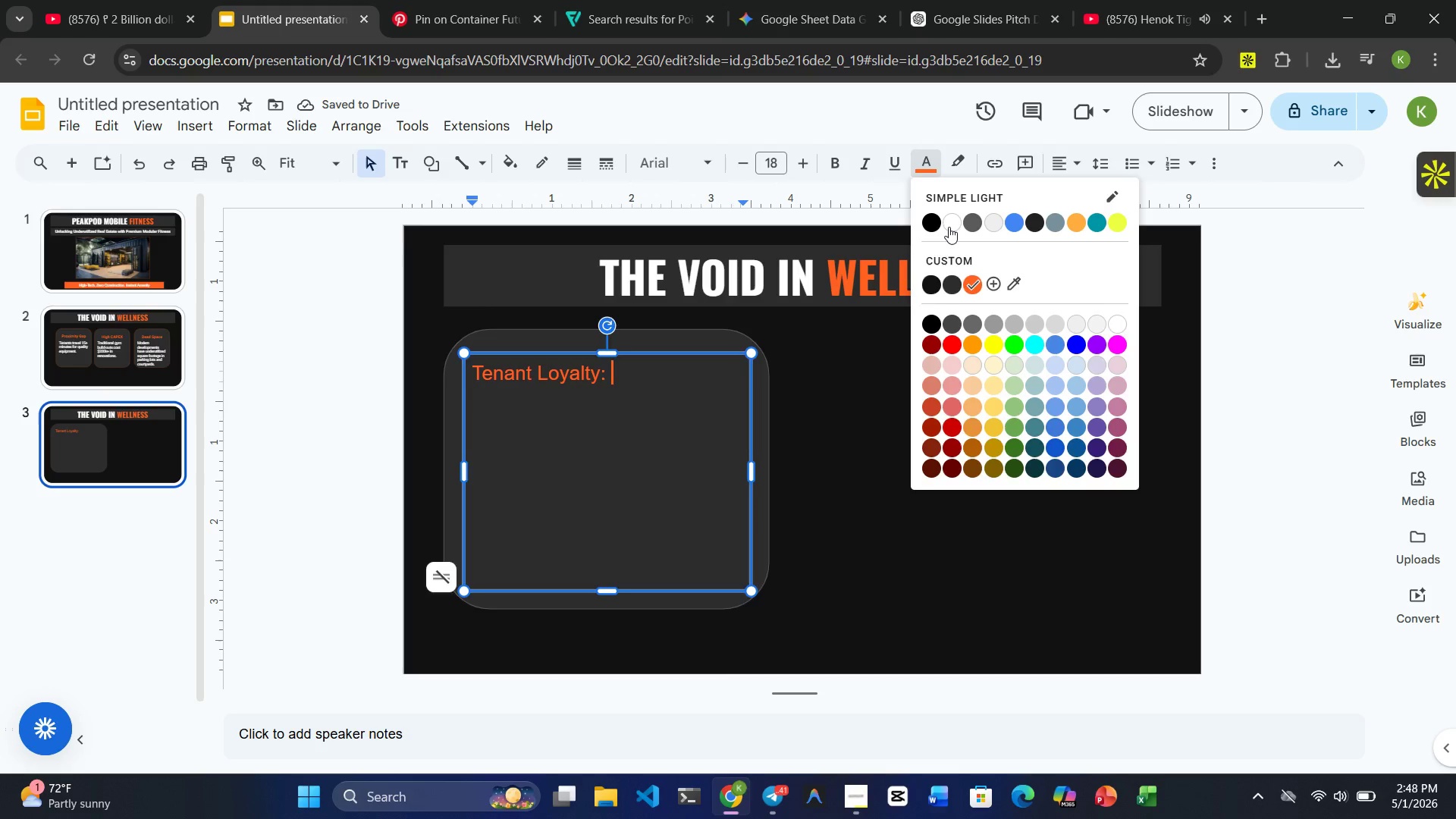 
left_click([952, 222])
 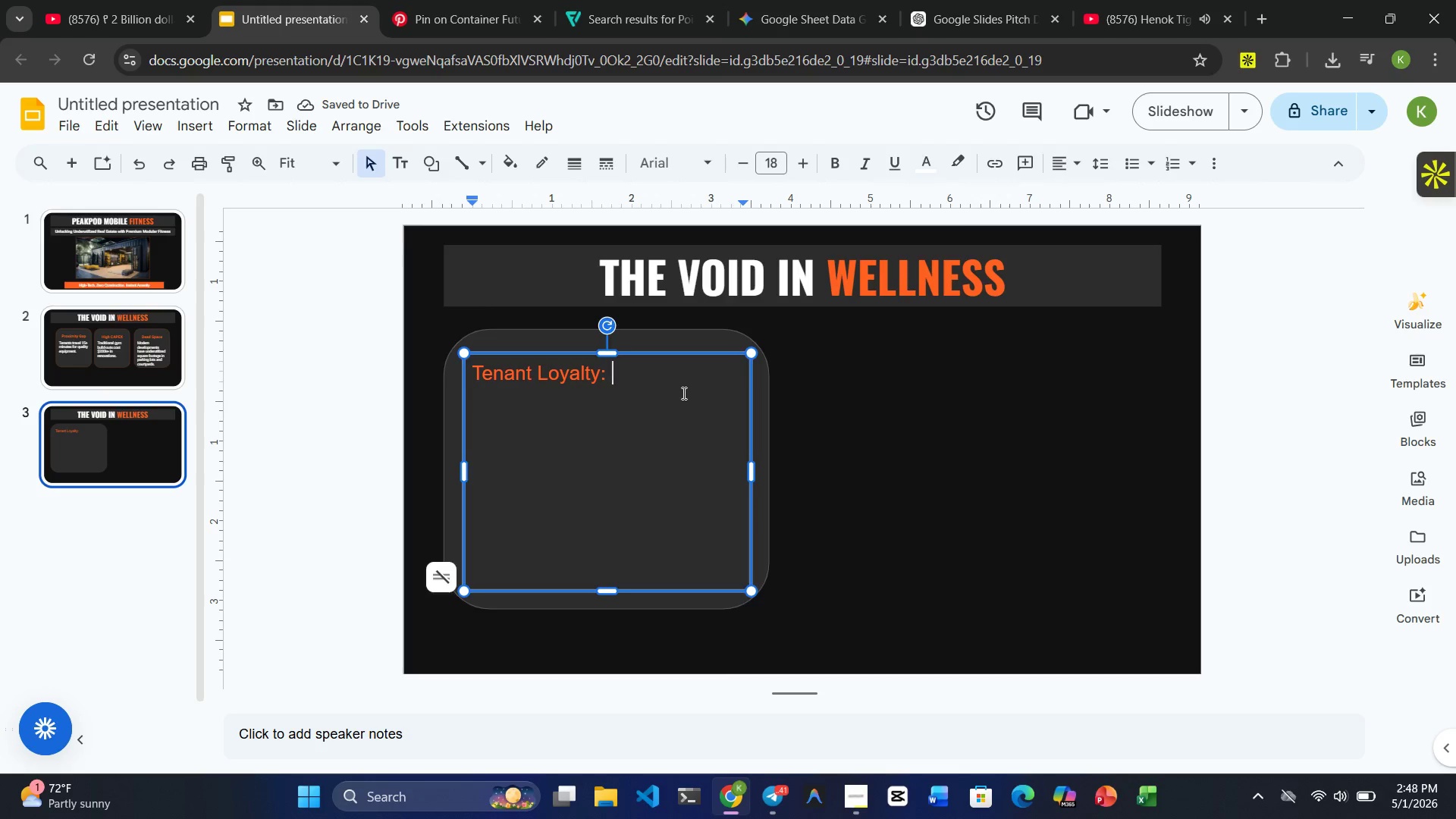 
type(78% of )
 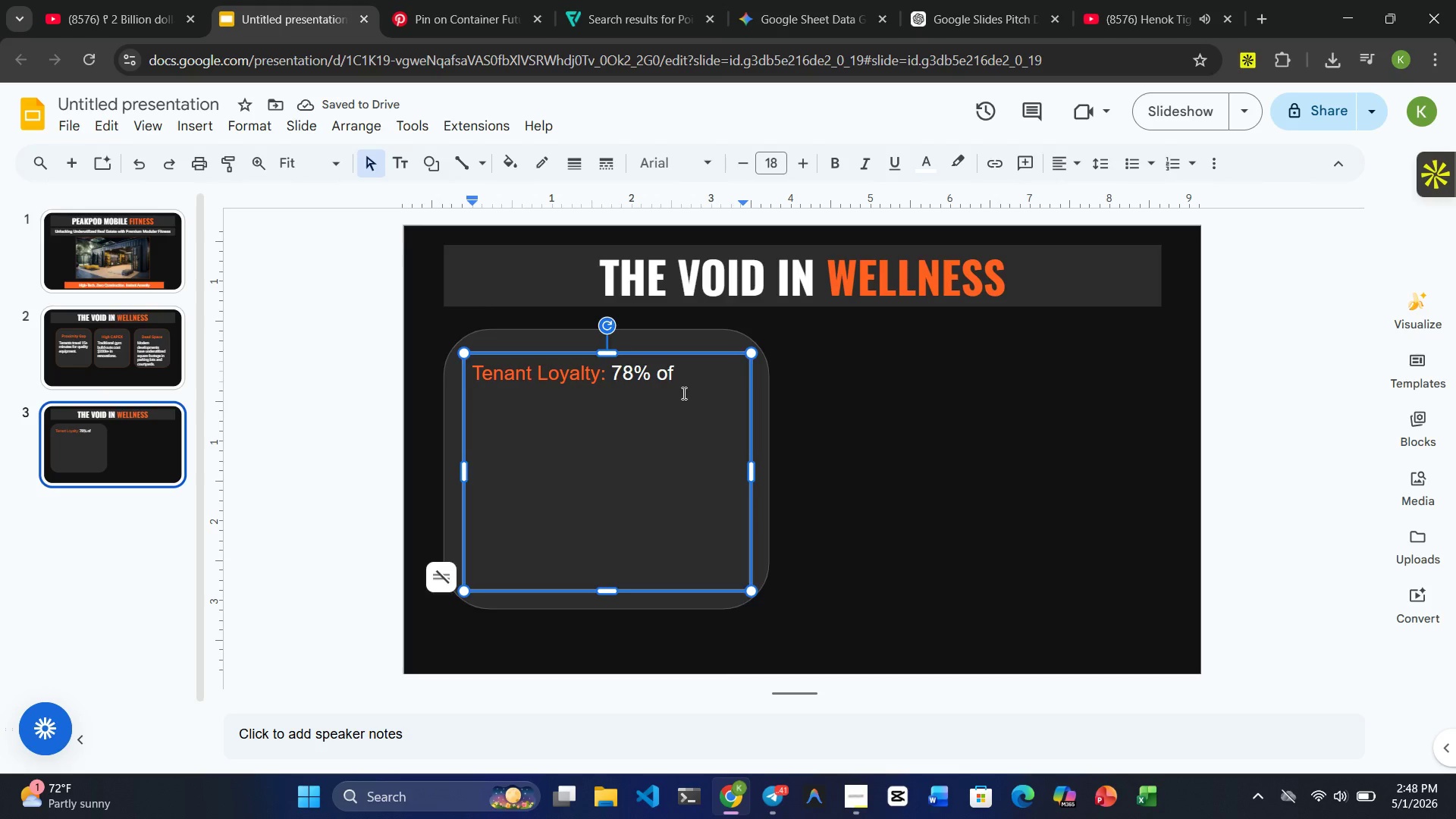 
type(modern tenants prioritize on-site wellnedd )
key(Backspace)
key(Backspace)
key(Backspace)
type(ss )
 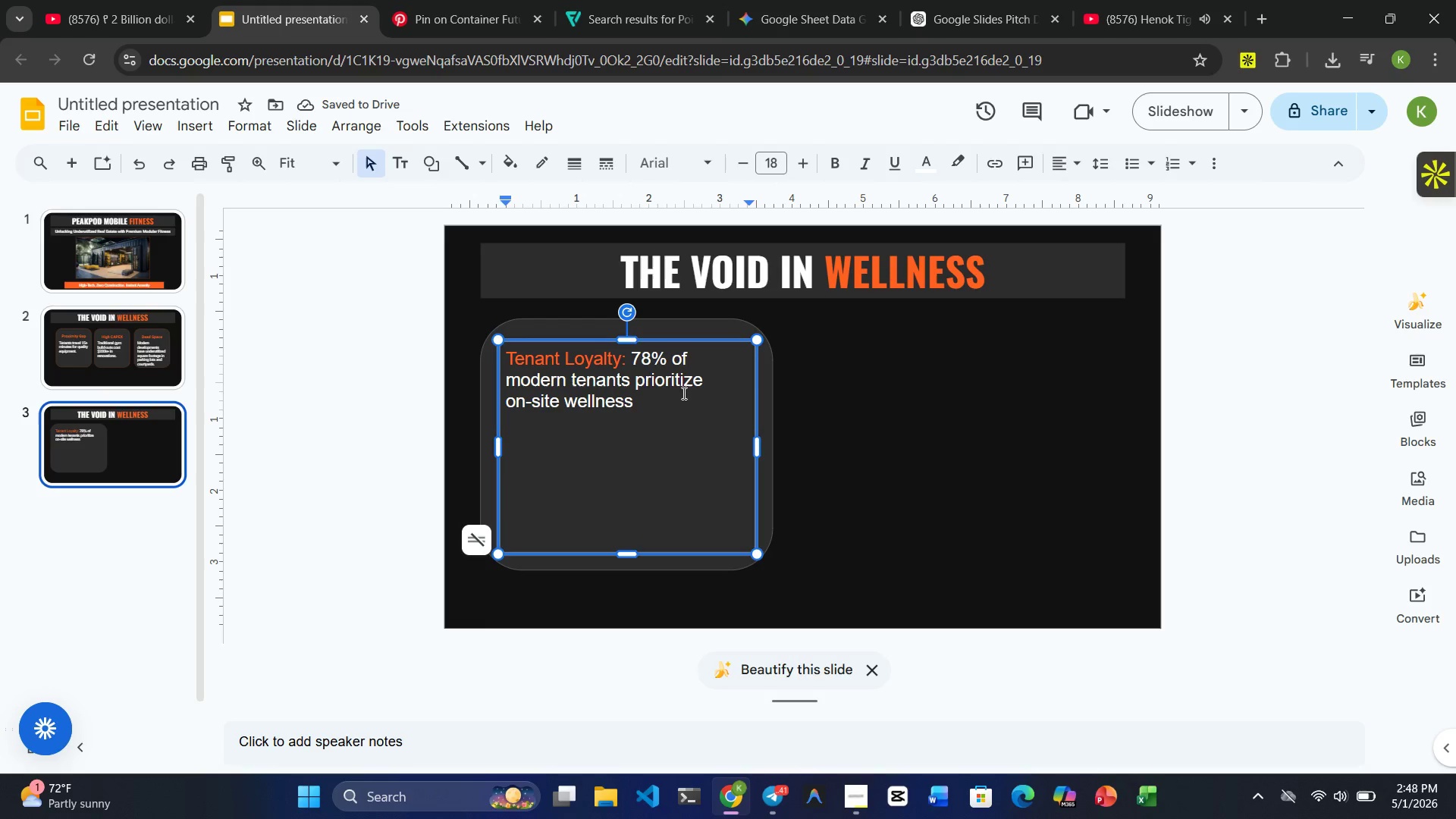 
key(Backspace)
 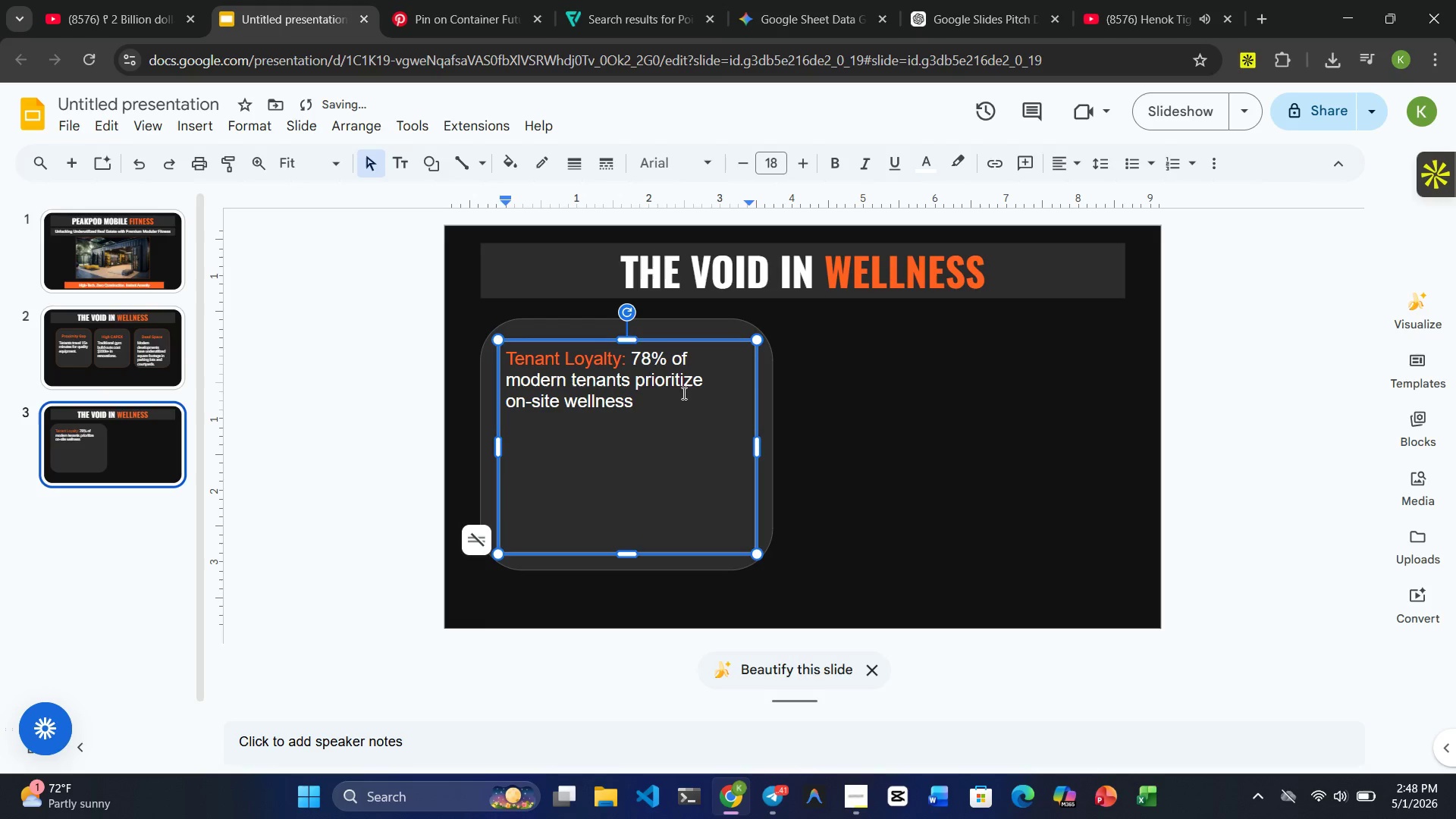 
key(Period)
 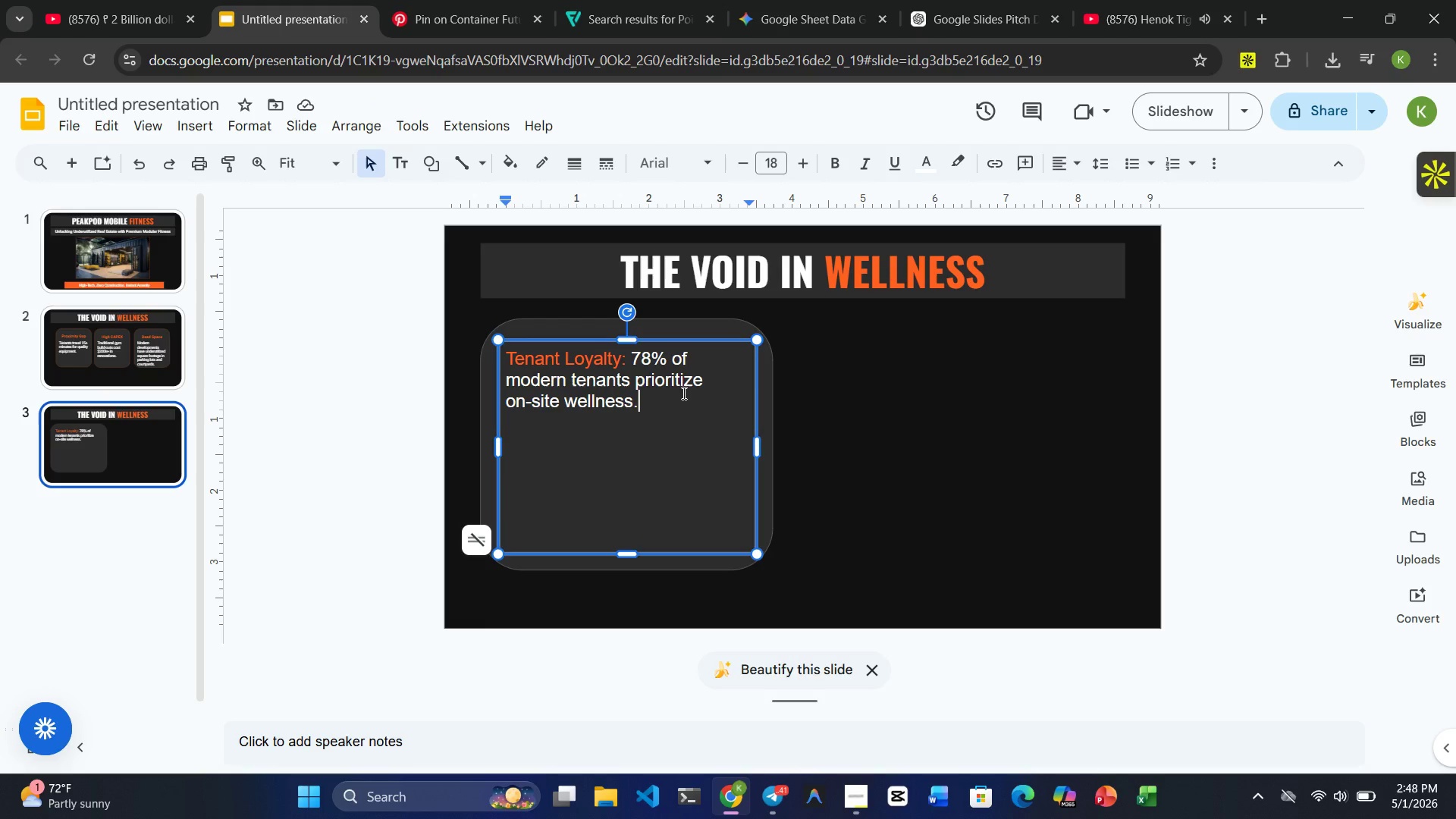 
wait(7.95)
 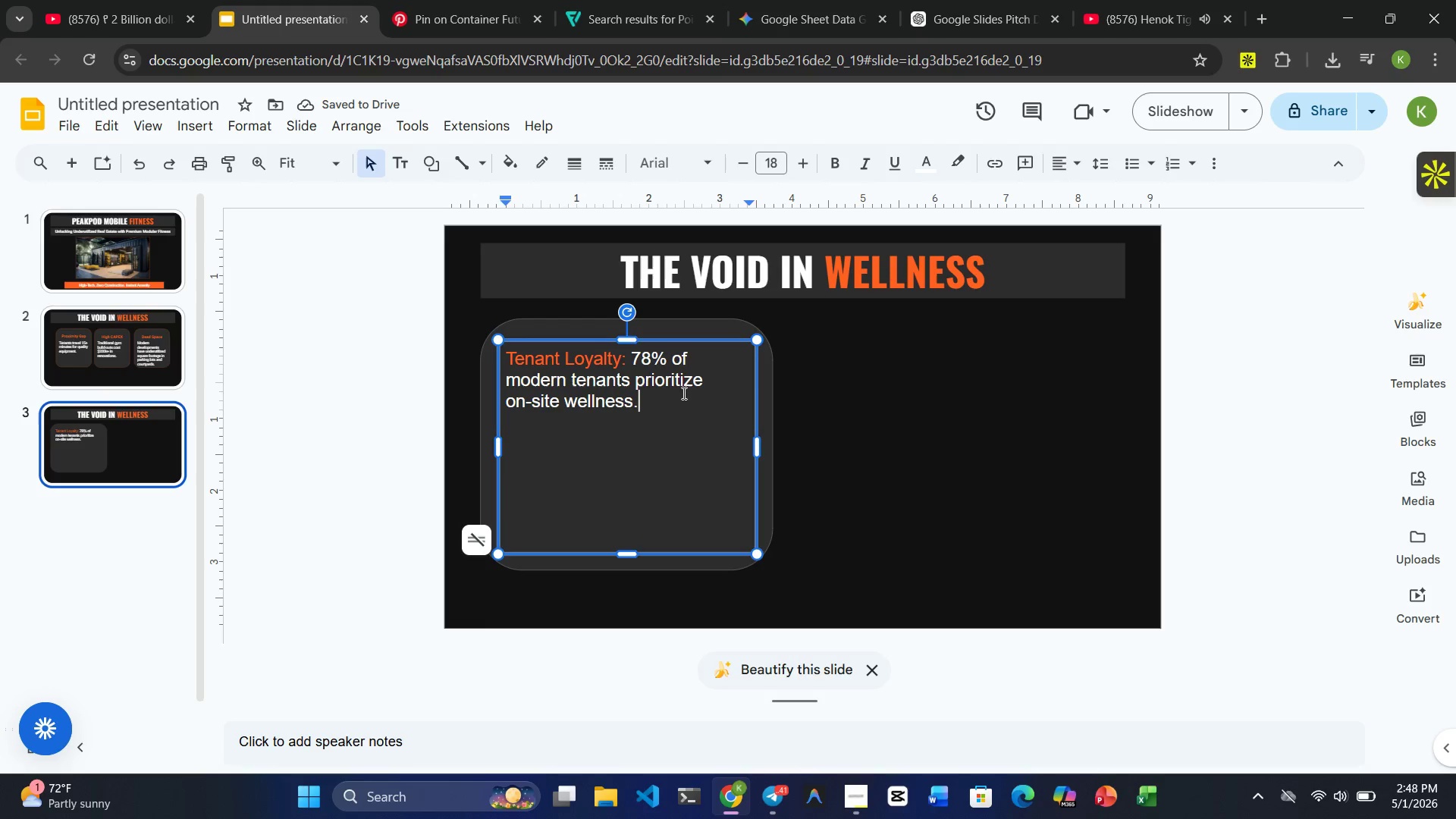 
key(Enter)
 